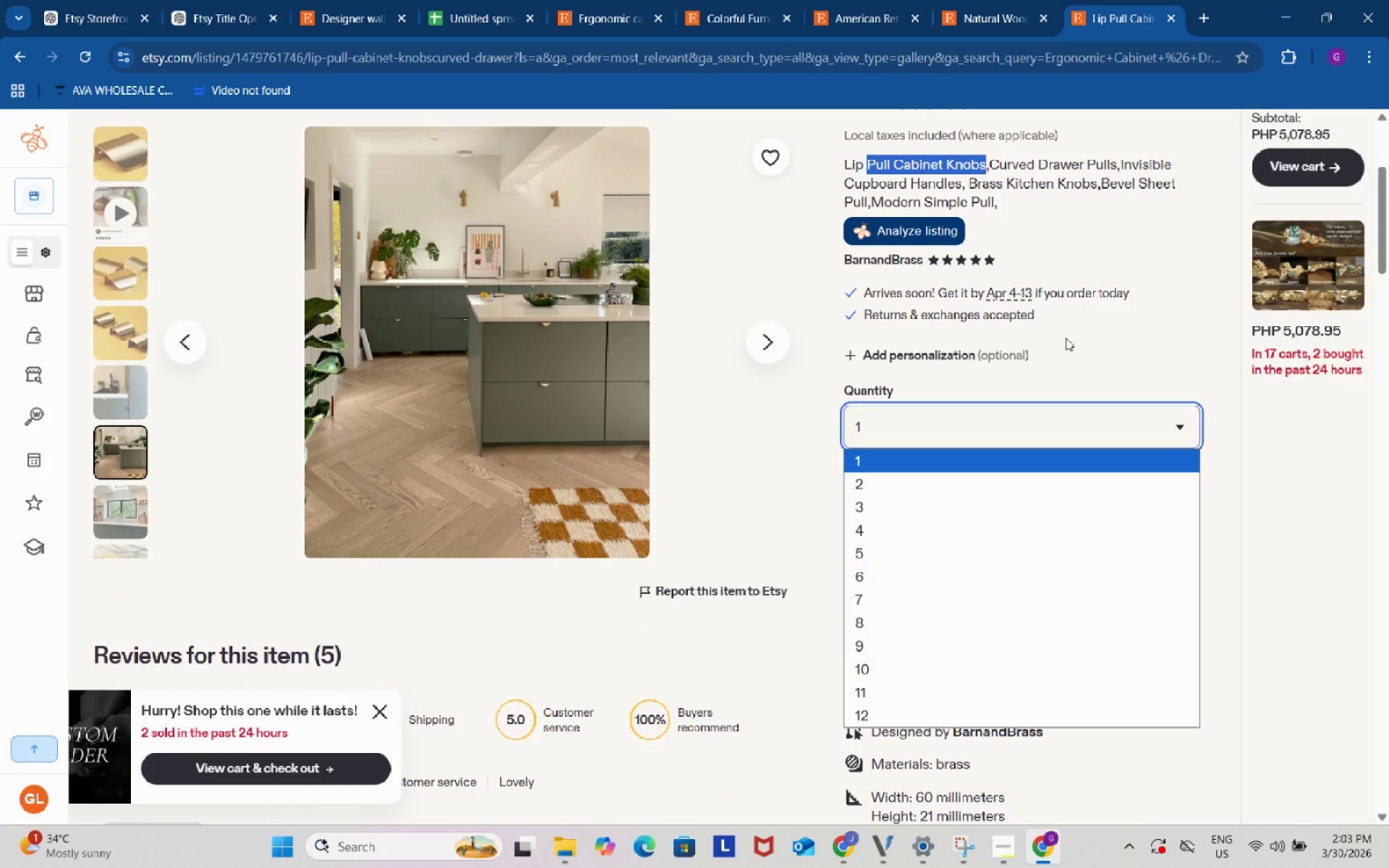 
left_click([1069, 336])
 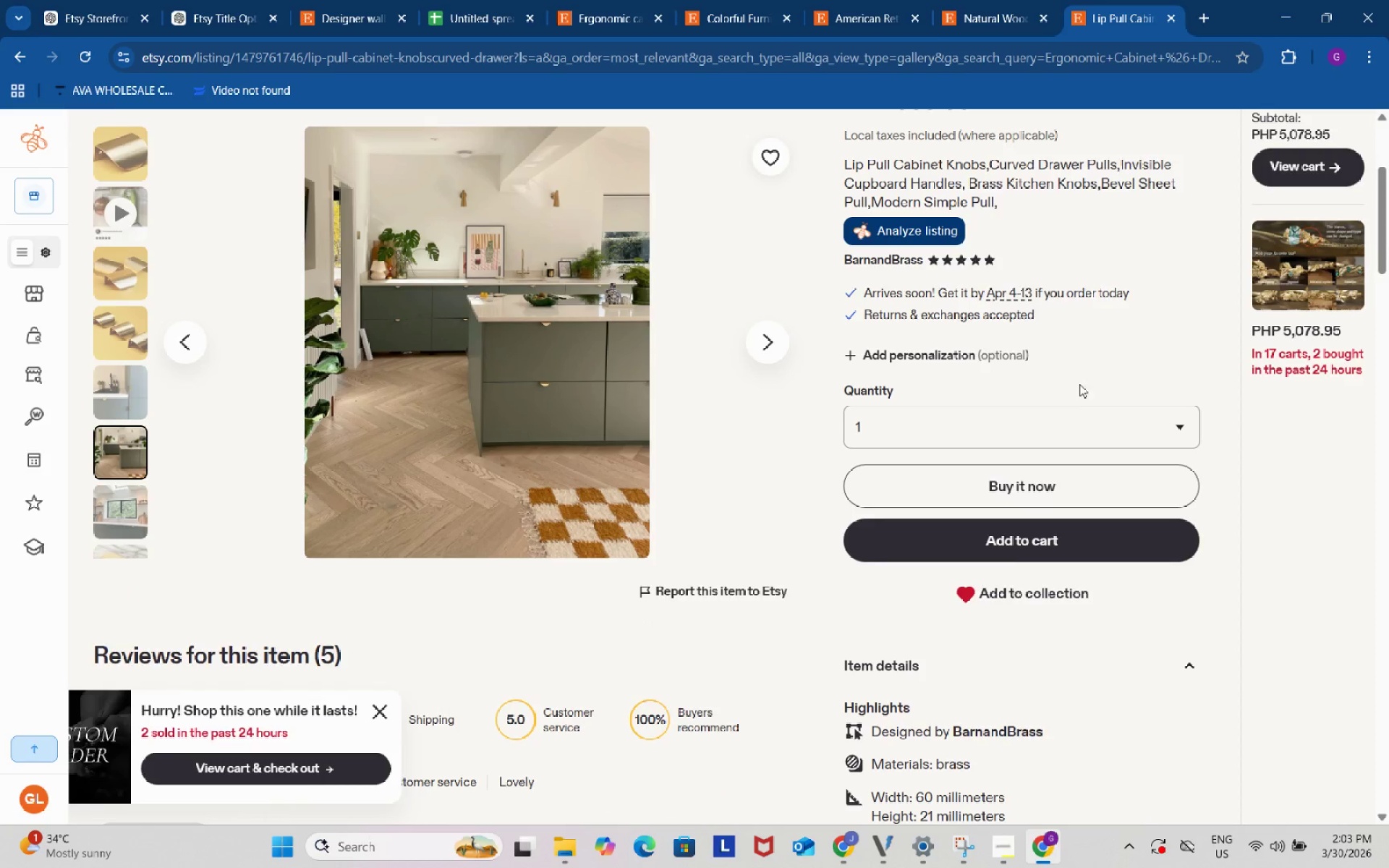 
scroll: coordinate [1079, 398], scroll_direction: up, amount: 4.0
 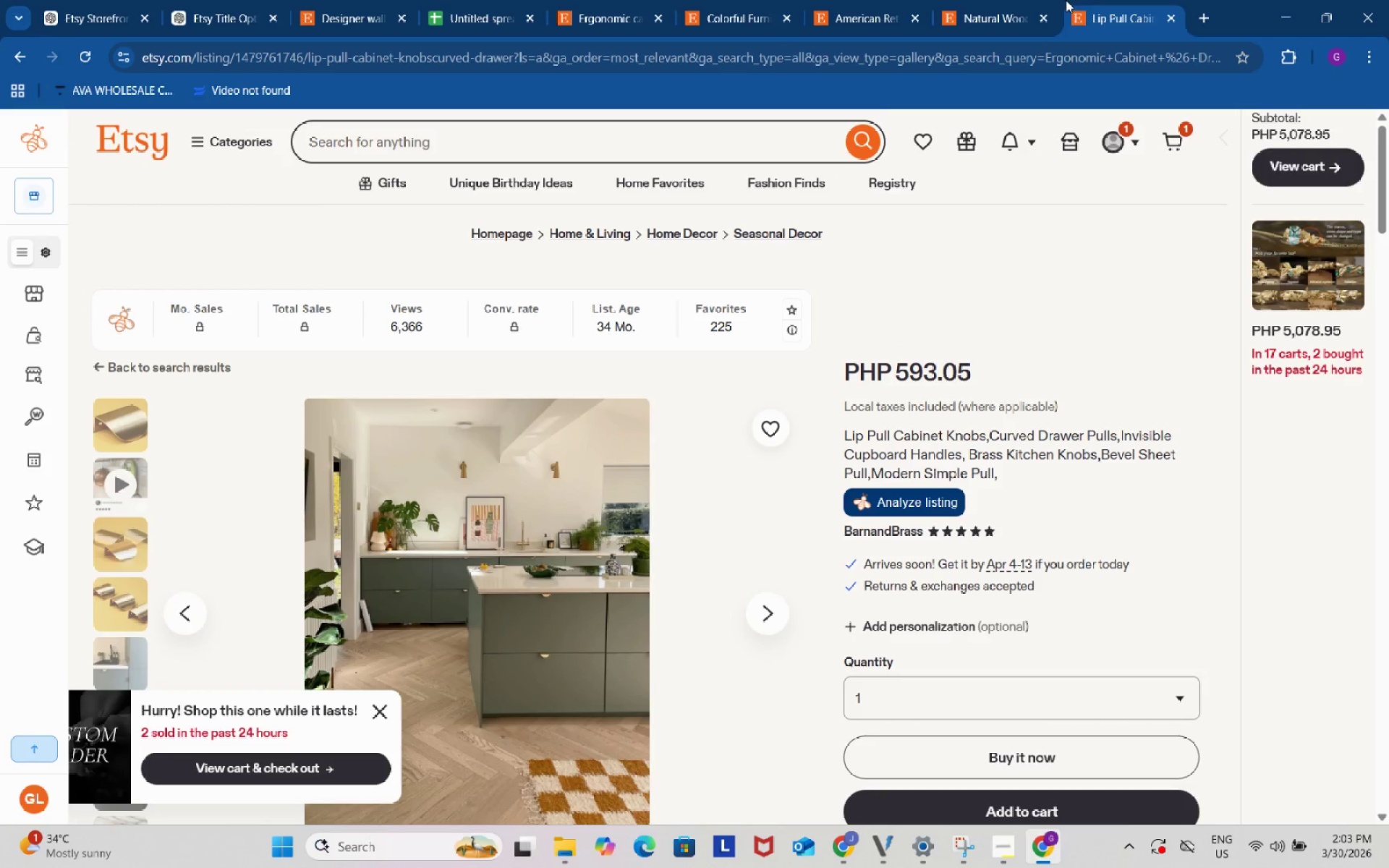 
left_click([983, 0])
 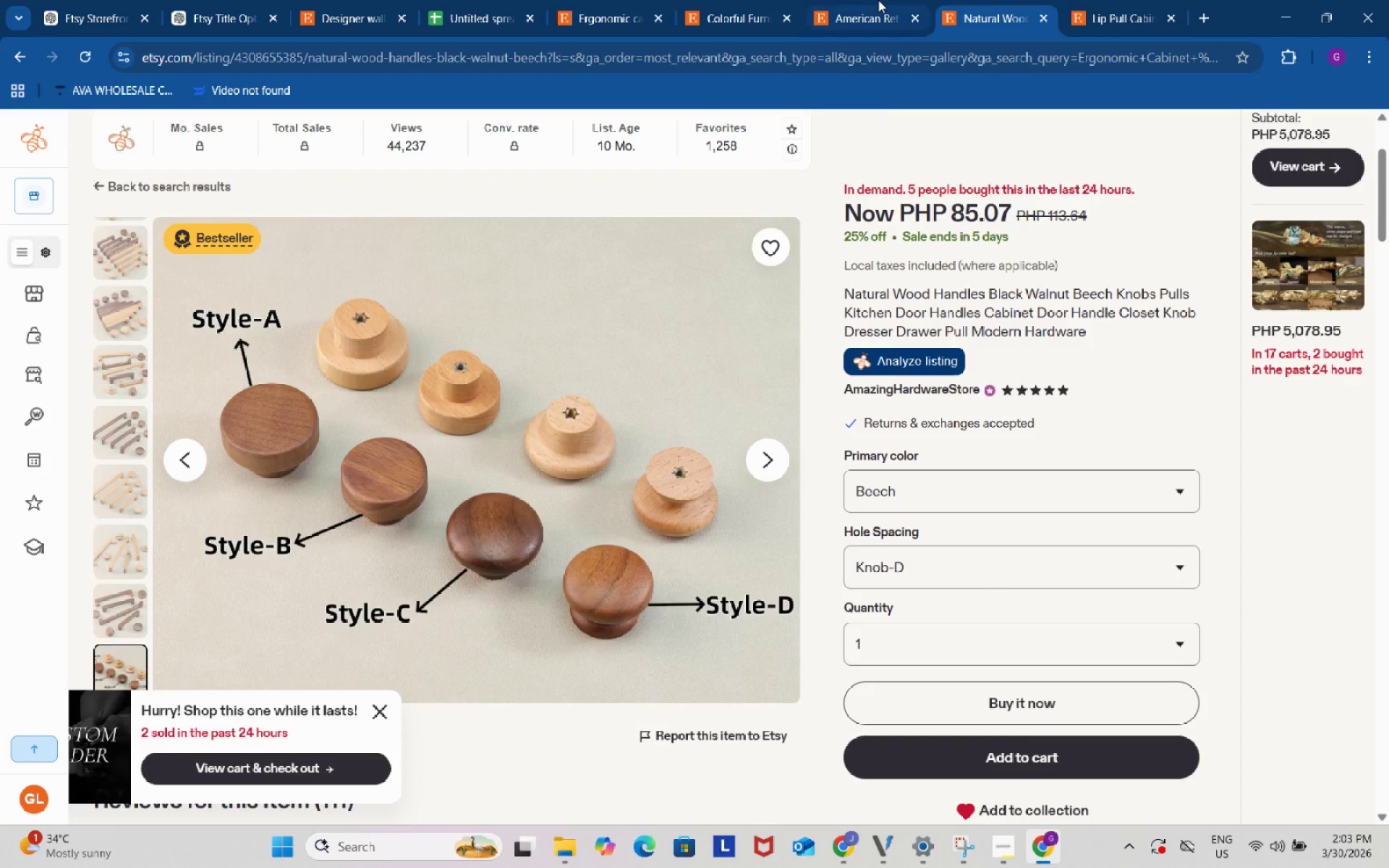 
left_click([872, 0])
 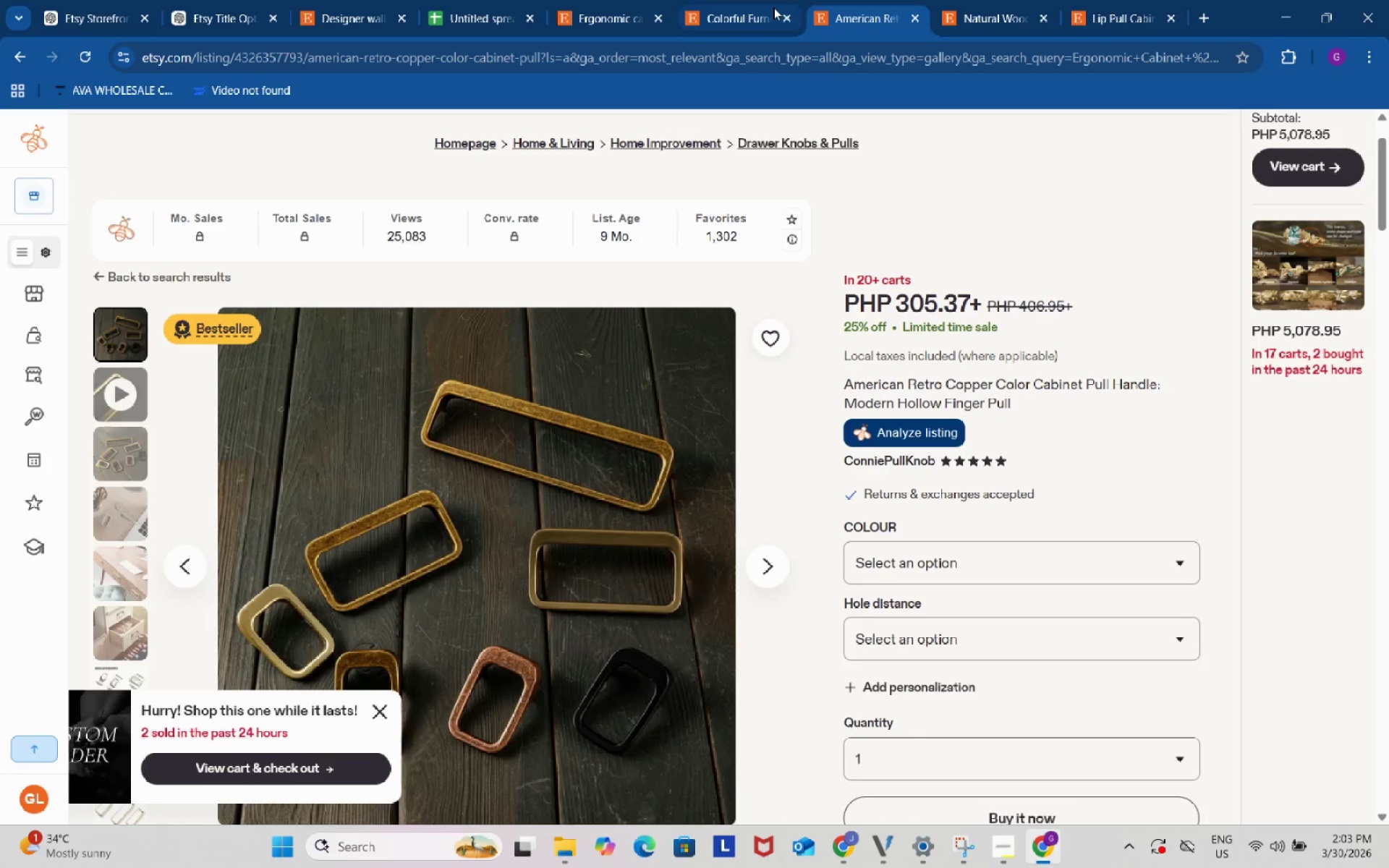 
left_click([773, 7])
 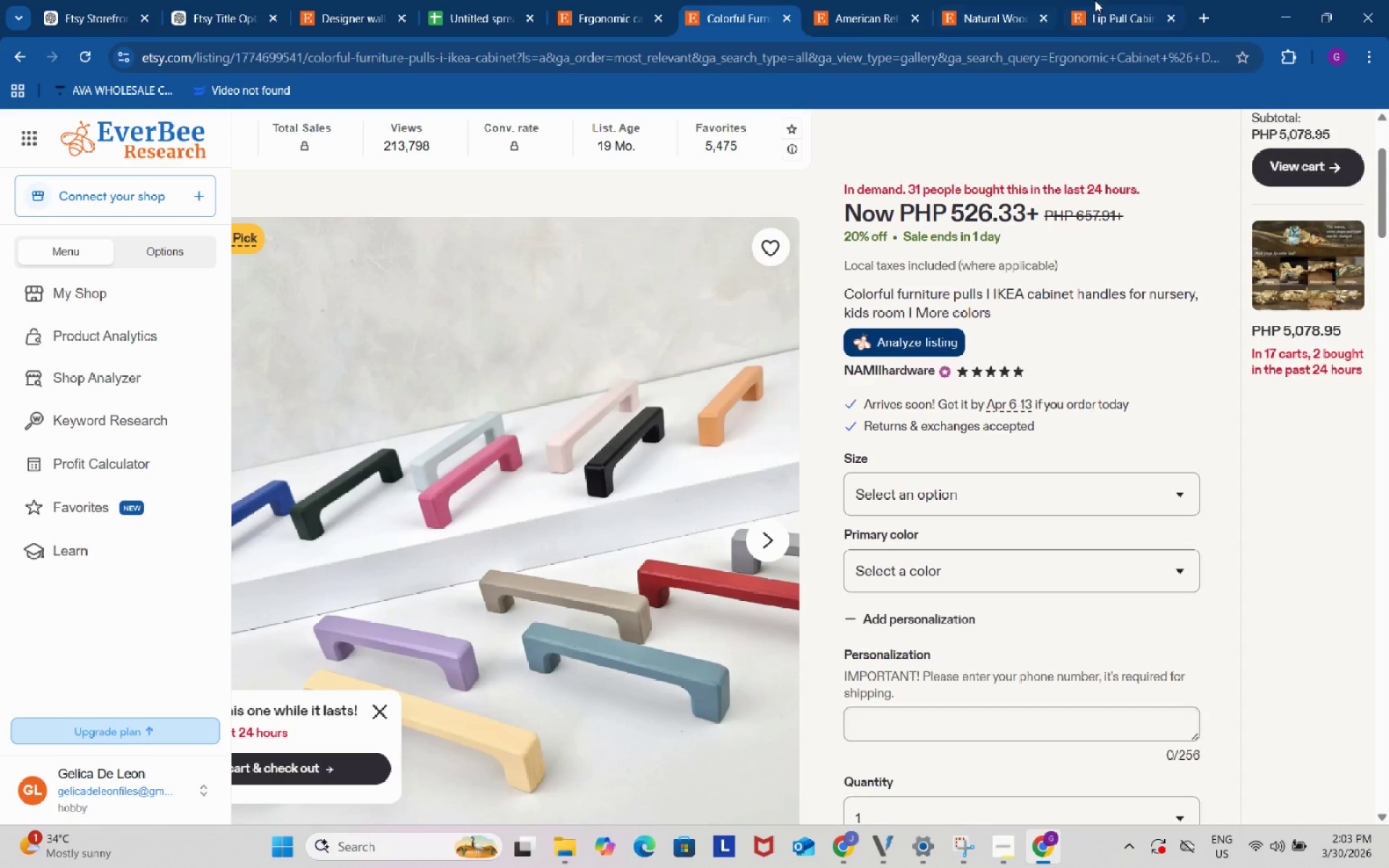 
left_click([1133, 0])
 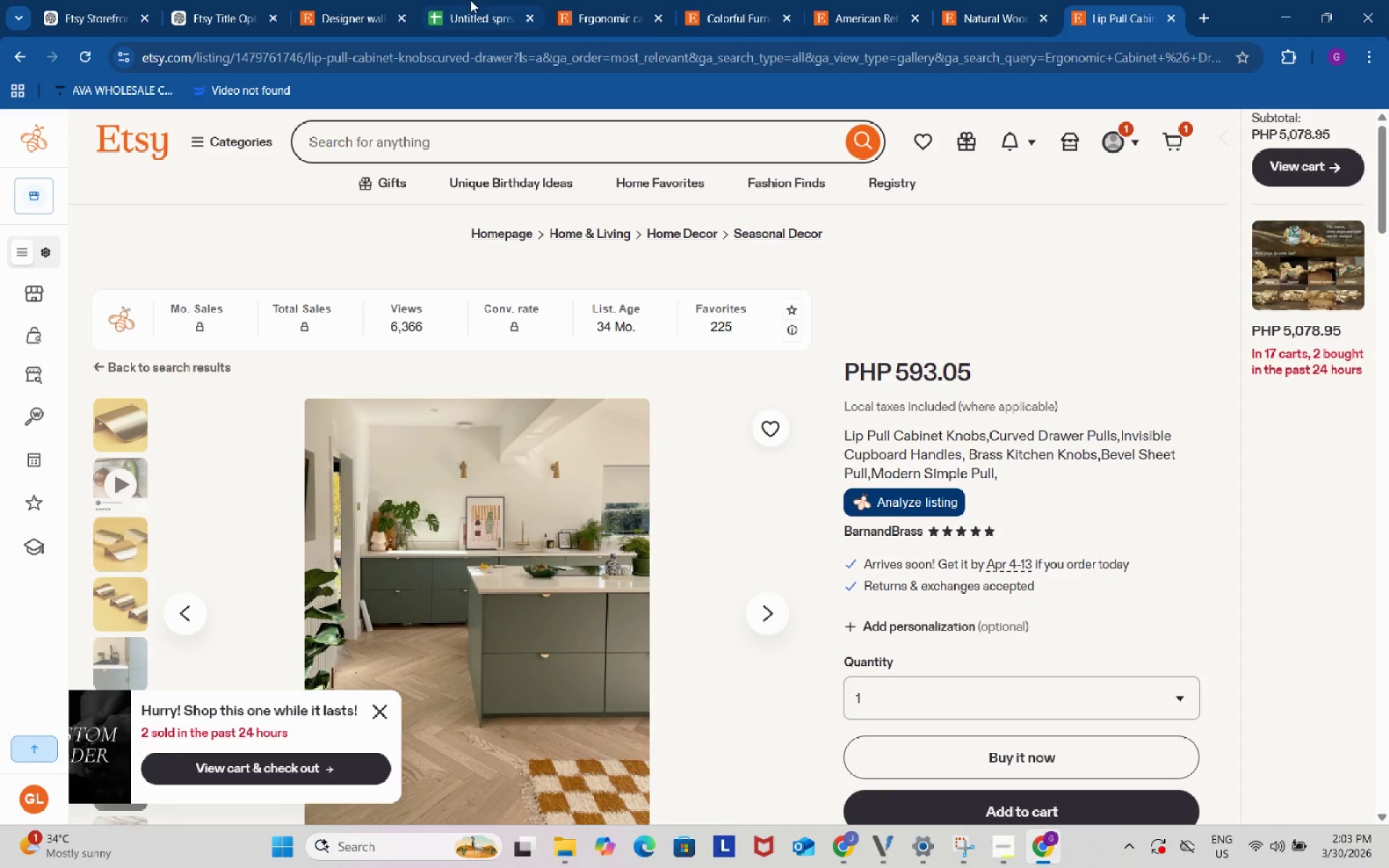 
mouse_move([483, 1])
 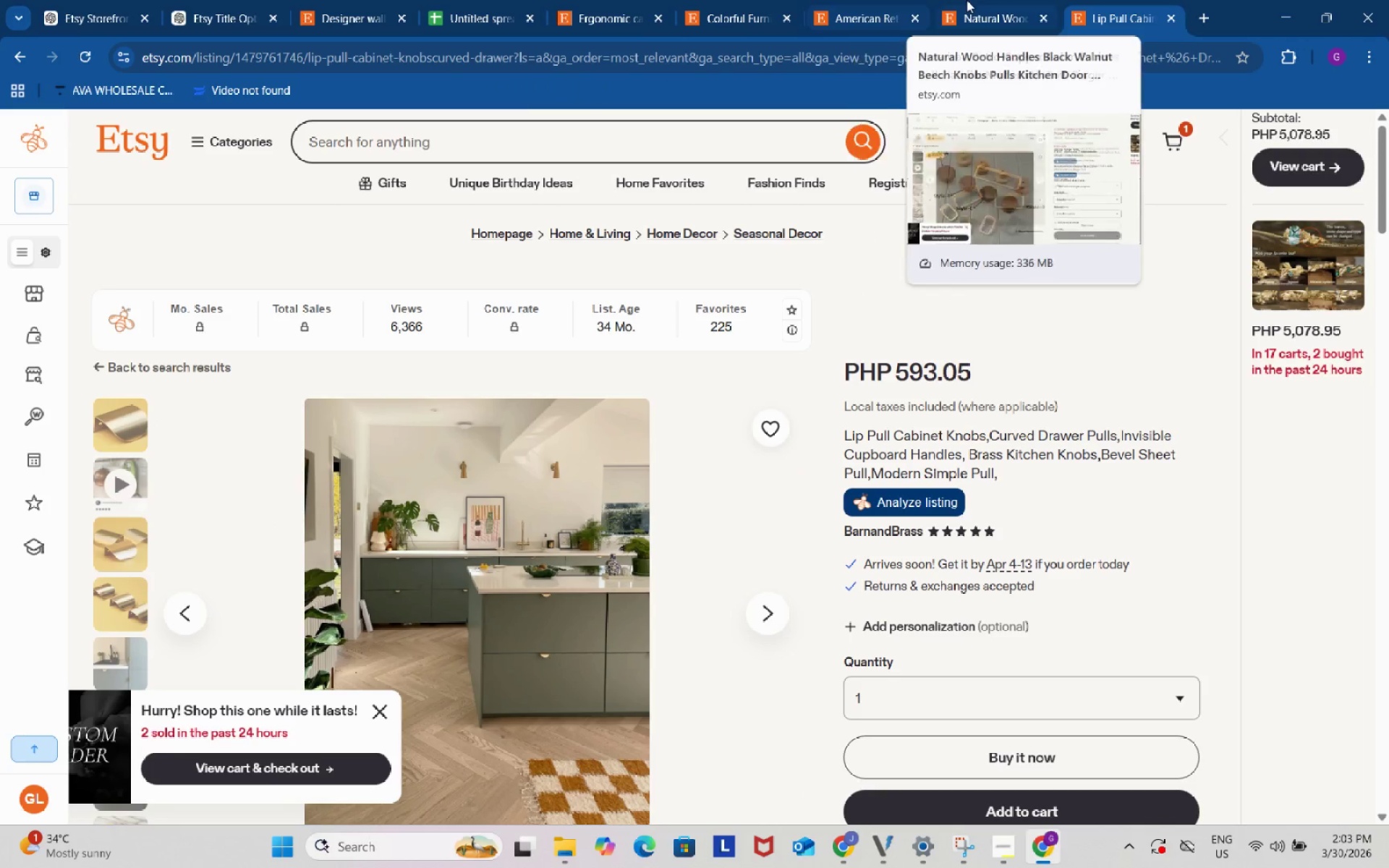 
left_click([967, 0])
 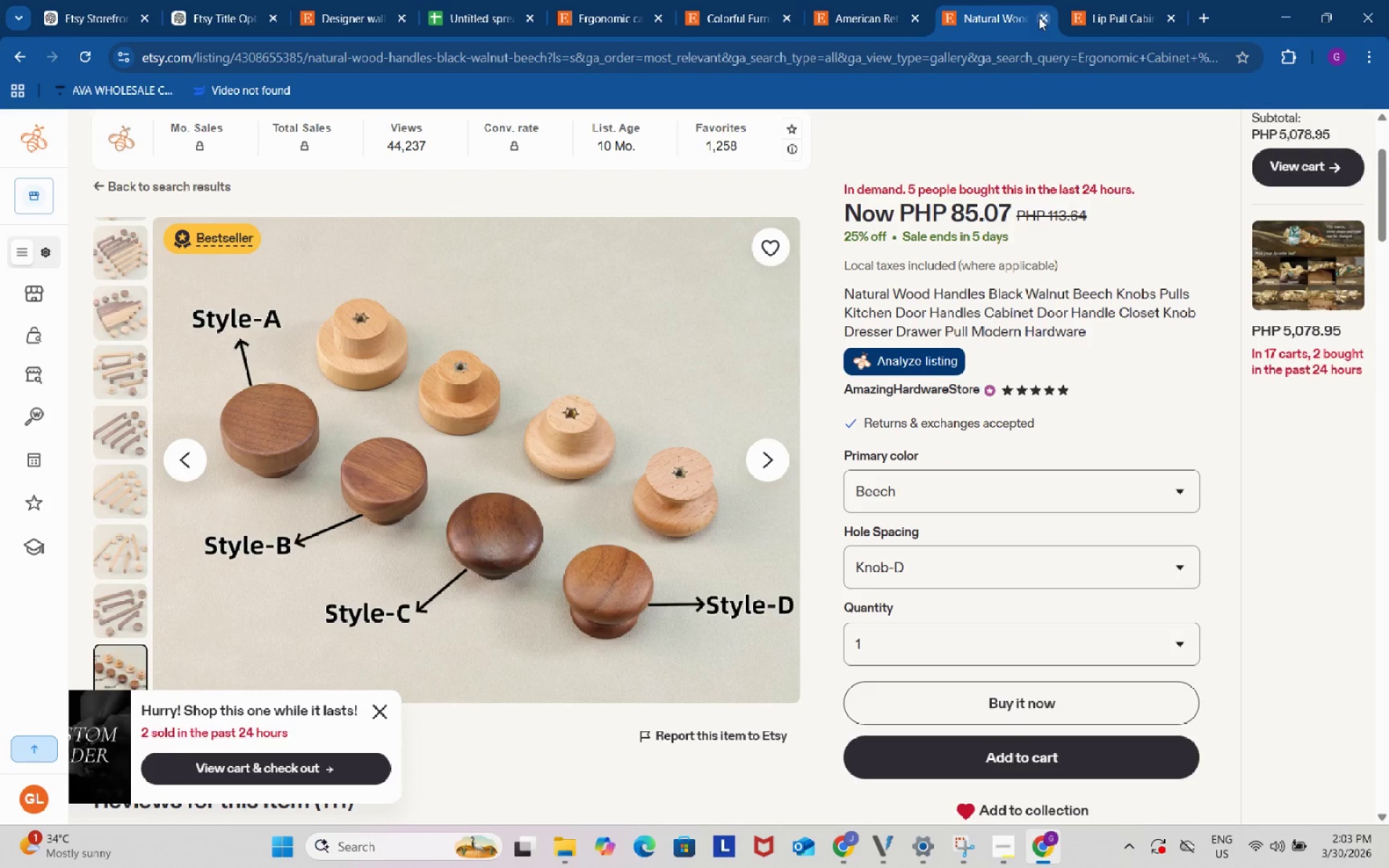 
left_click([1043, 17])
 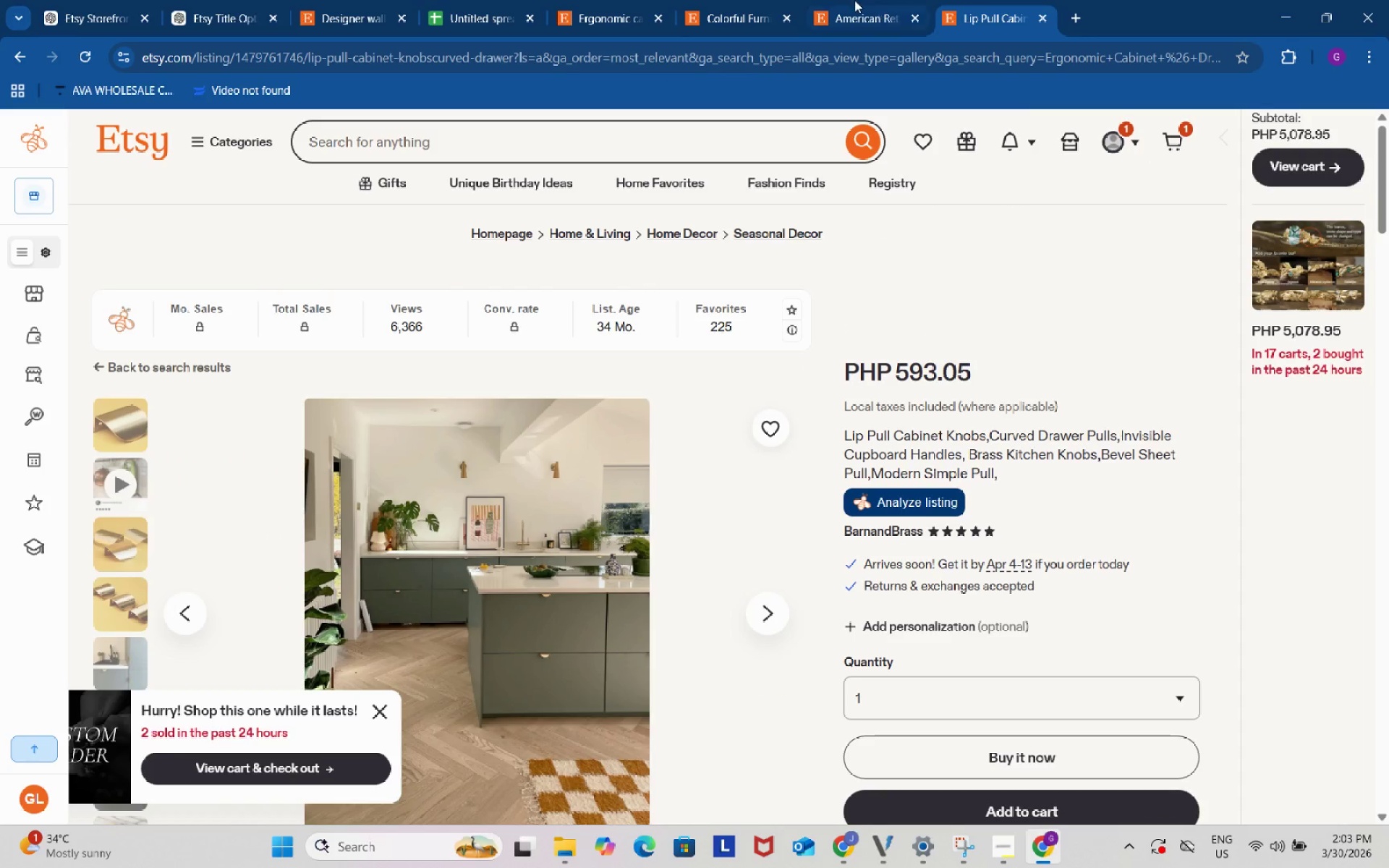 
left_click([839, 0])
 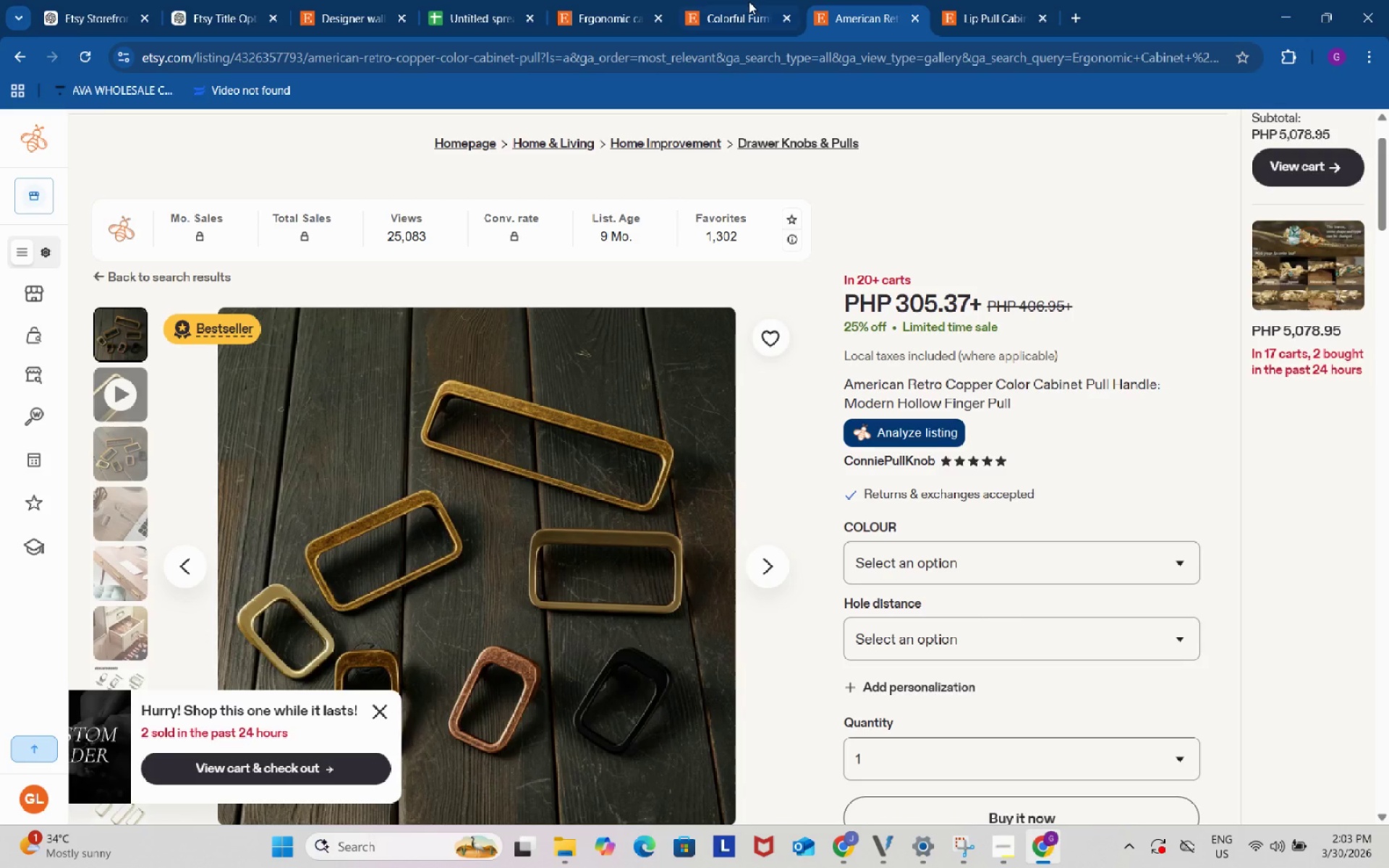 
left_click([749, 1])
 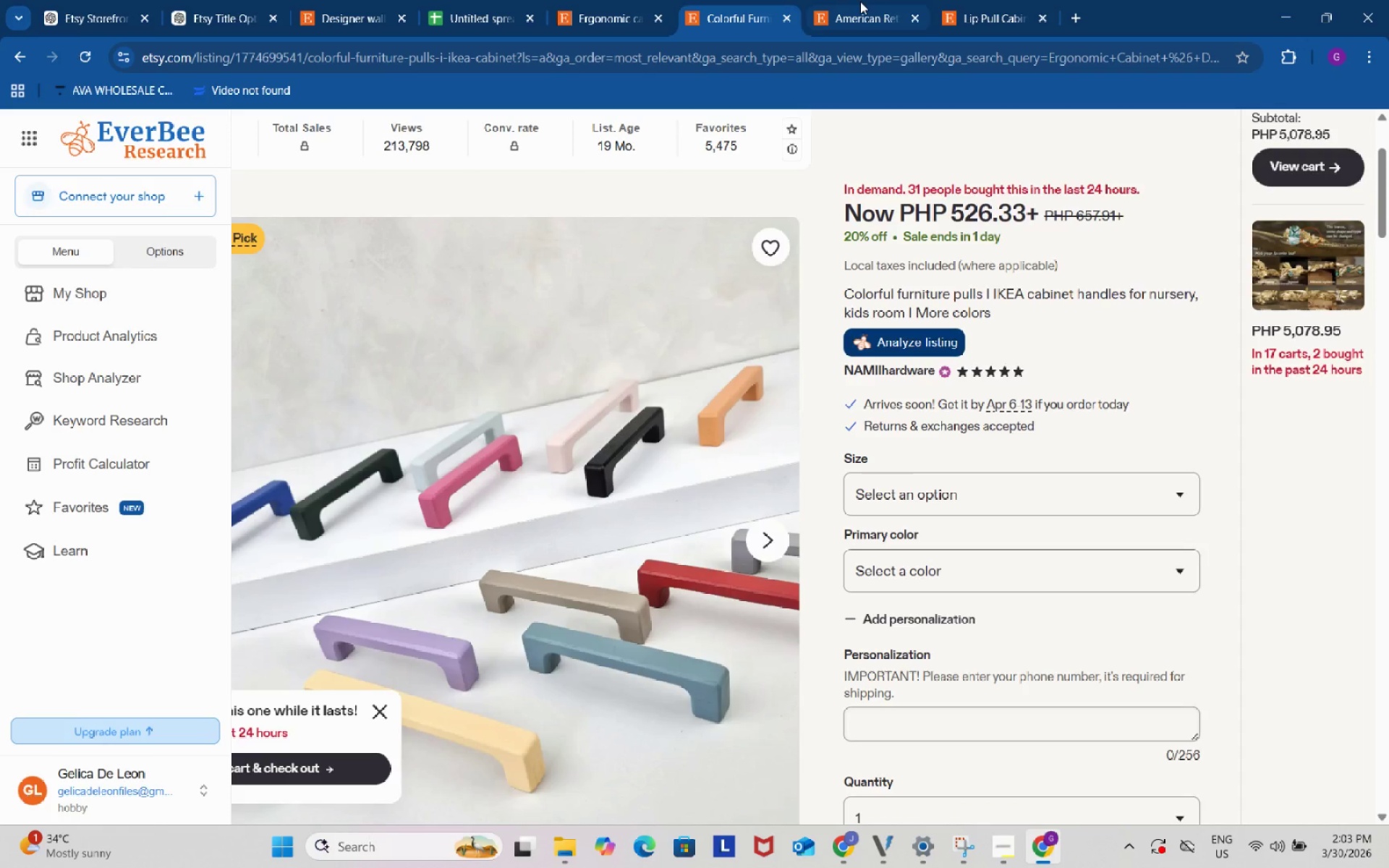 
left_click([865, 1])
 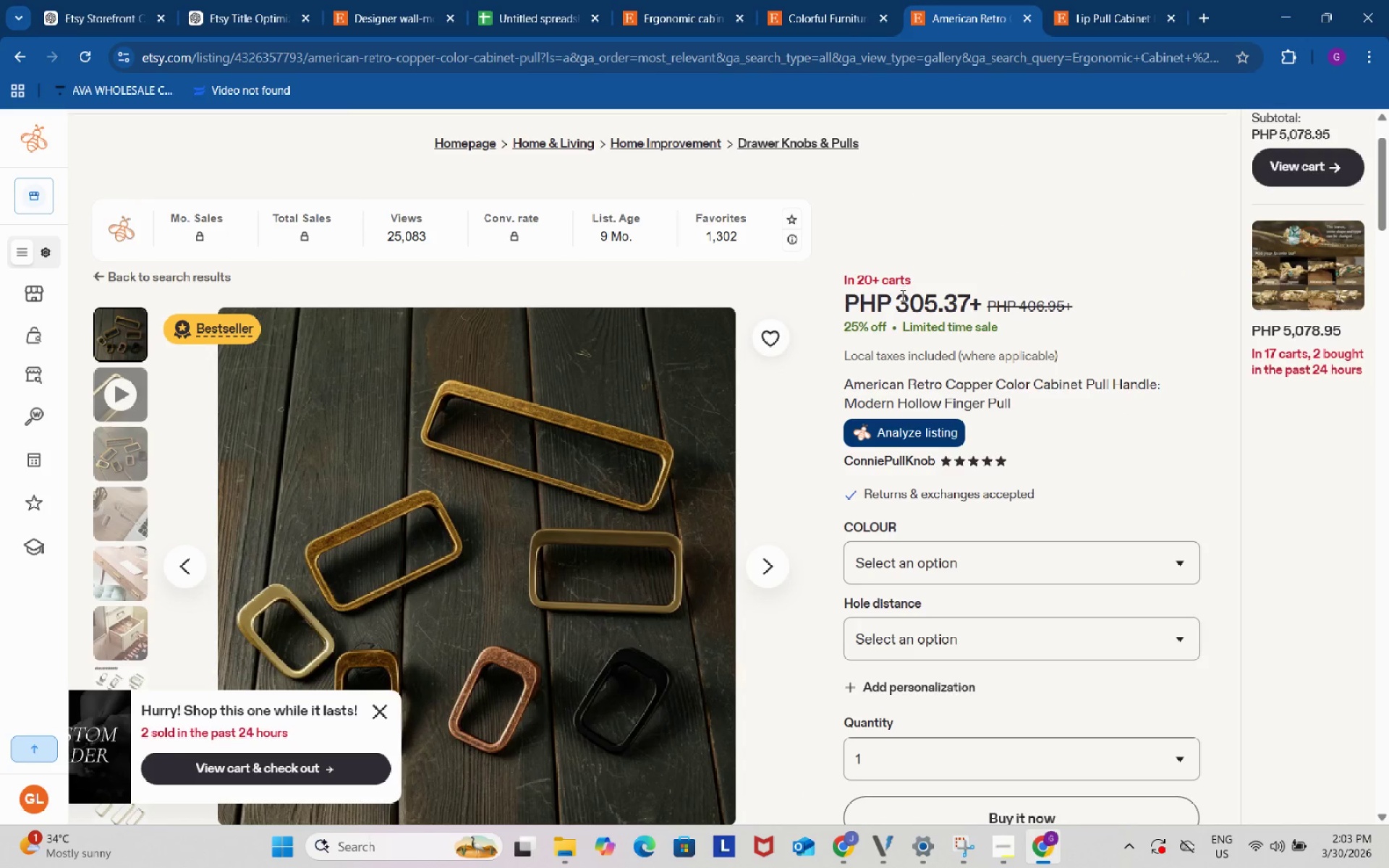 
left_click_drag(start_coordinate=[898, 299], to_coordinate=[967, 294])
 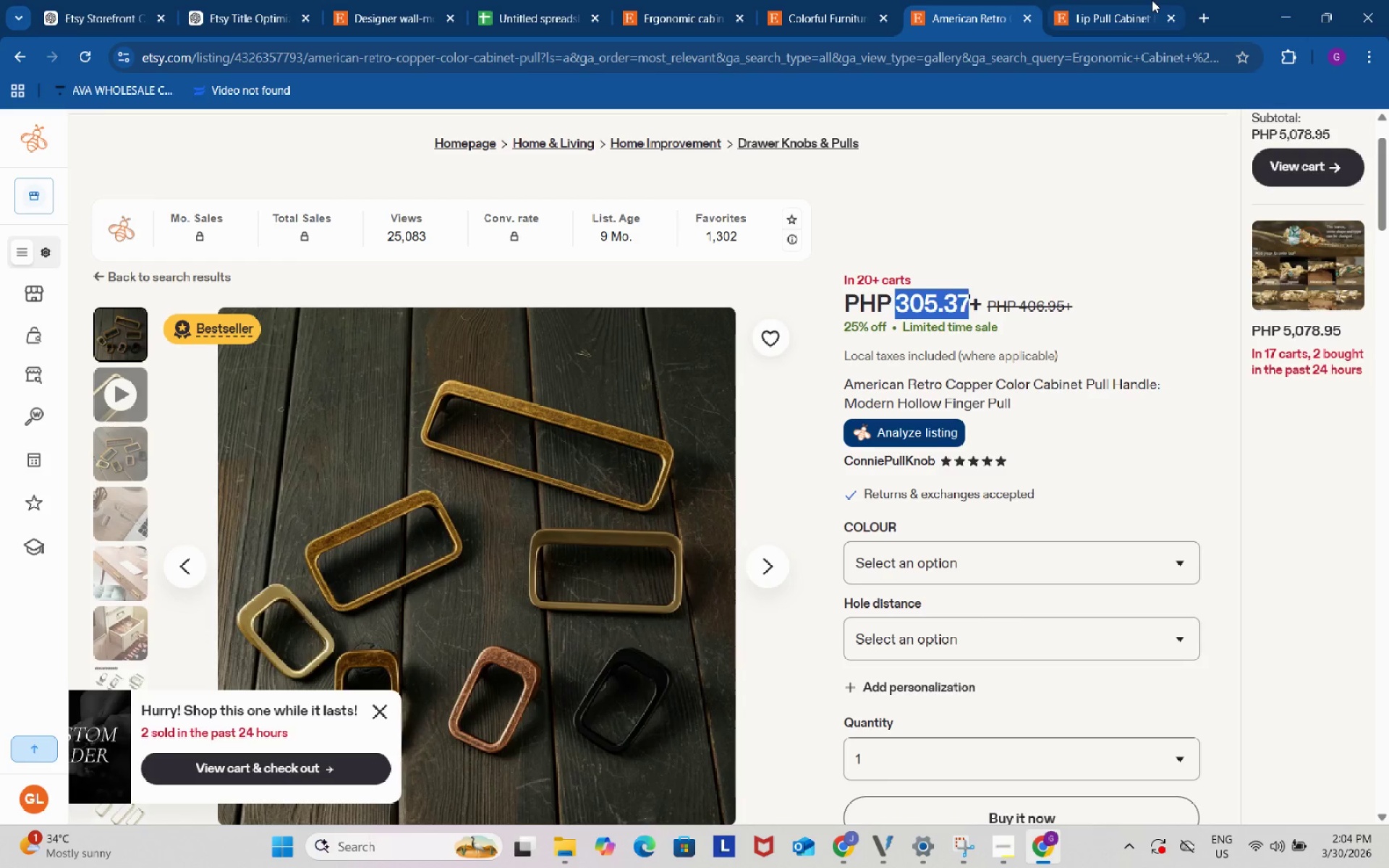 
key(Control+C)
 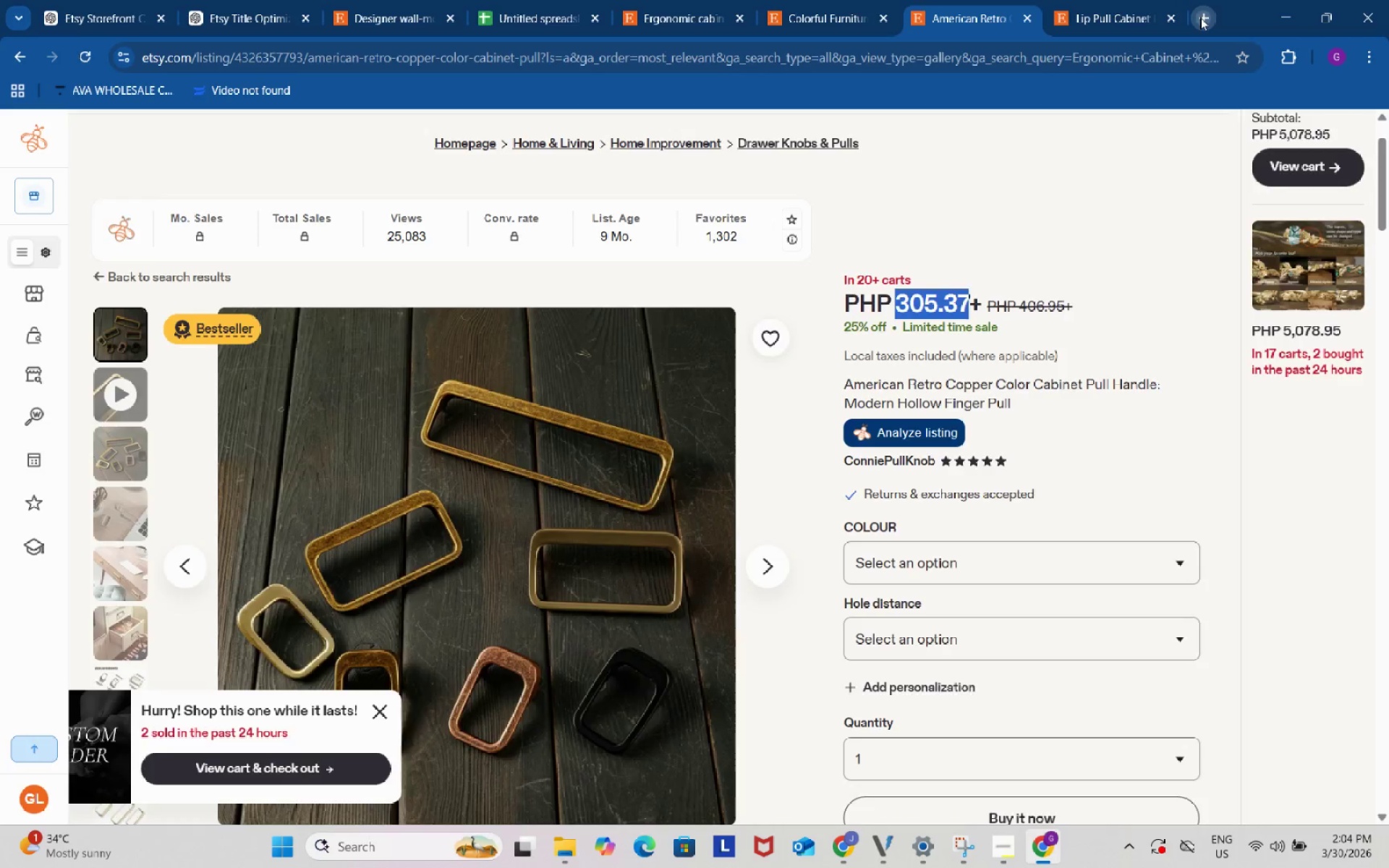 
key(Control+ControlLeft)
 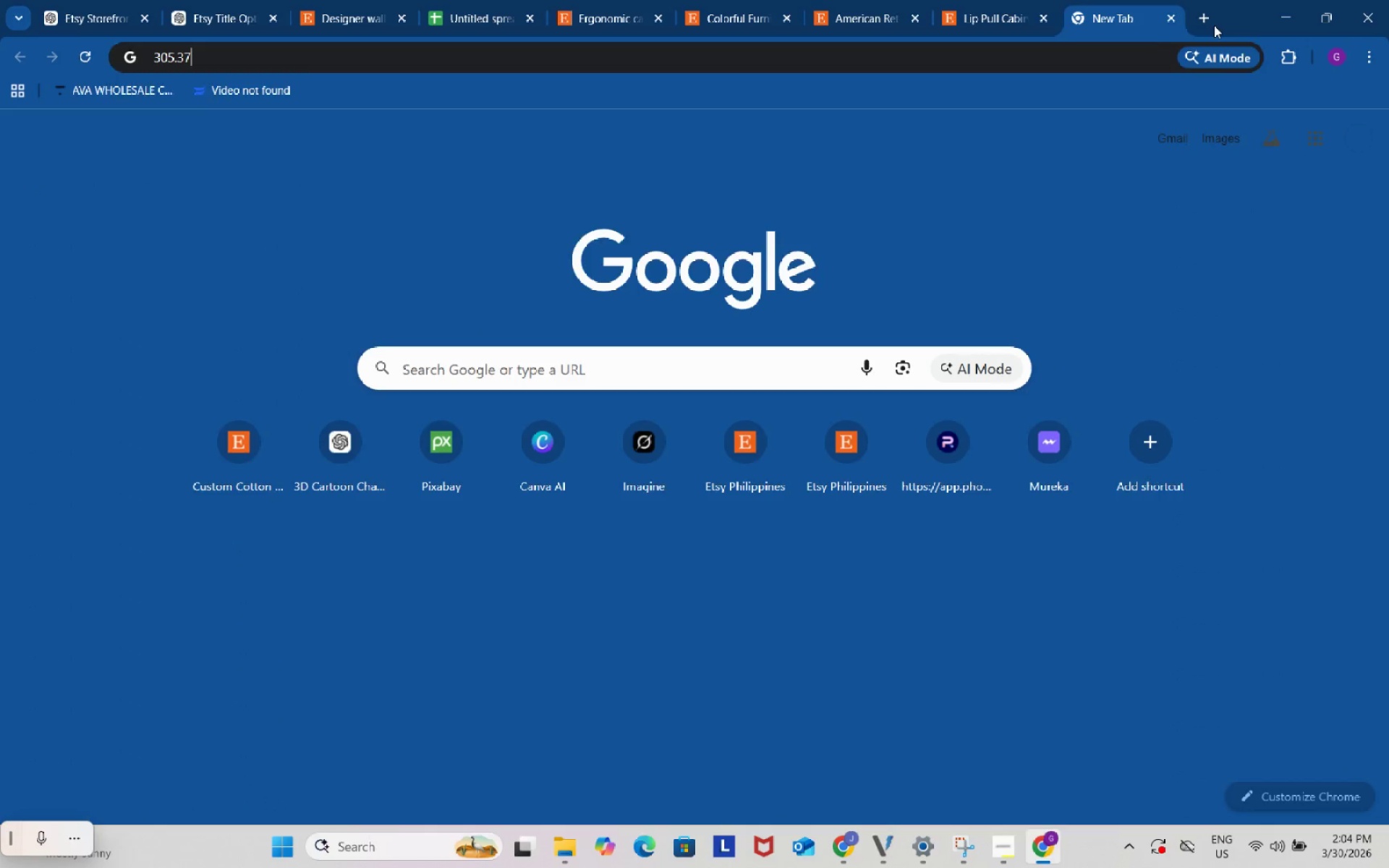 
key(Control+V)
 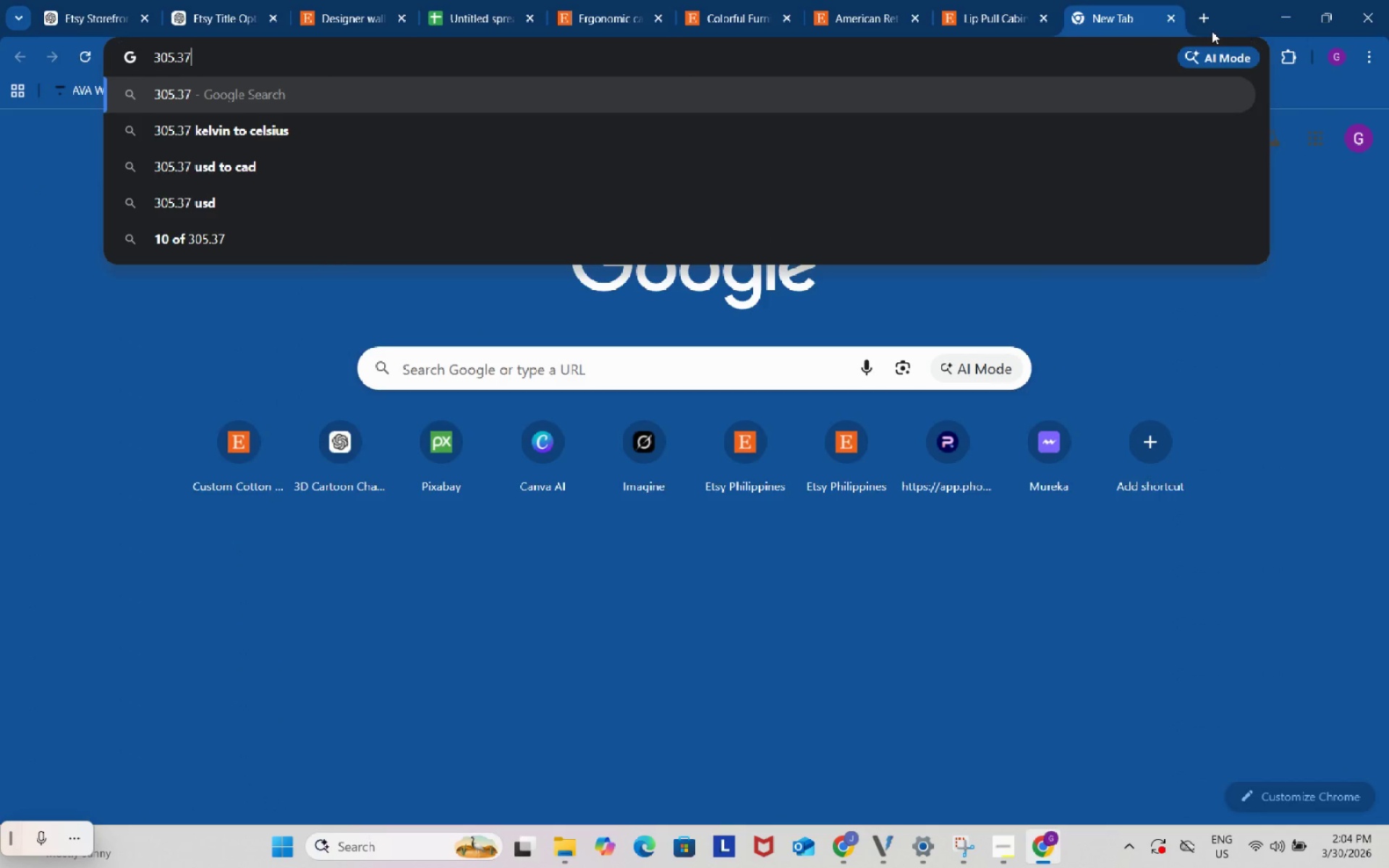 
key(Space)
 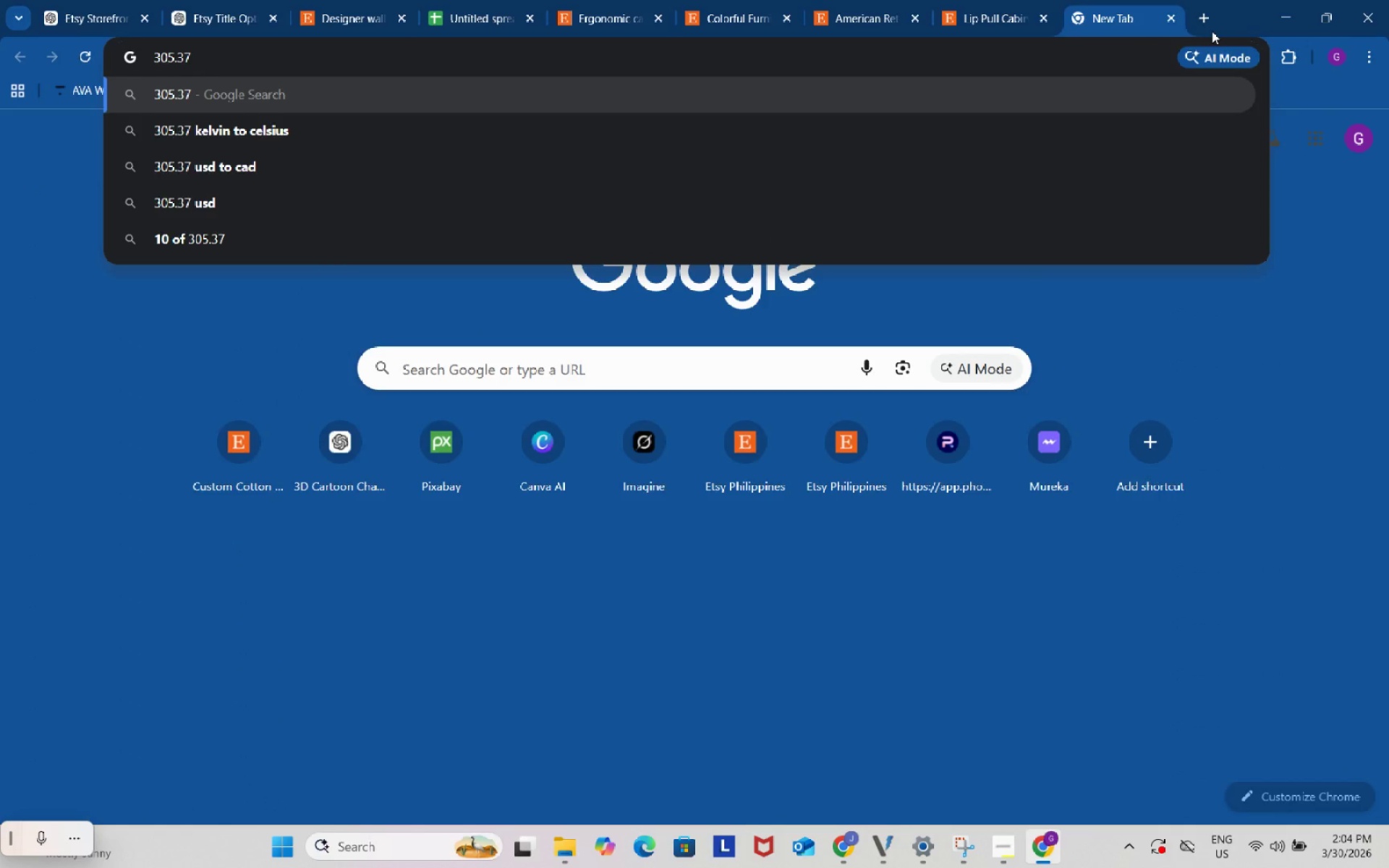 
type(php to usd)
 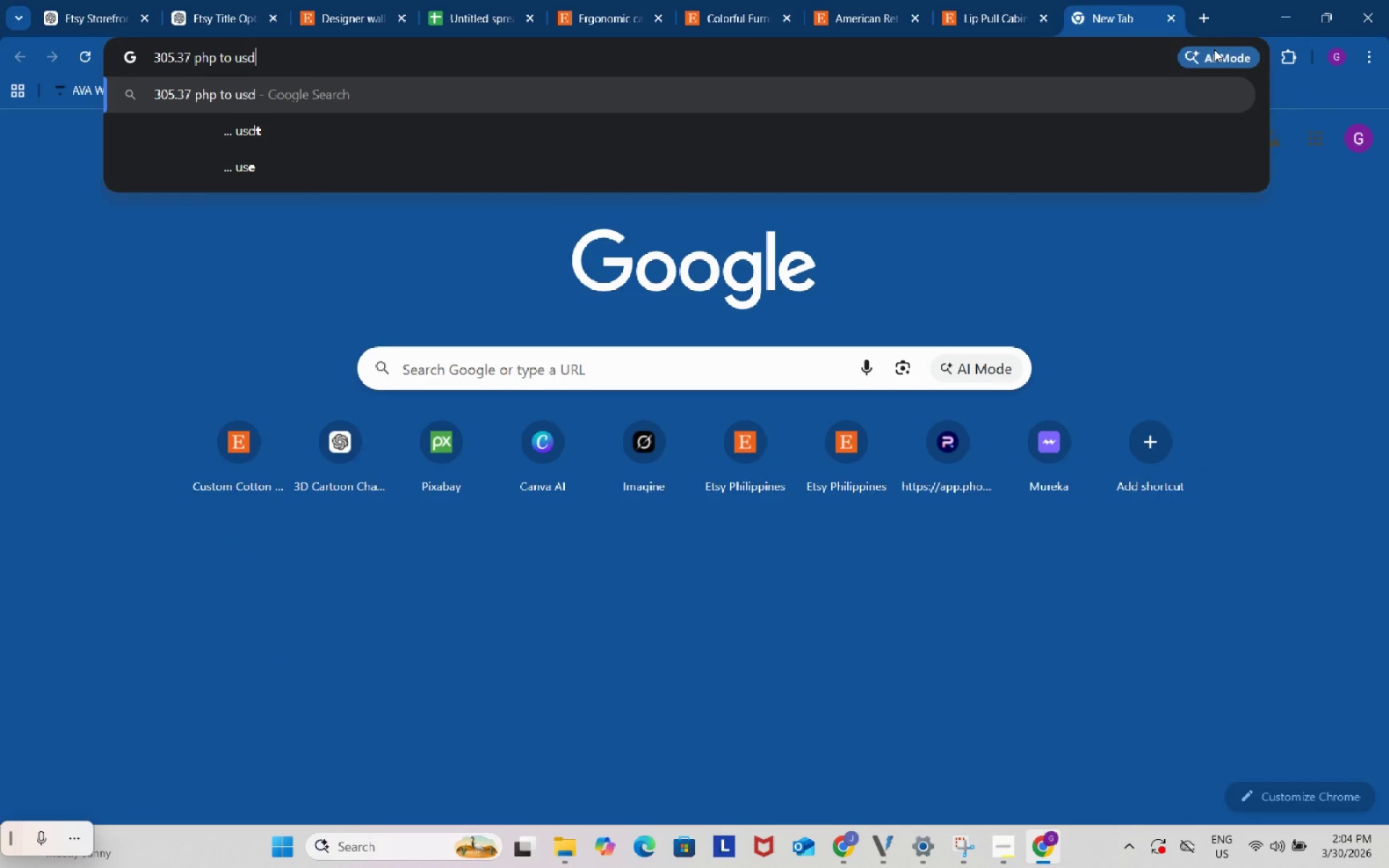 
key(Enter)
 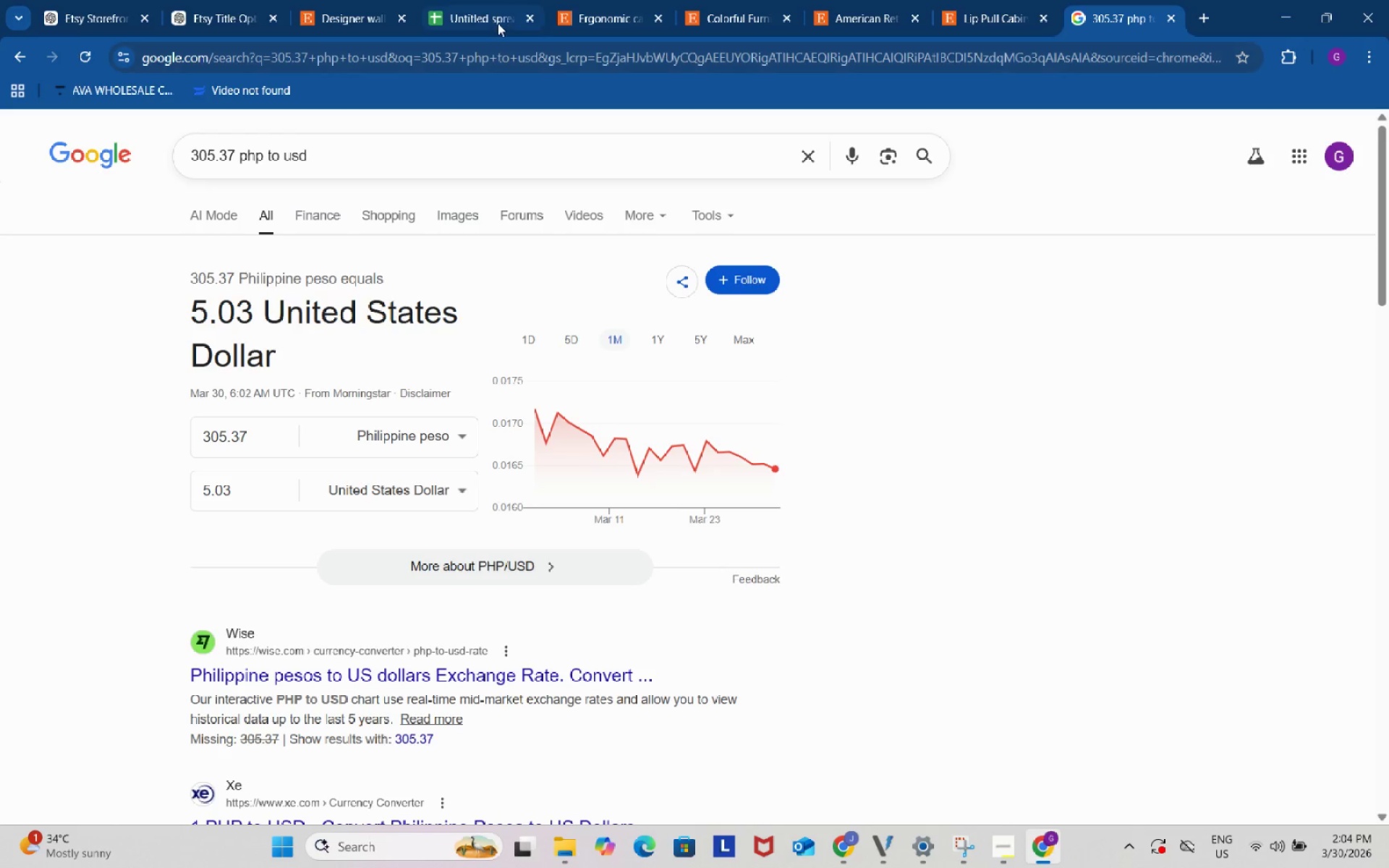 
left_click([466, 0])
 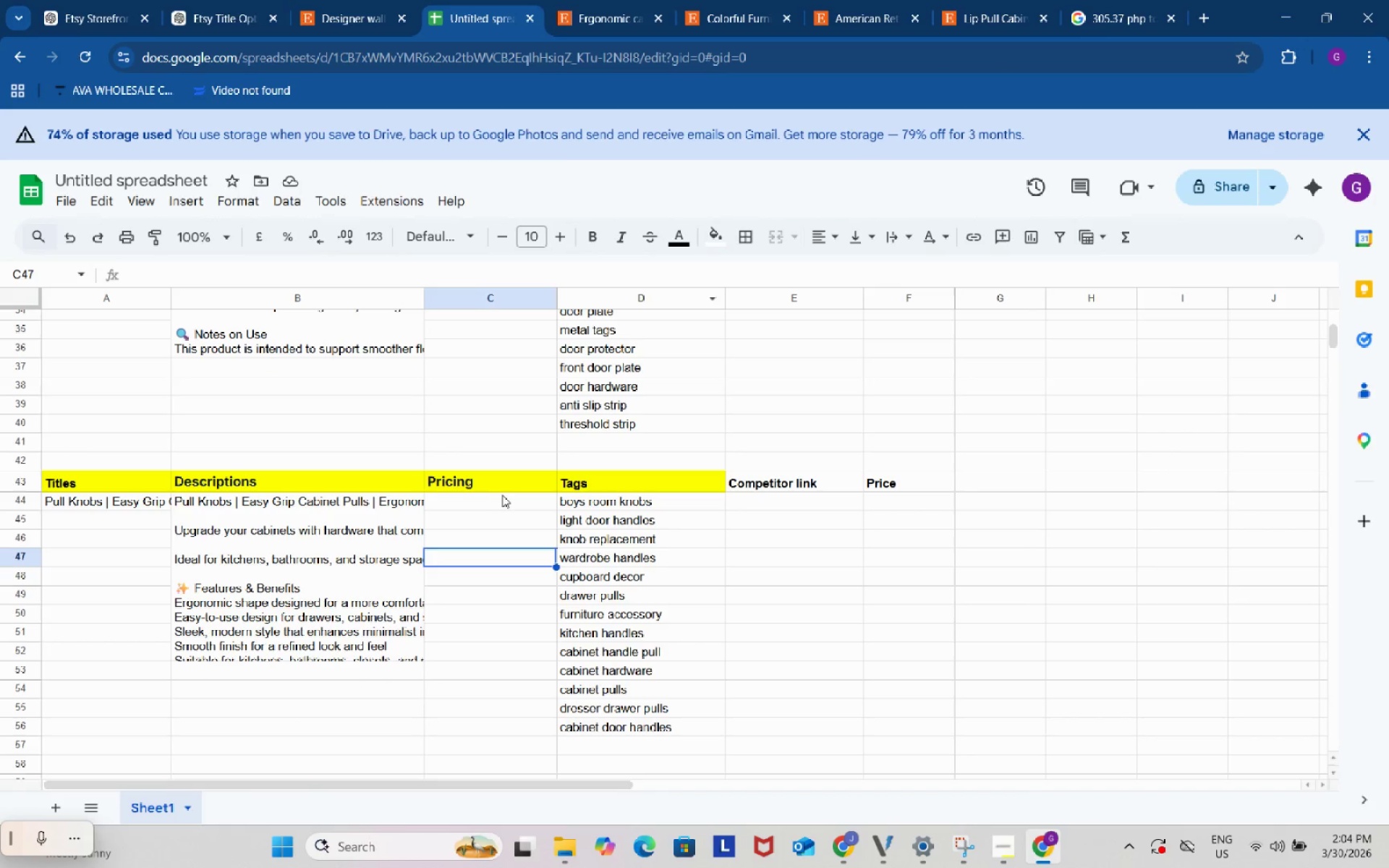 
left_click([506, 499])
 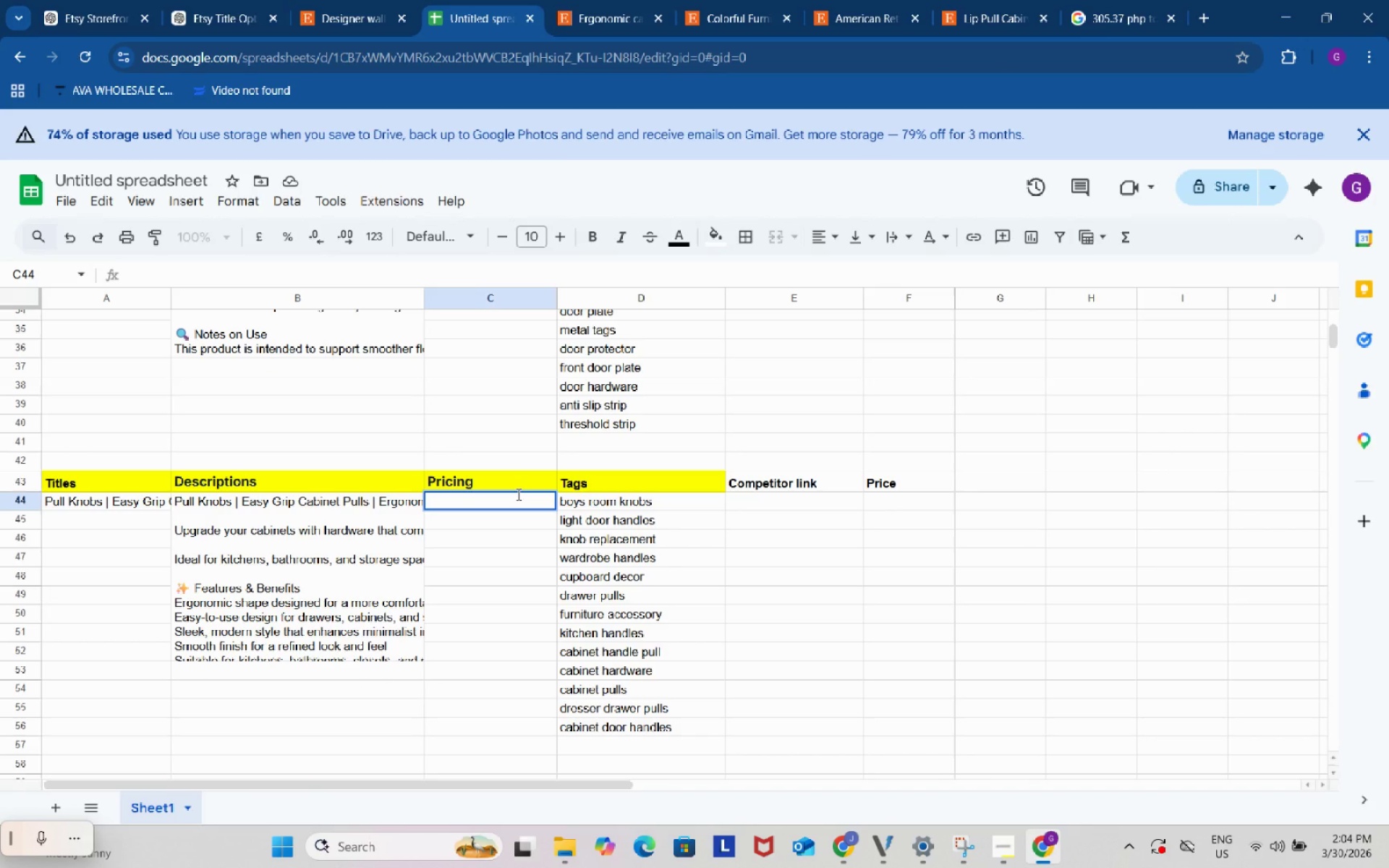 
key(Shift+4)
 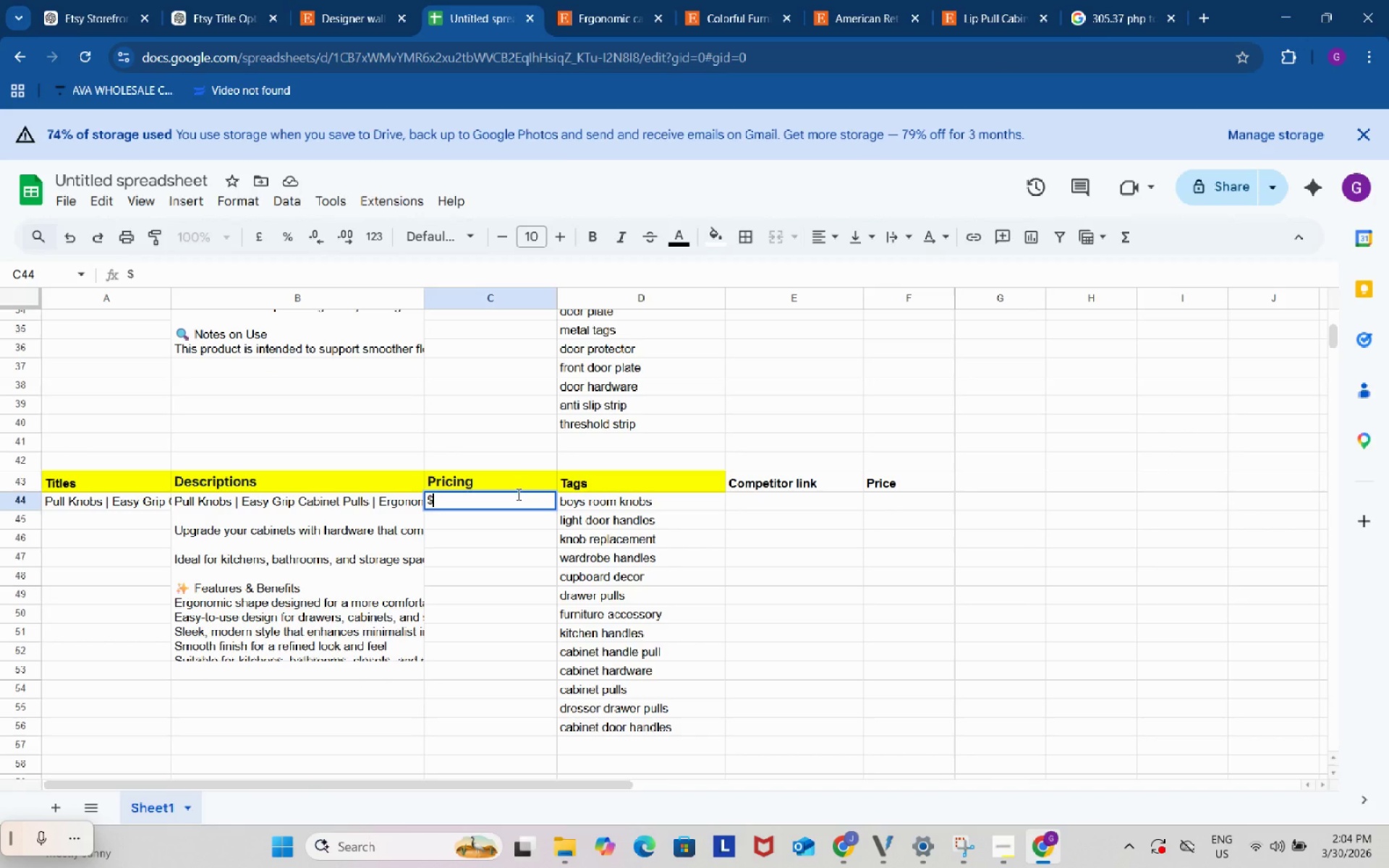 
key(Numpad5)
 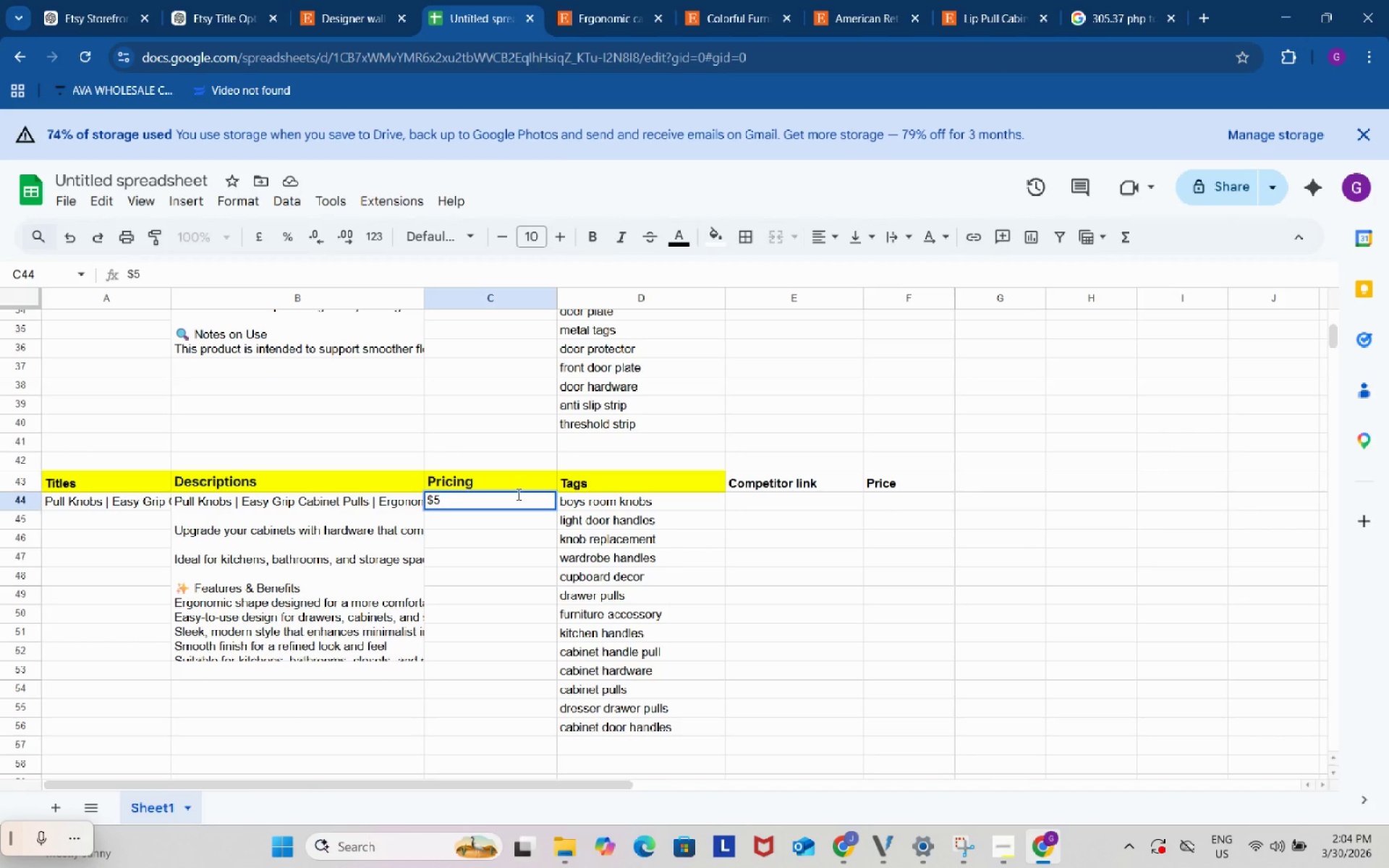 
key(Space)
 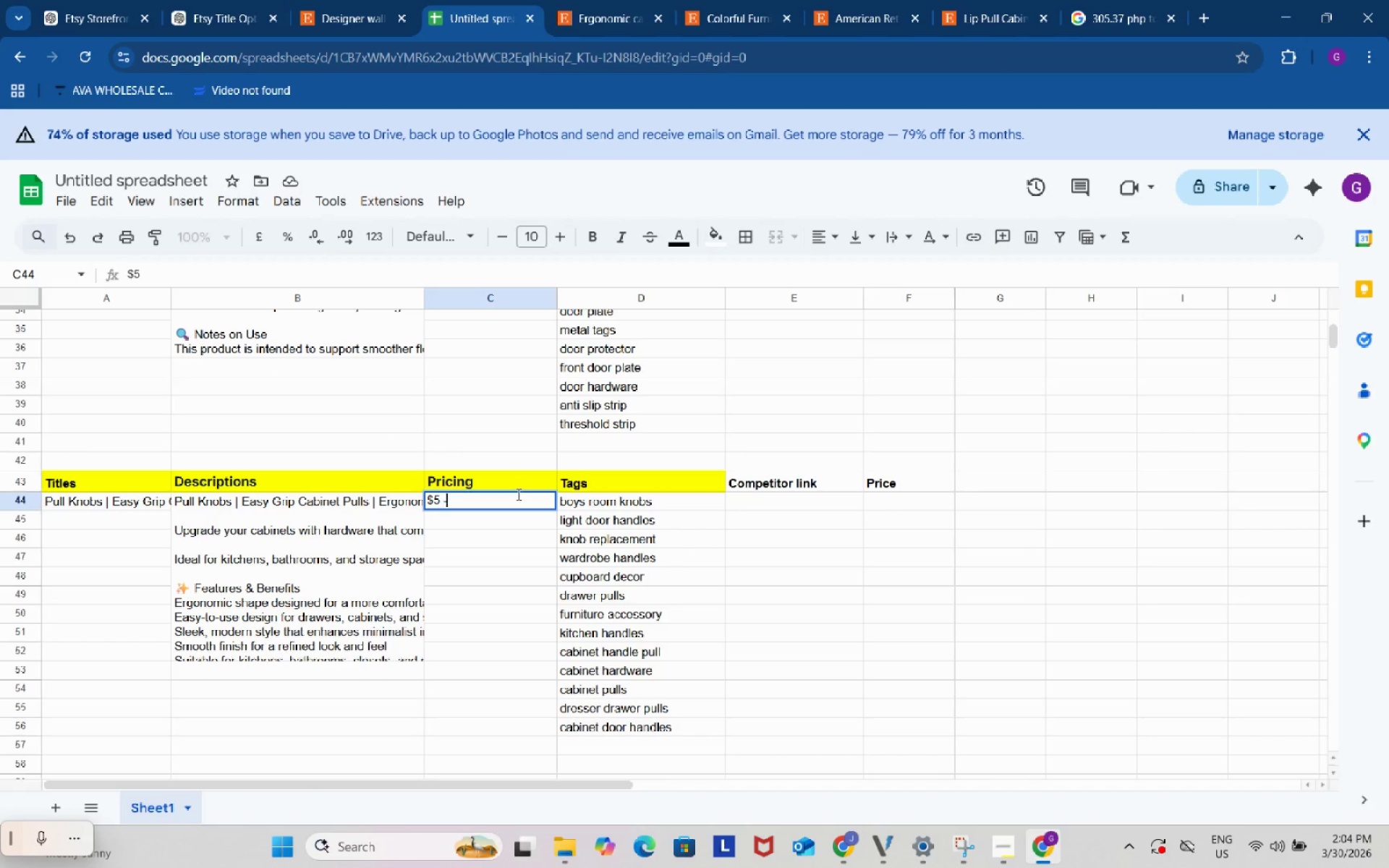 
key(NumpadSubtract)
 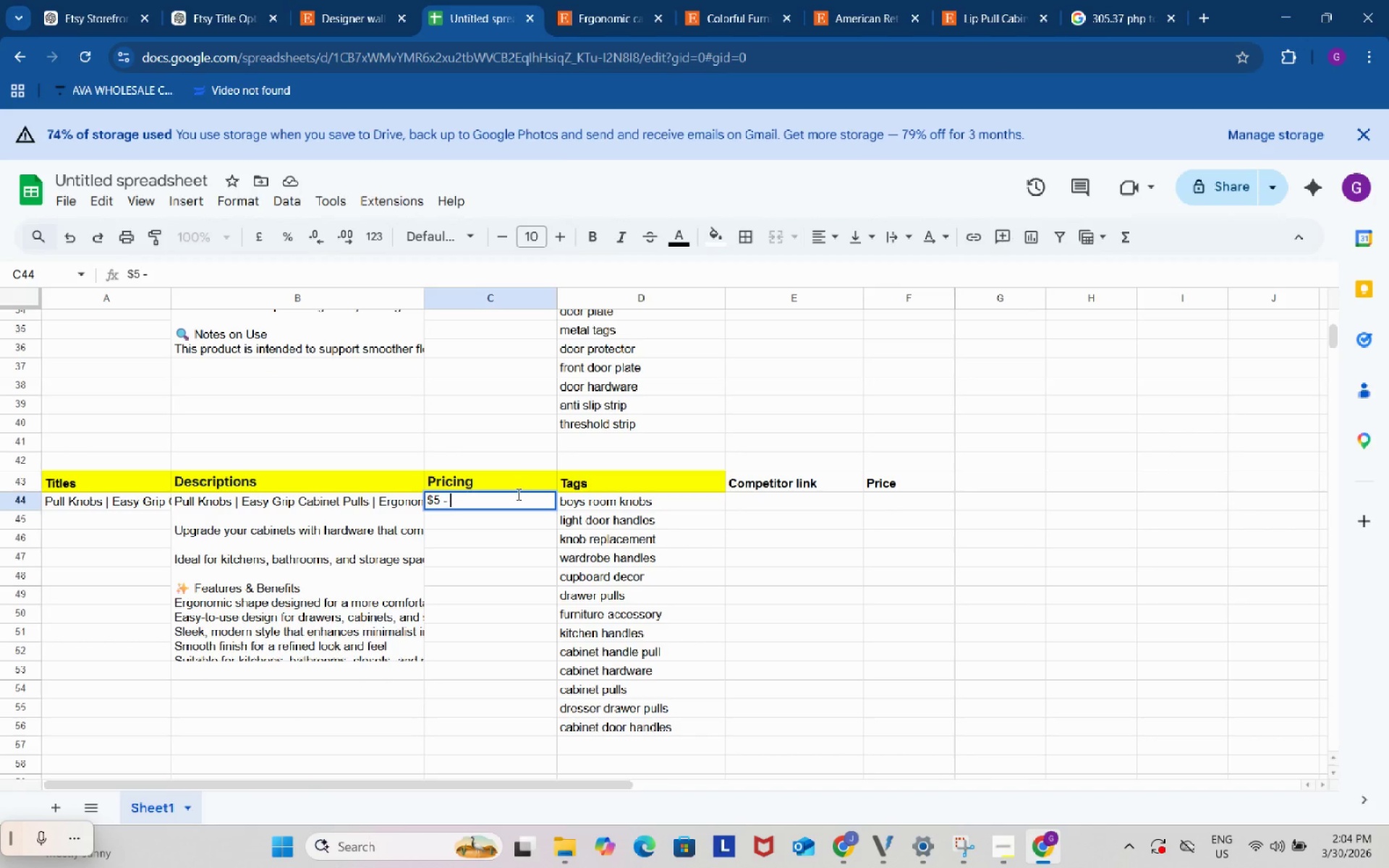 
key(Space)
 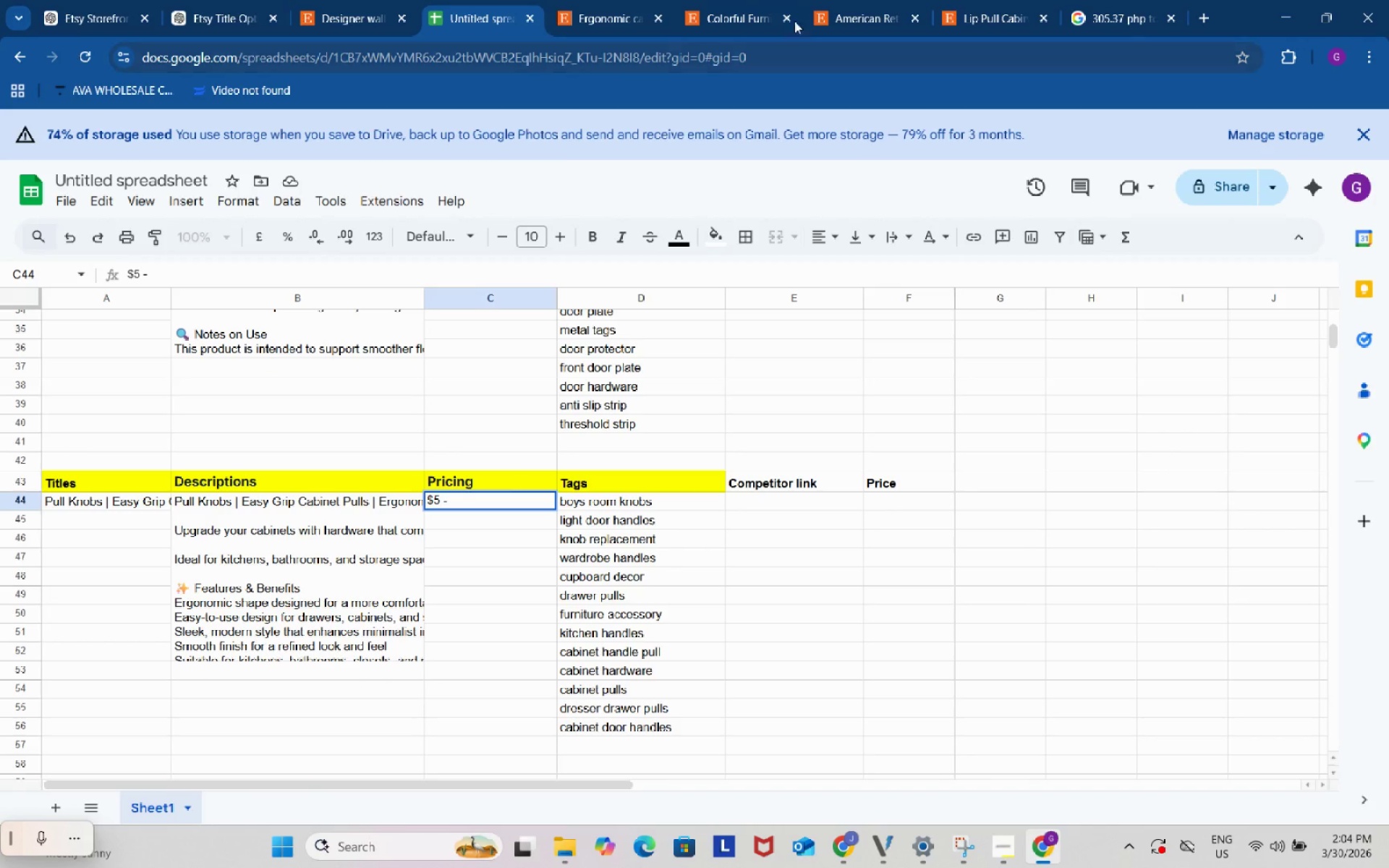 
left_click([838, 0])
 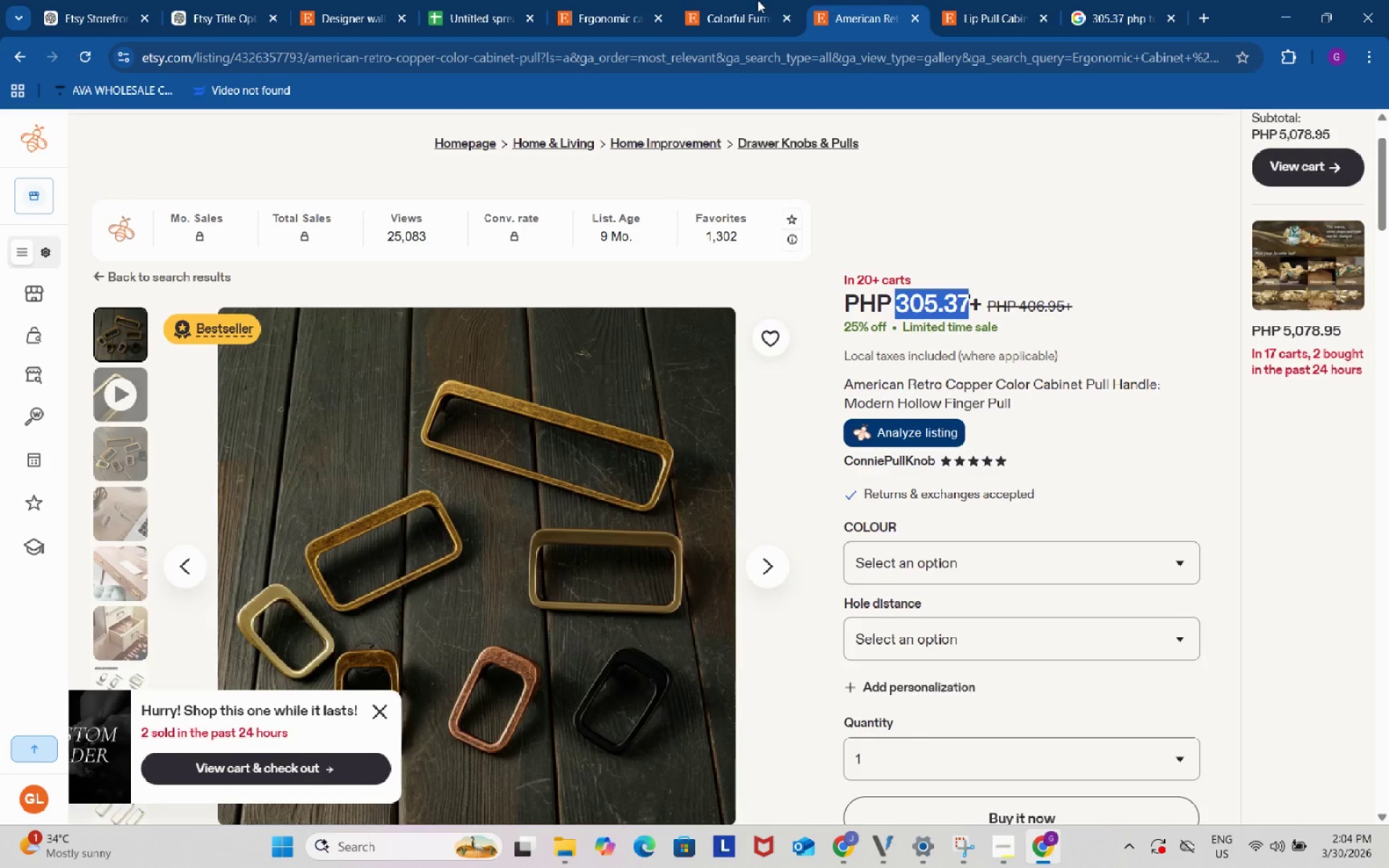 
left_click([739, 0])
 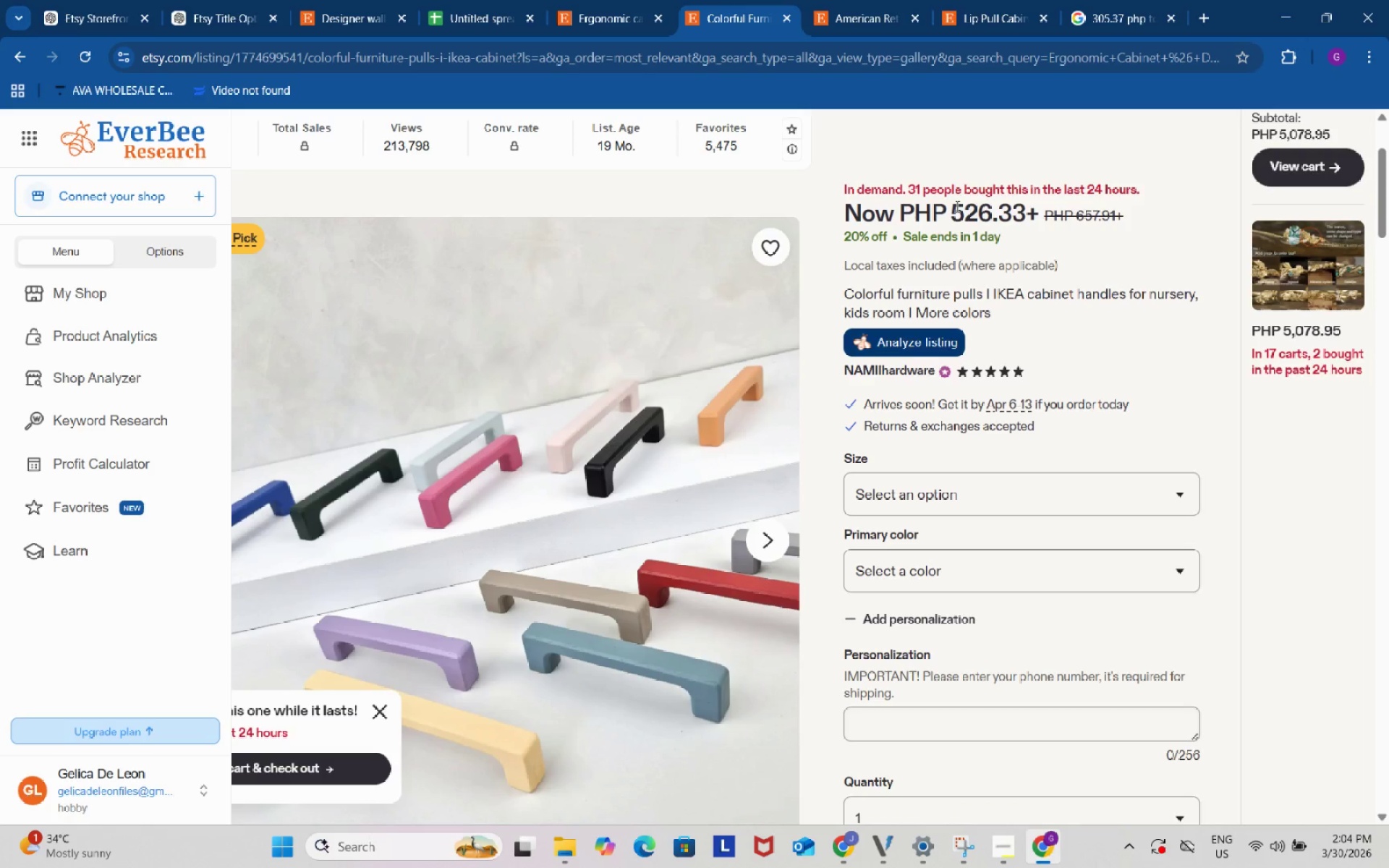 
left_click([874, 0])
 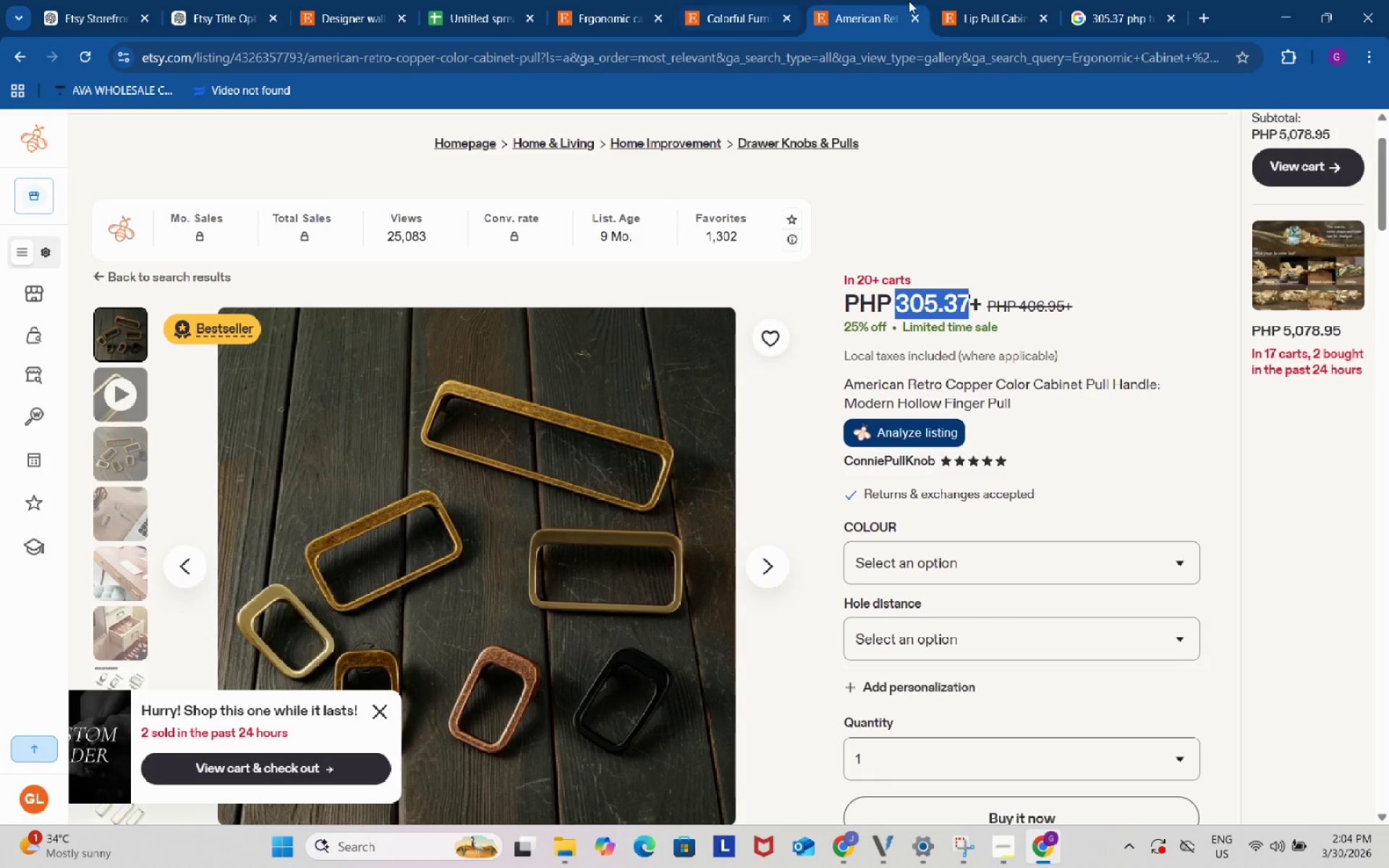 
left_click([984, 1])
 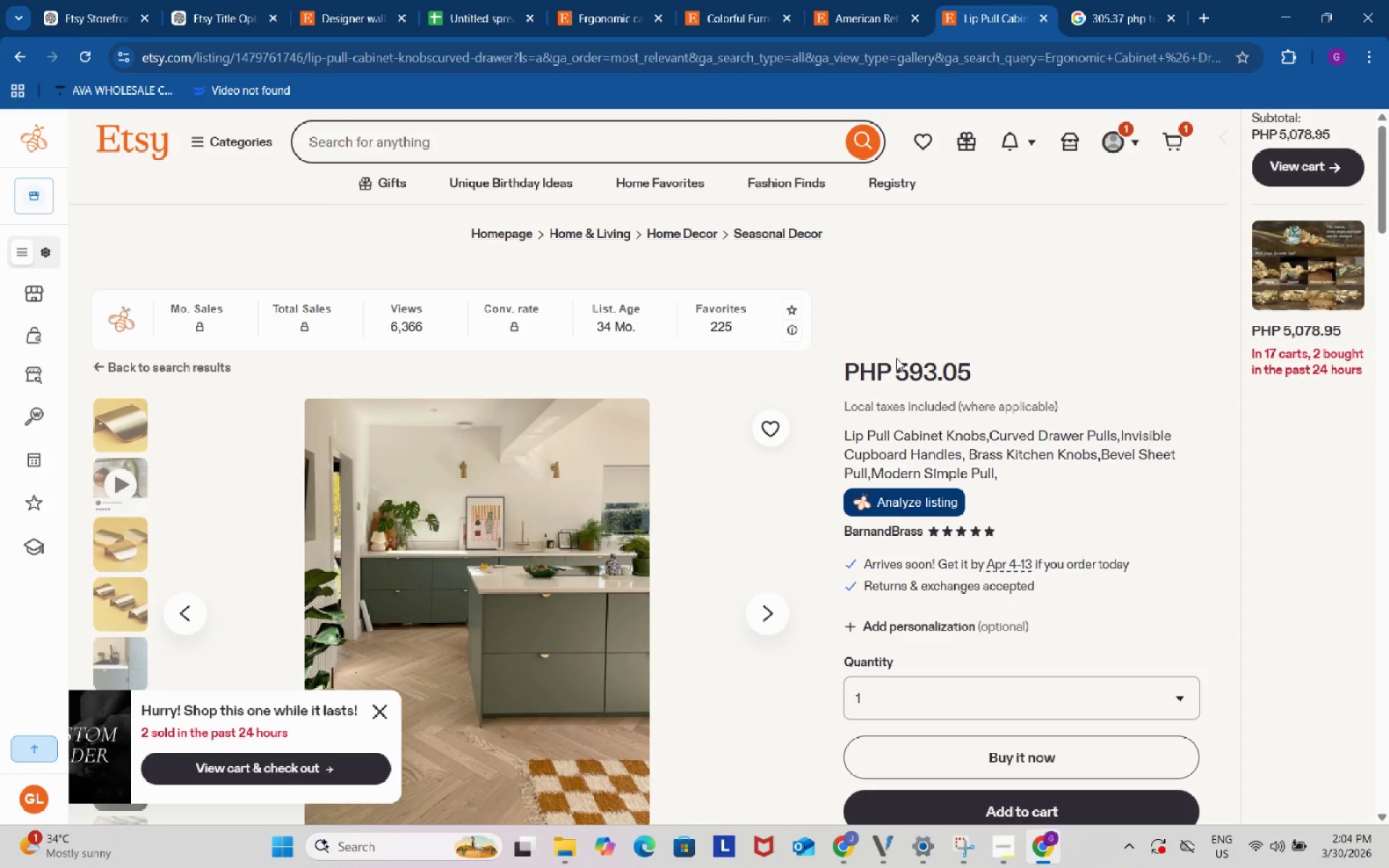 
left_click_drag(start_coordinate=[897, 370], to_coordinate=[987, 368])
 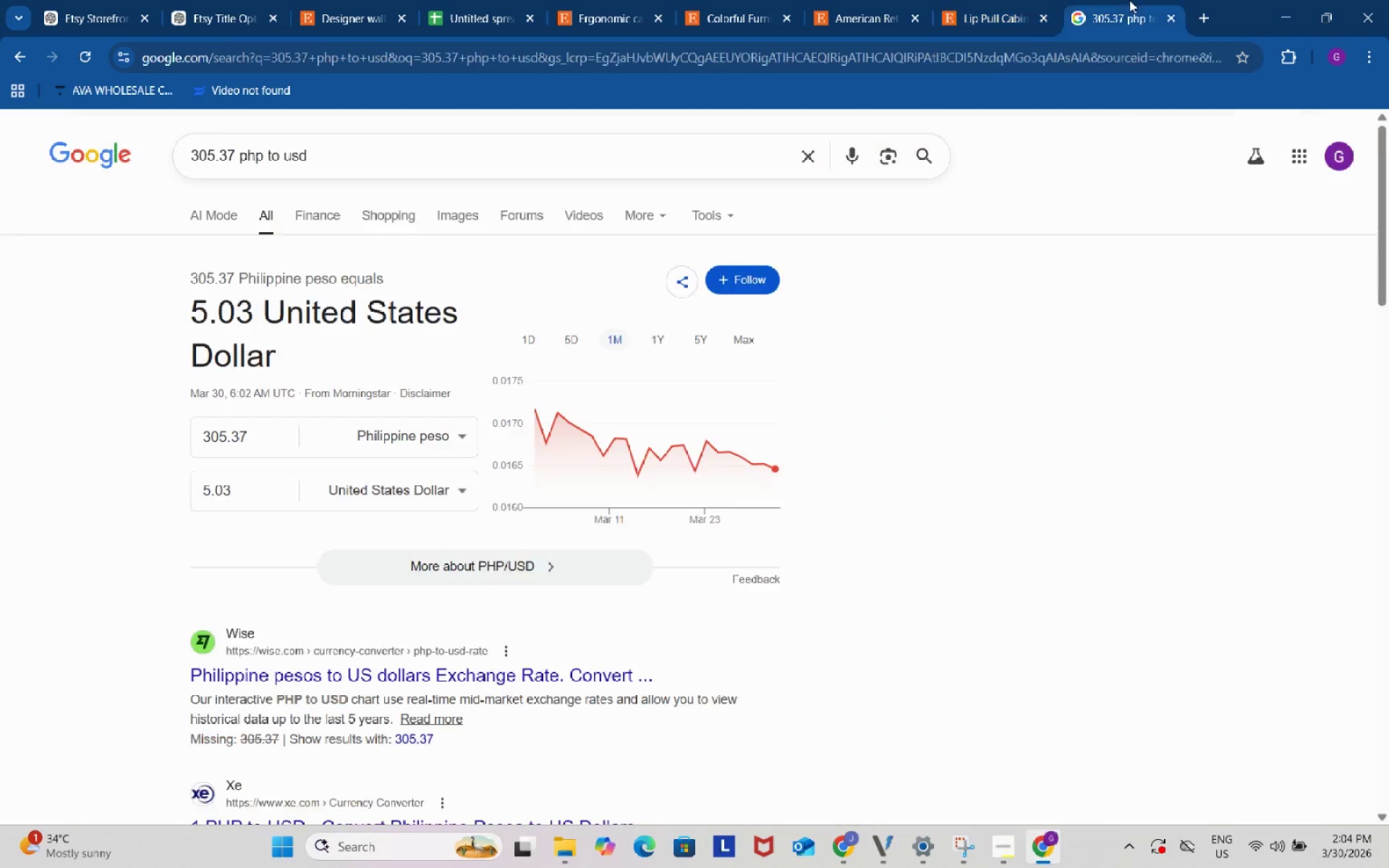 
key(Control+ControlLeft)
 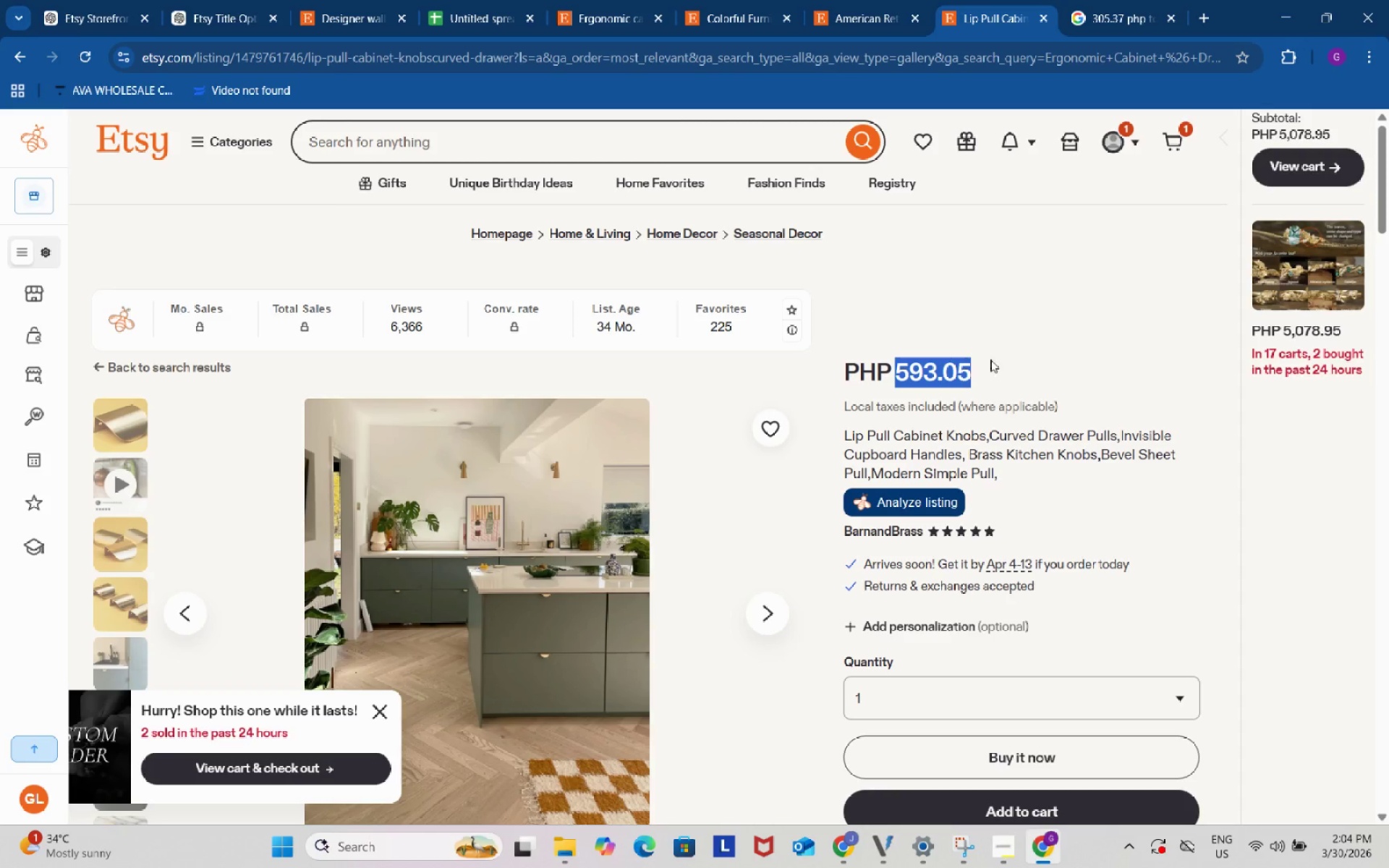 
key(Control+C)
 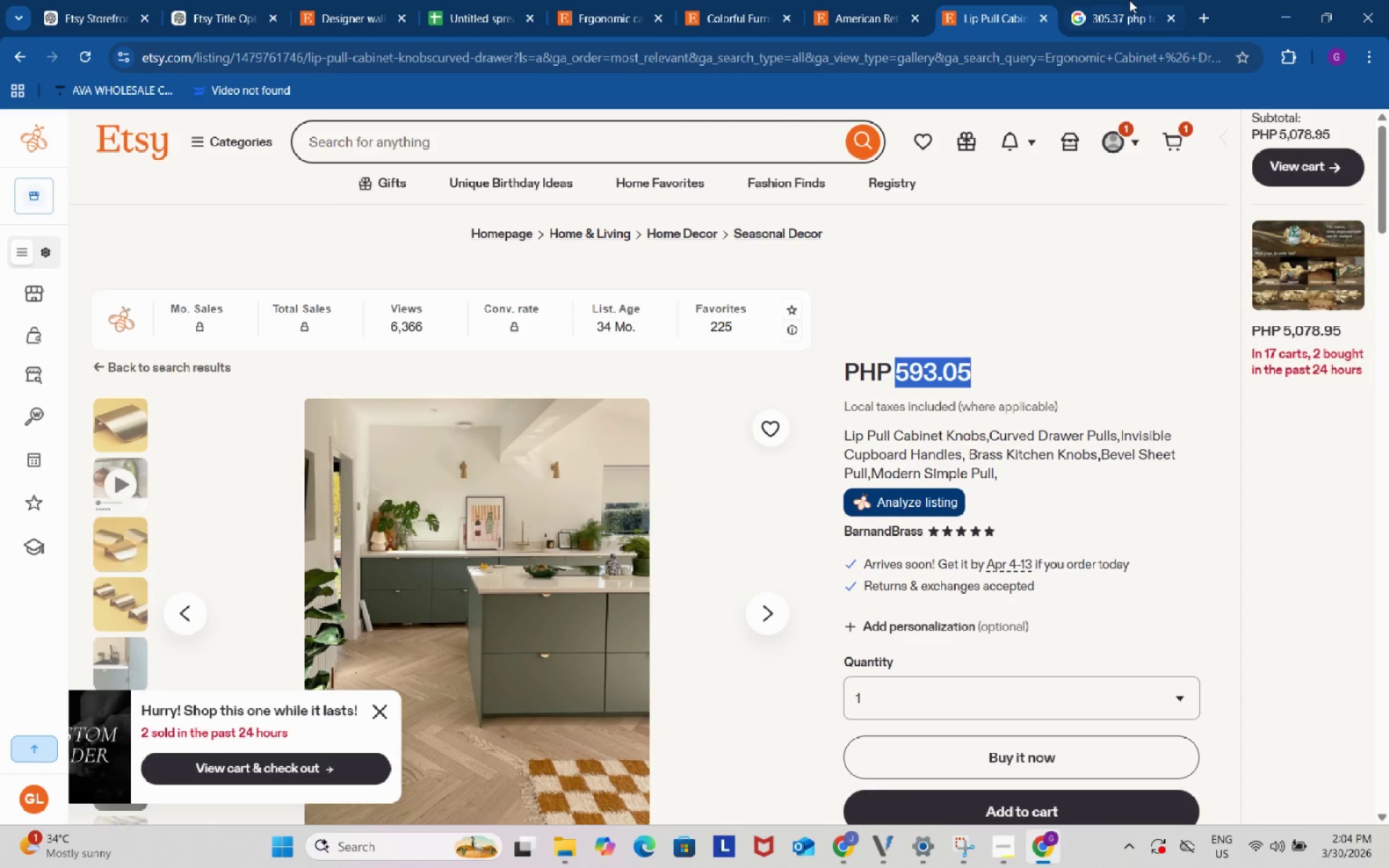 
left_click([1129, 0])
 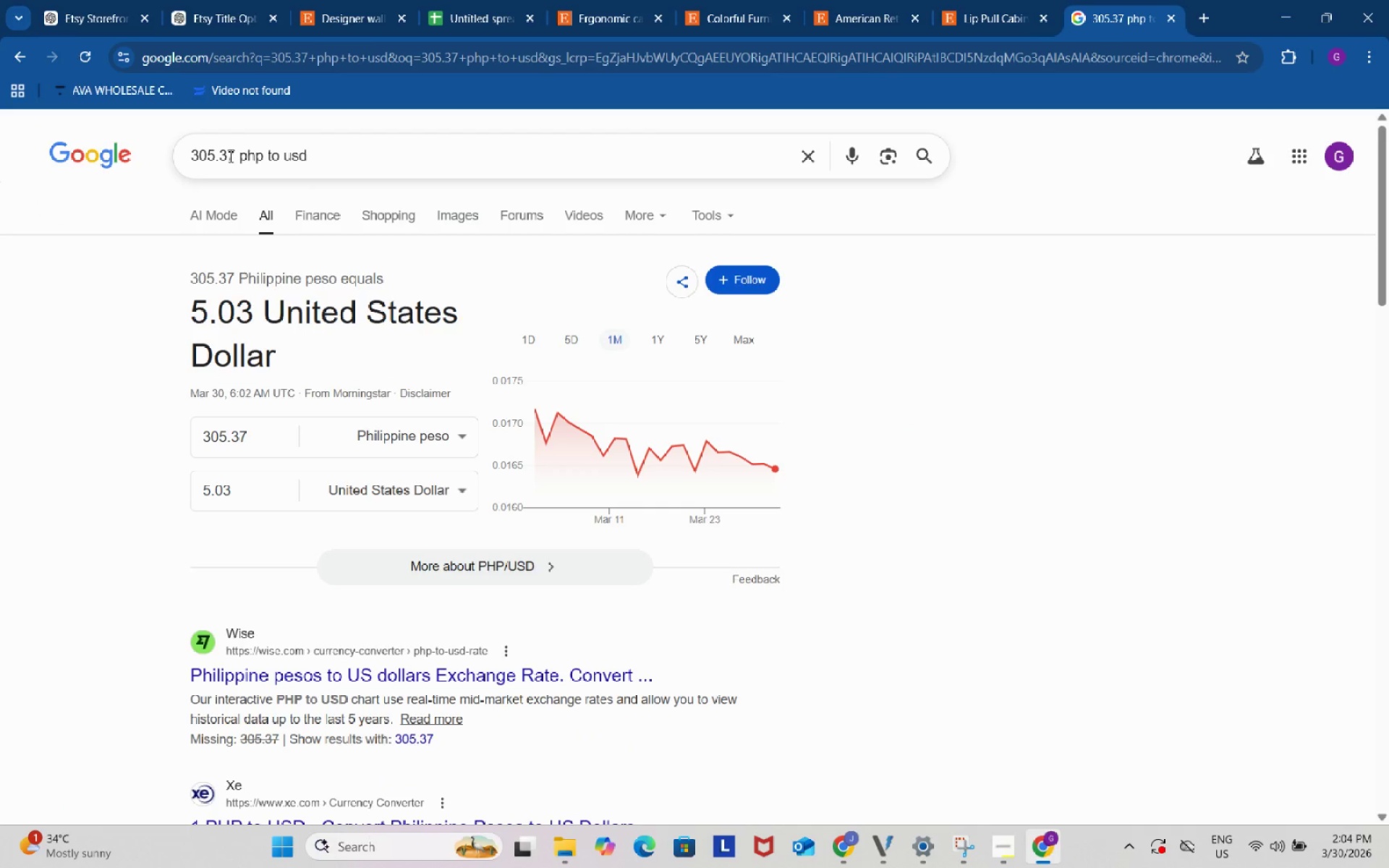 
left_click_drag(start_coordinate=[234, 158], to_coordinate=[189, 141])
 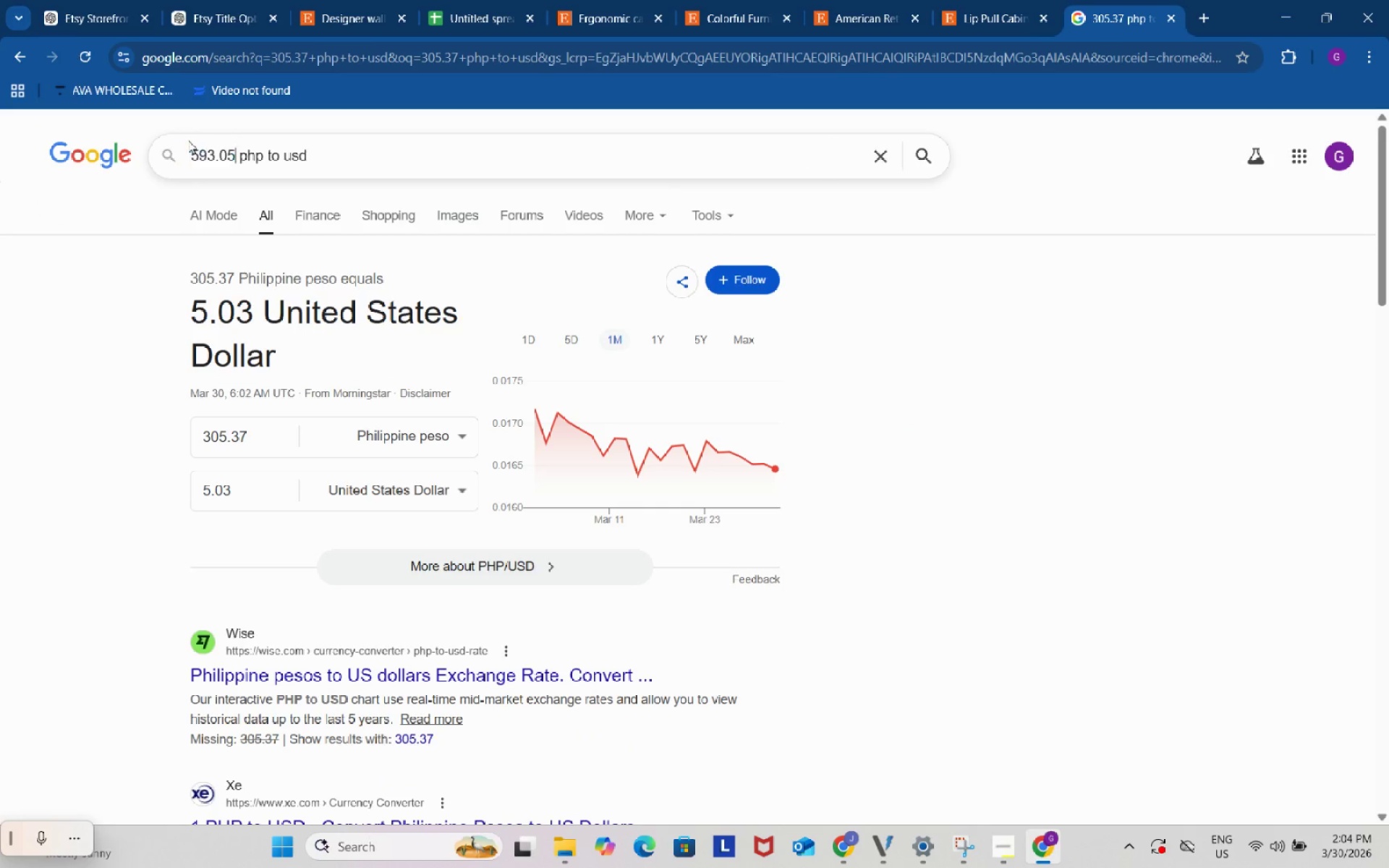 
key(Control+ControlLeft)
 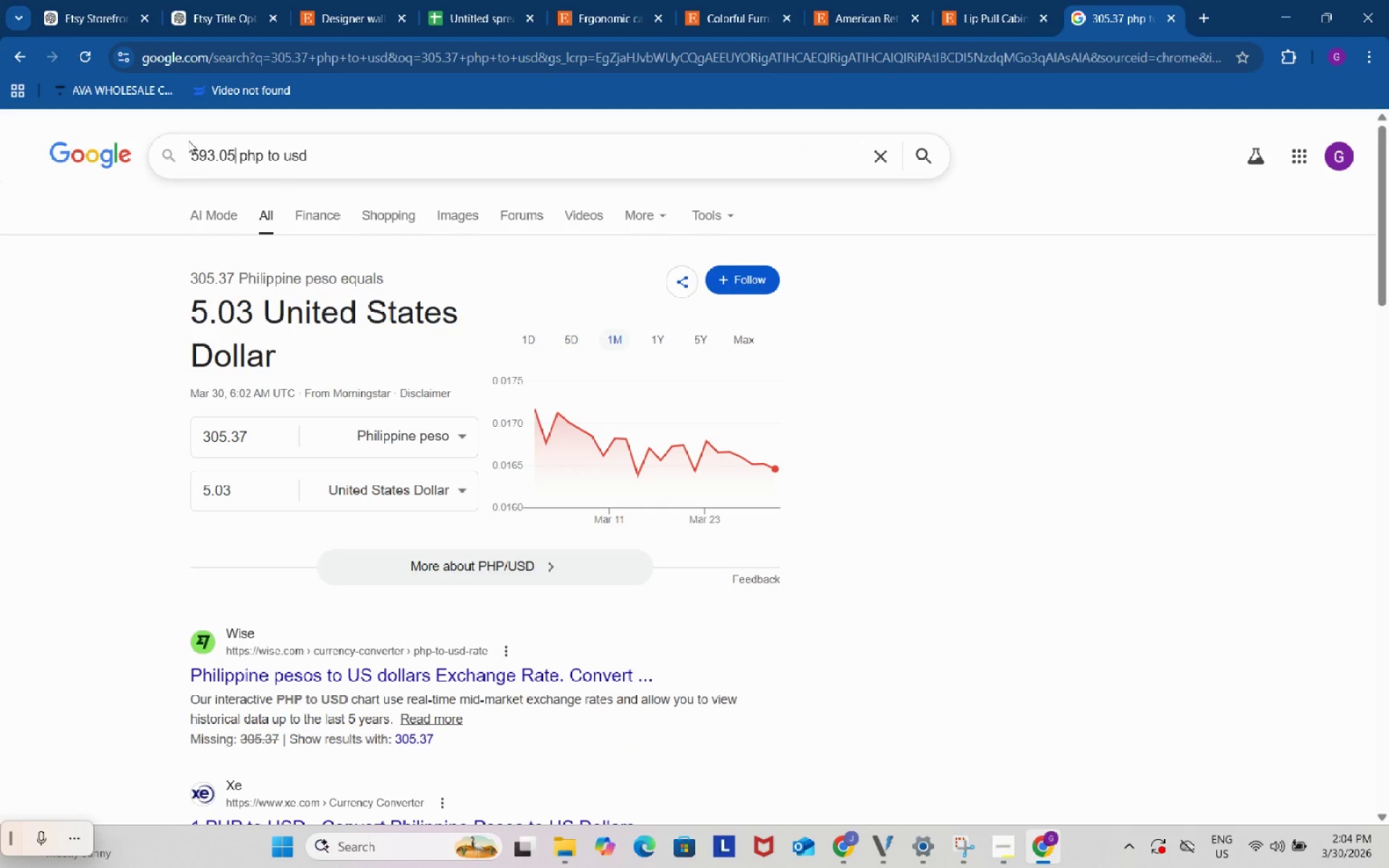 
key(Control+V)
 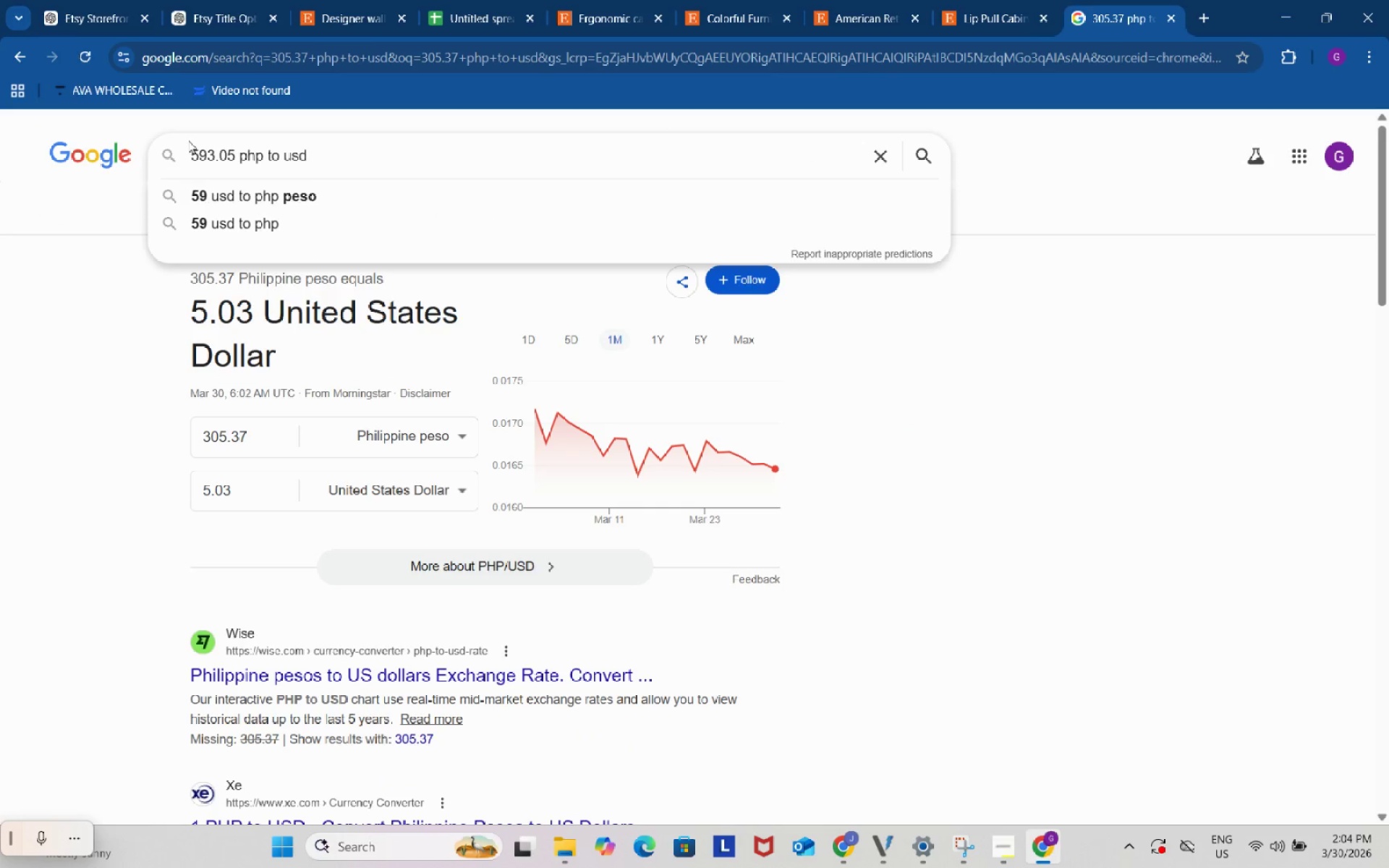 
key(Enter)
 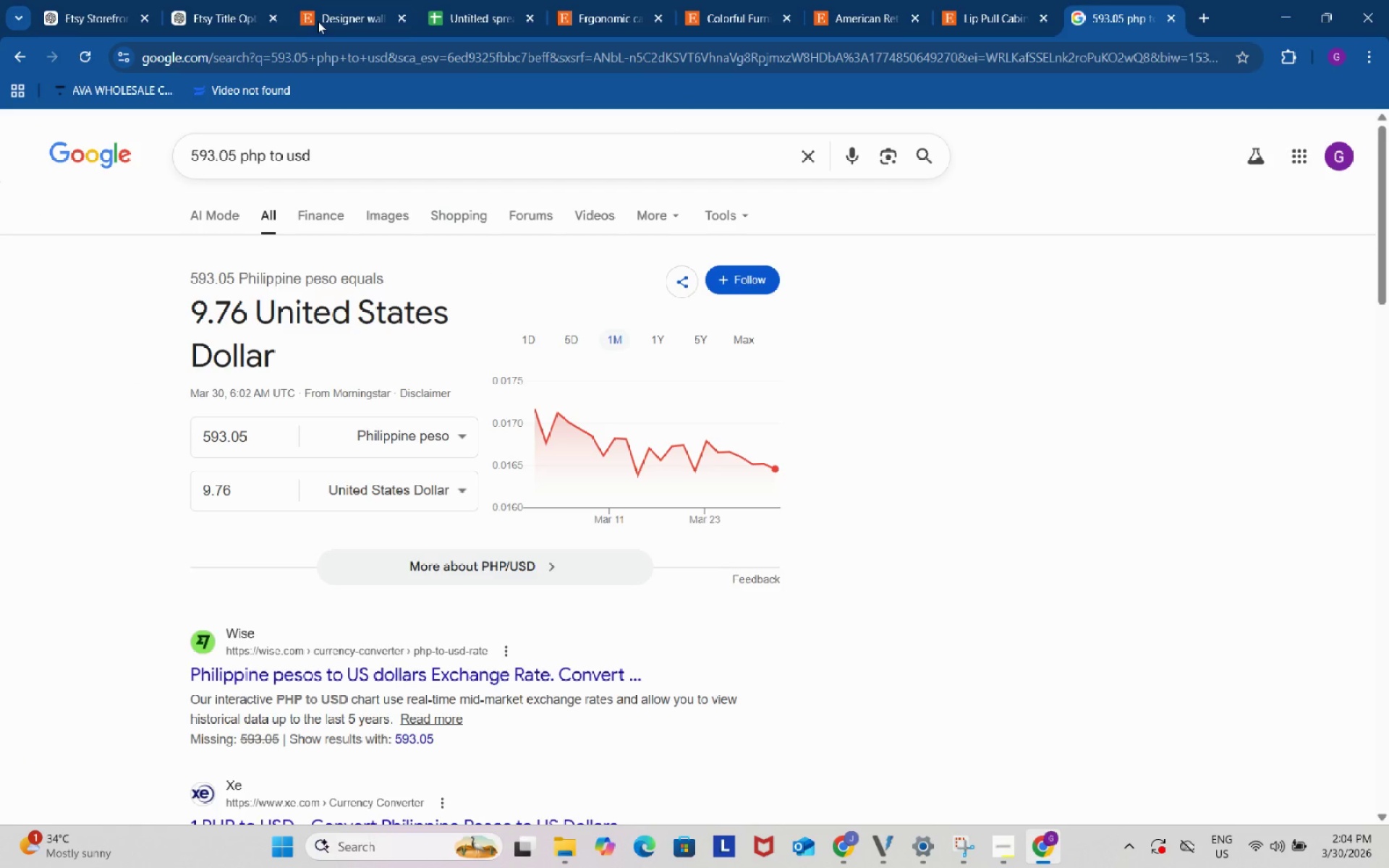 
left_click([330, 5])
 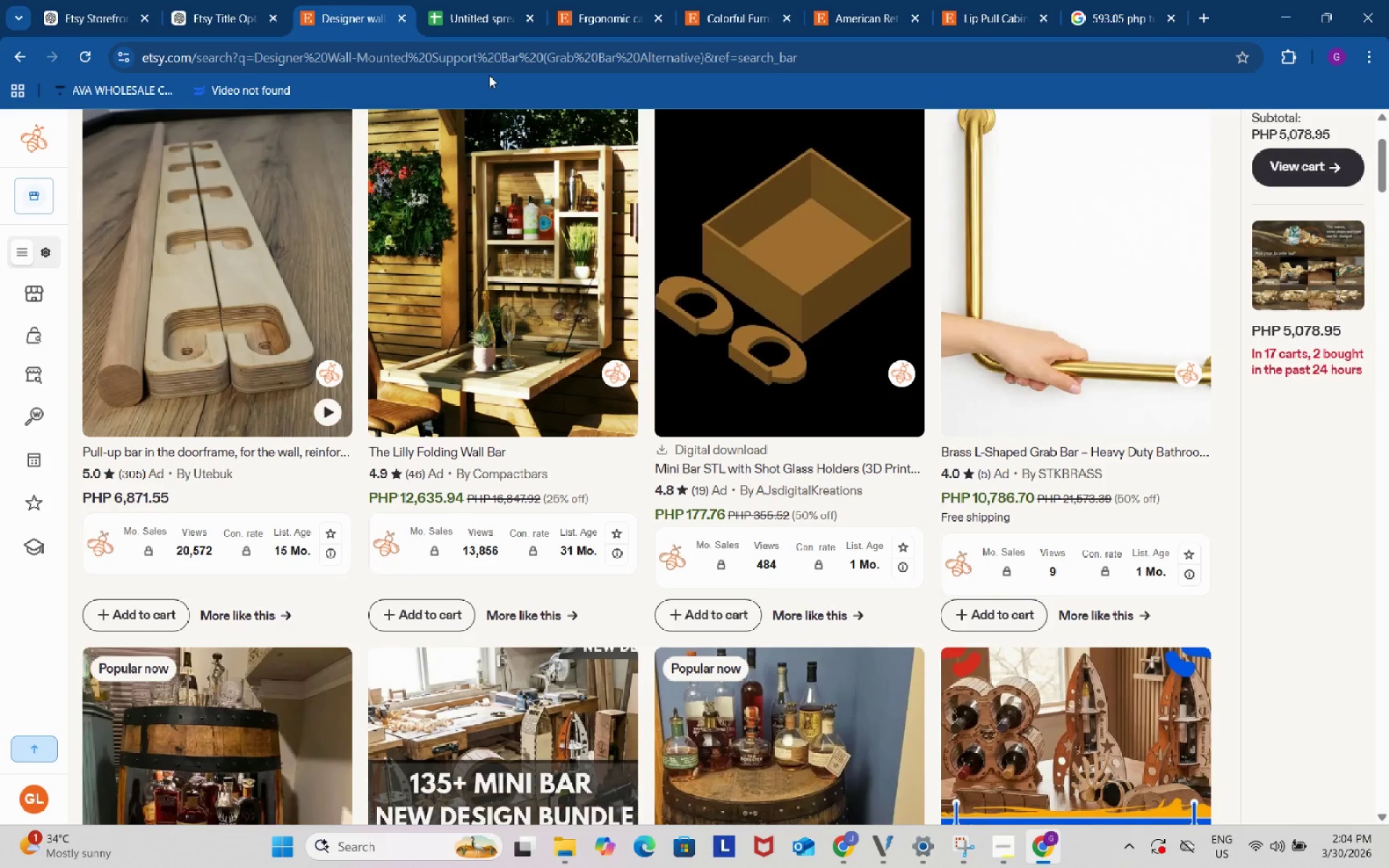 
left_click([488, 0])
 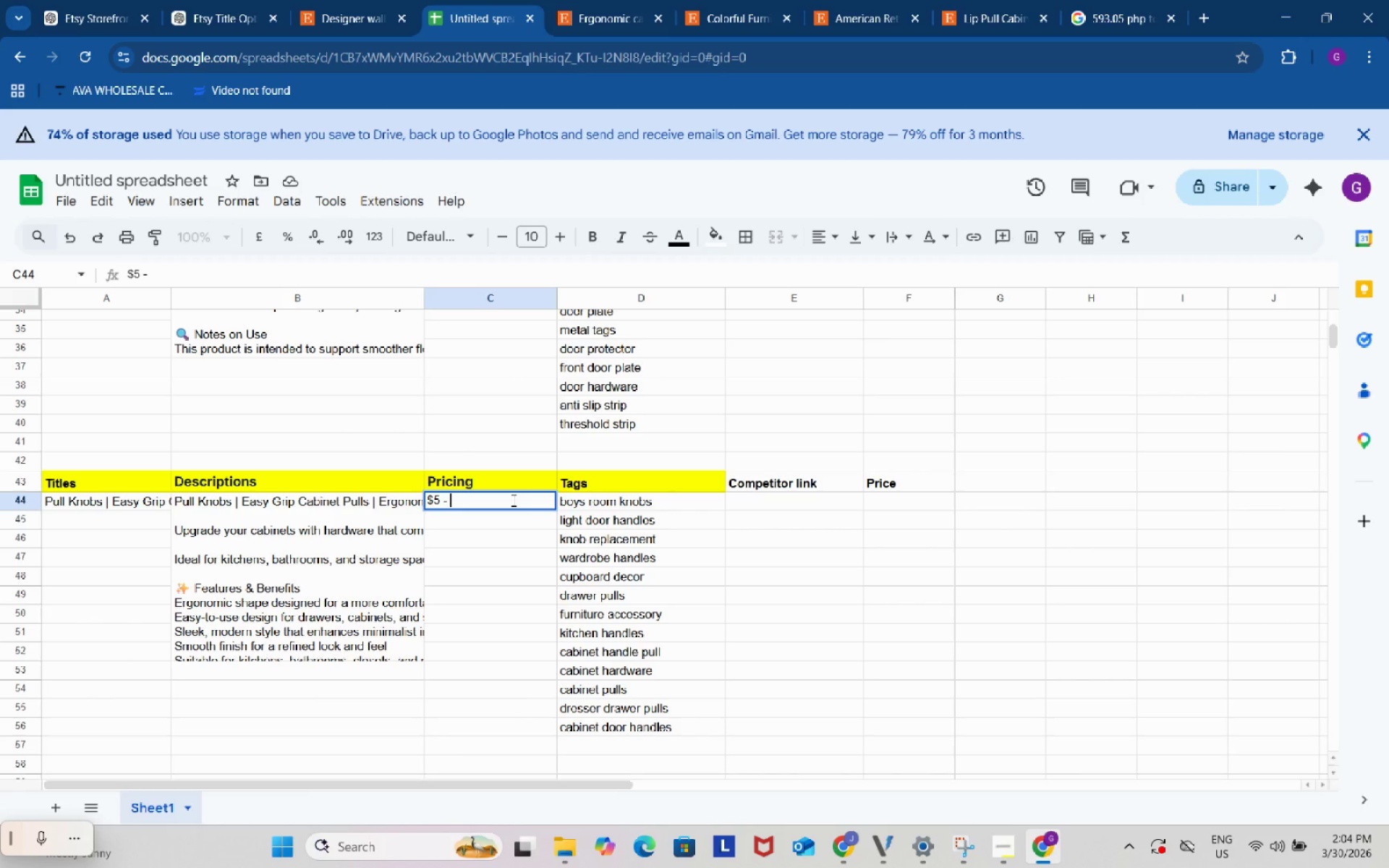 
key(Shift+ShiftRight)
 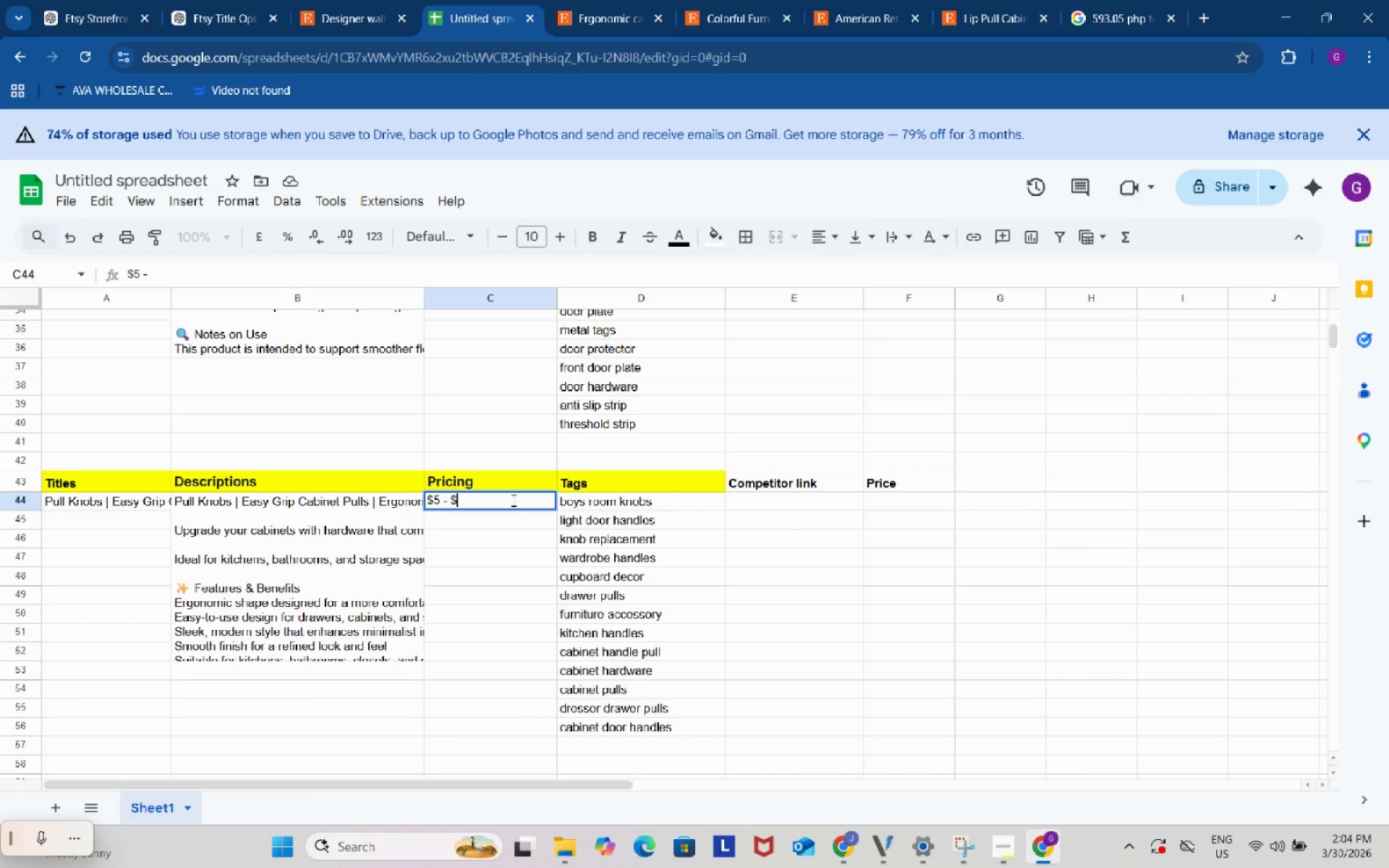 
key(Shift+4)
 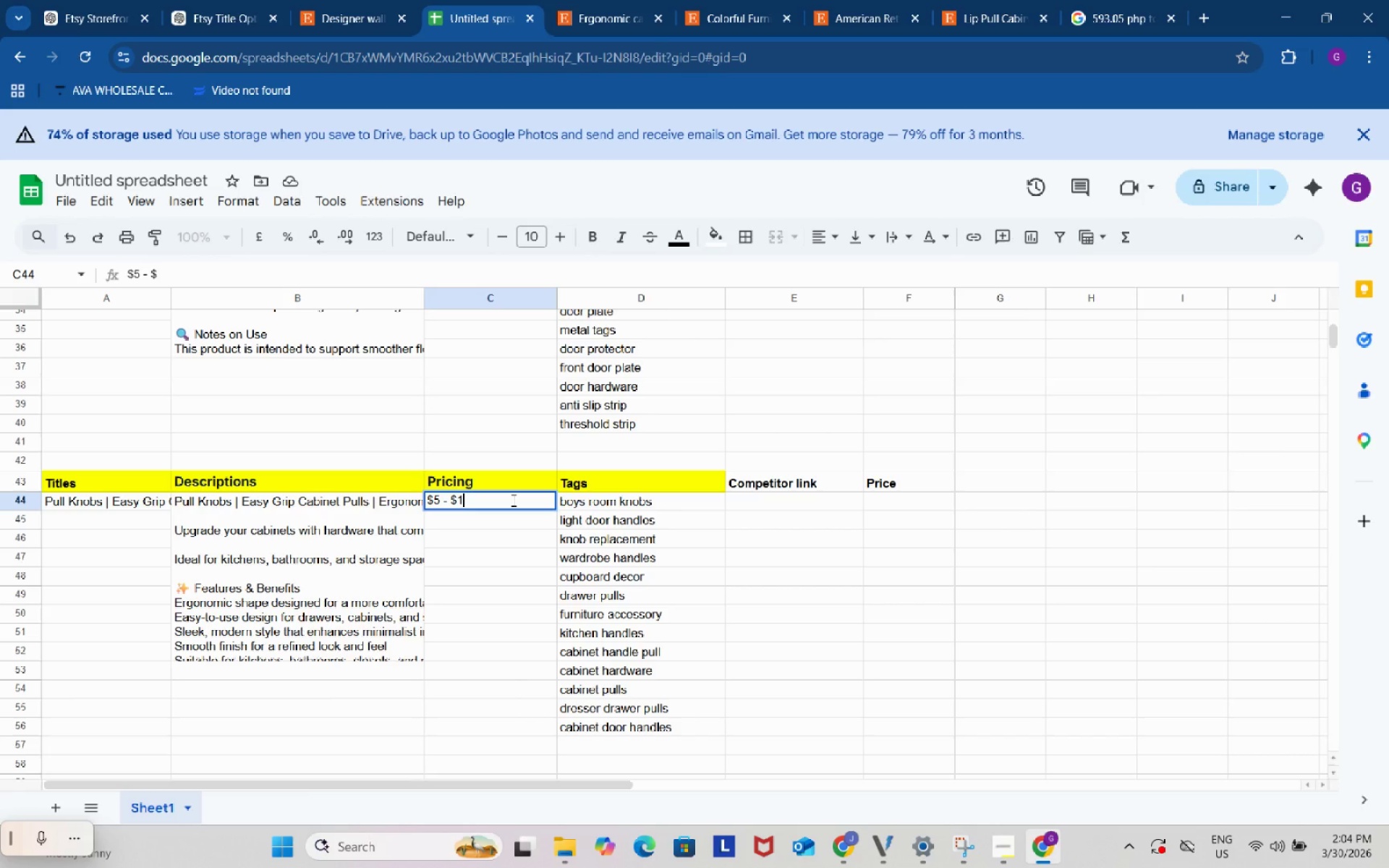 
key(Numpad1)
 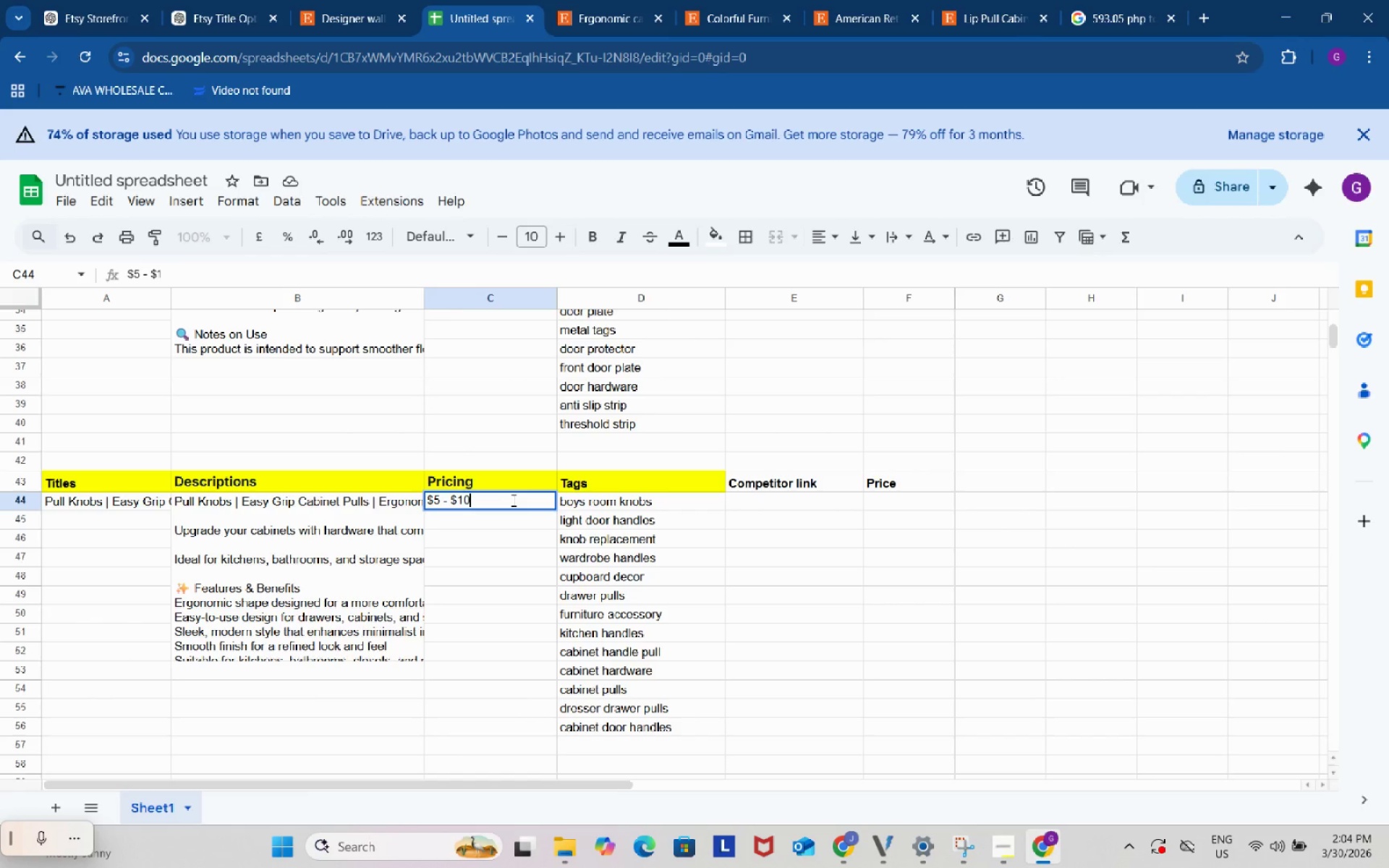 
key(Numpad0)
 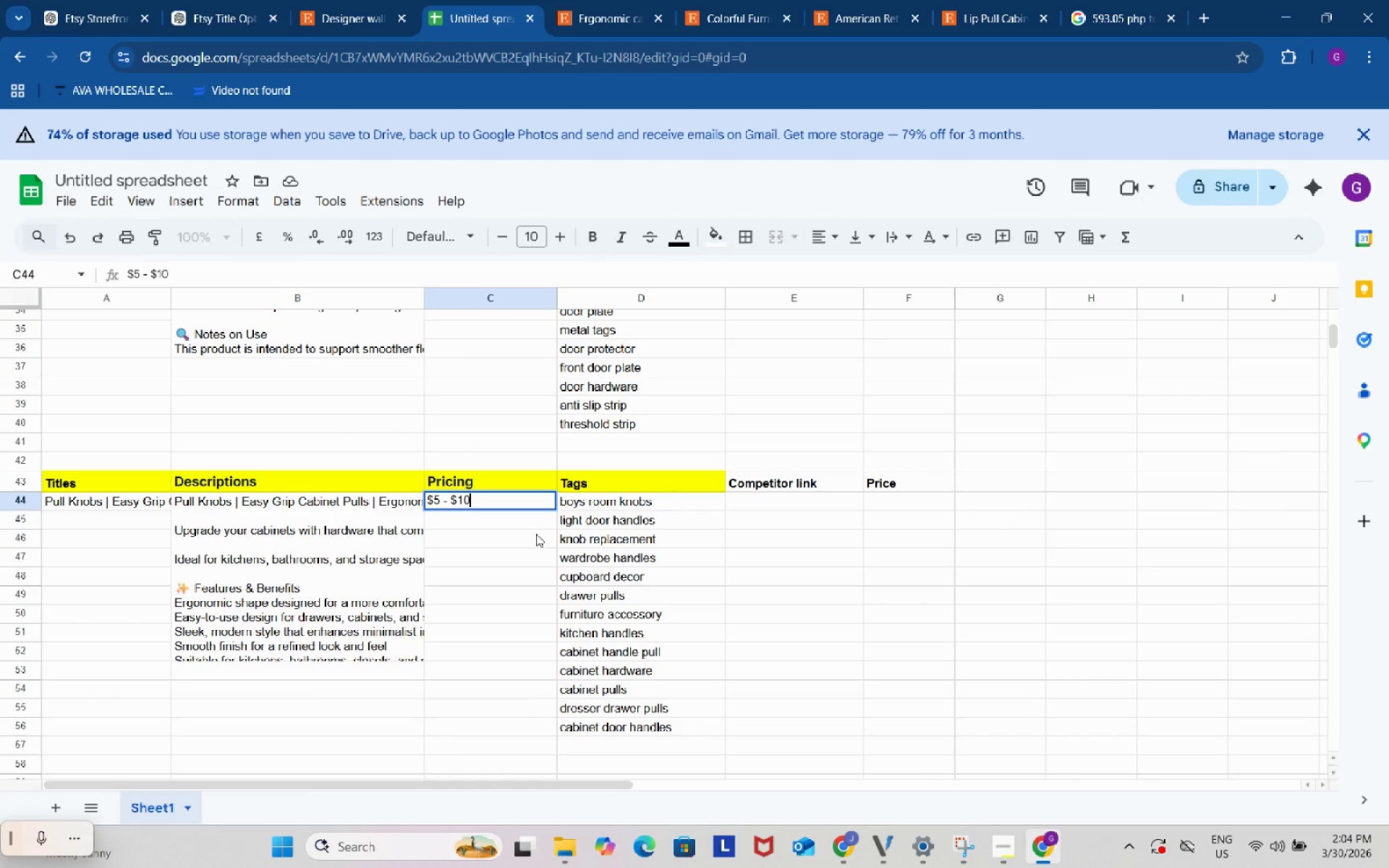 
left_click([531, 514])
 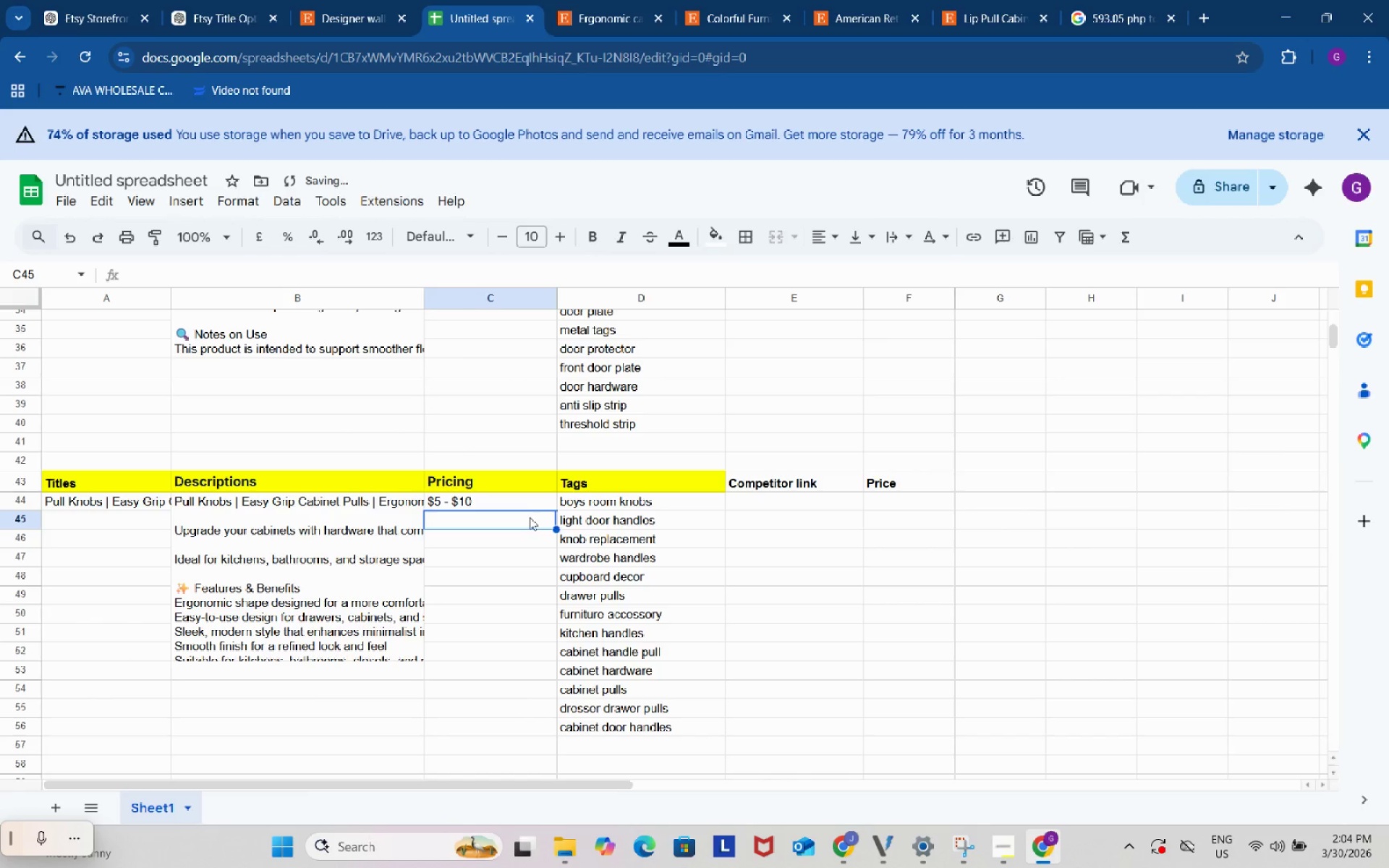 
double_click([530, 517])
 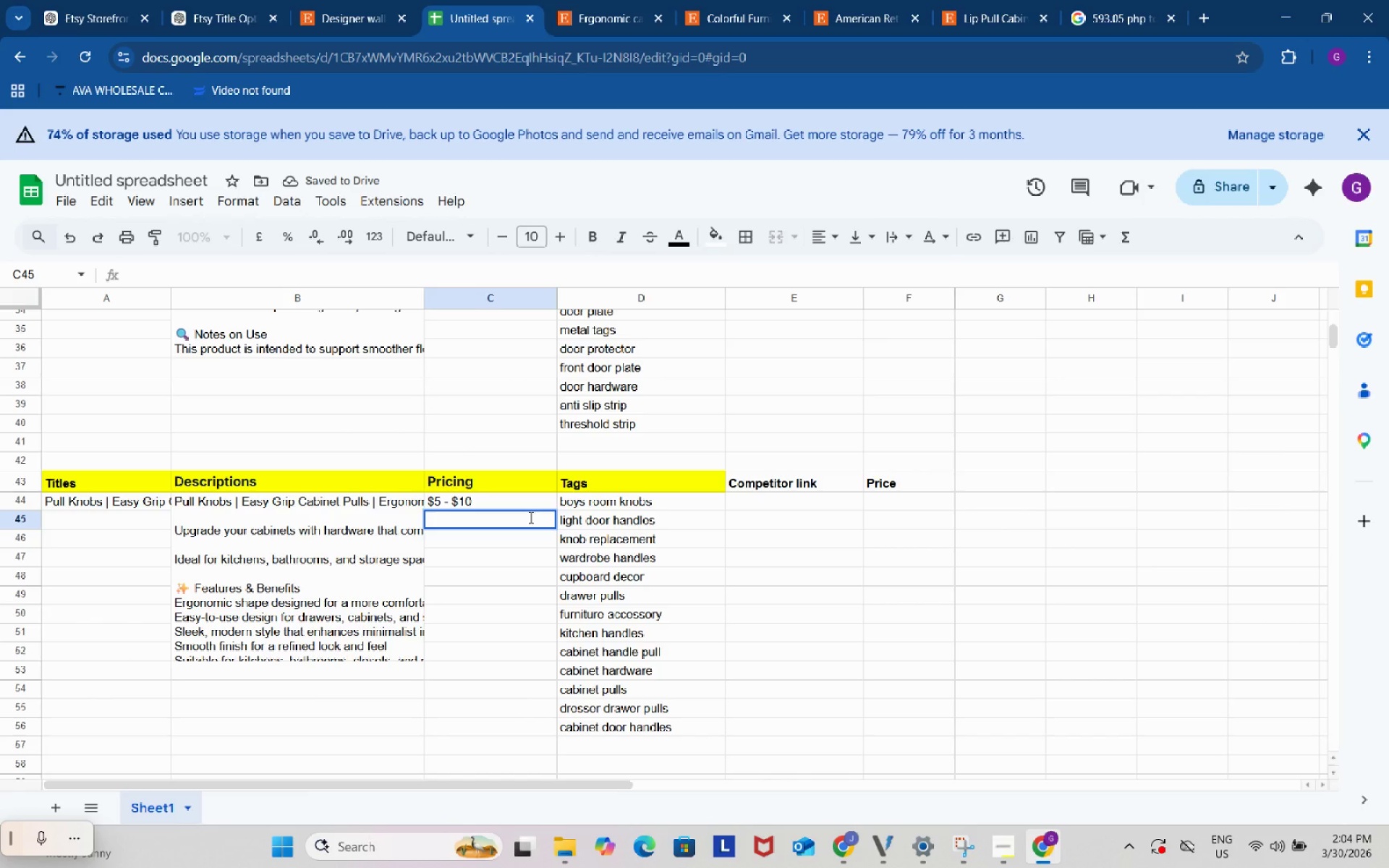 
type((per pice)
key(Backspace)
key(Backspace)
key(Backspace)
key(Backspace)
key(Backspace)
key(Backspace)
key(Backspace)
type(er piece and depends on the design and a)
key(Backspace)
type(materials))
 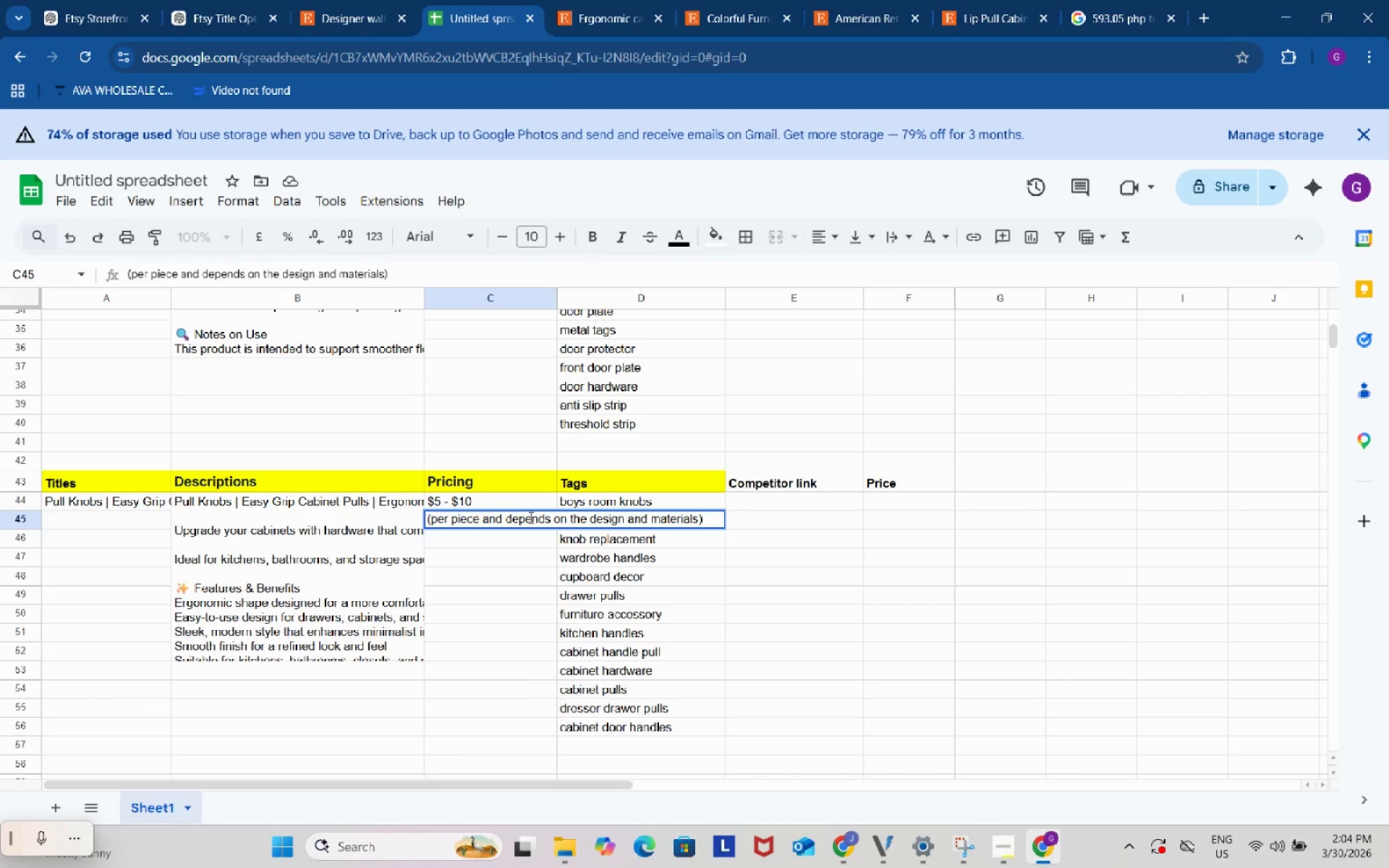 
left_click([759, 626])
 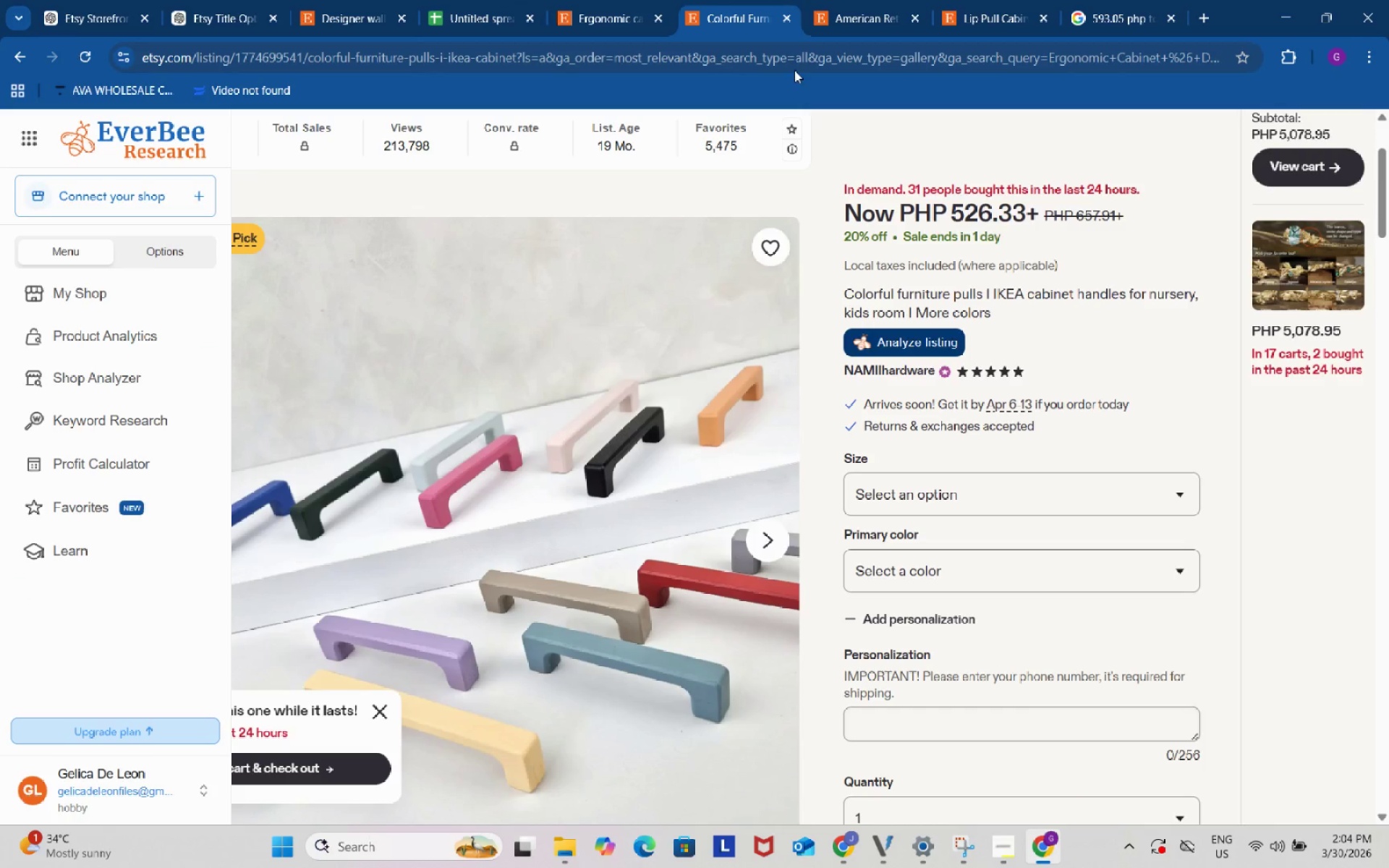 
left_click([970, 0])
 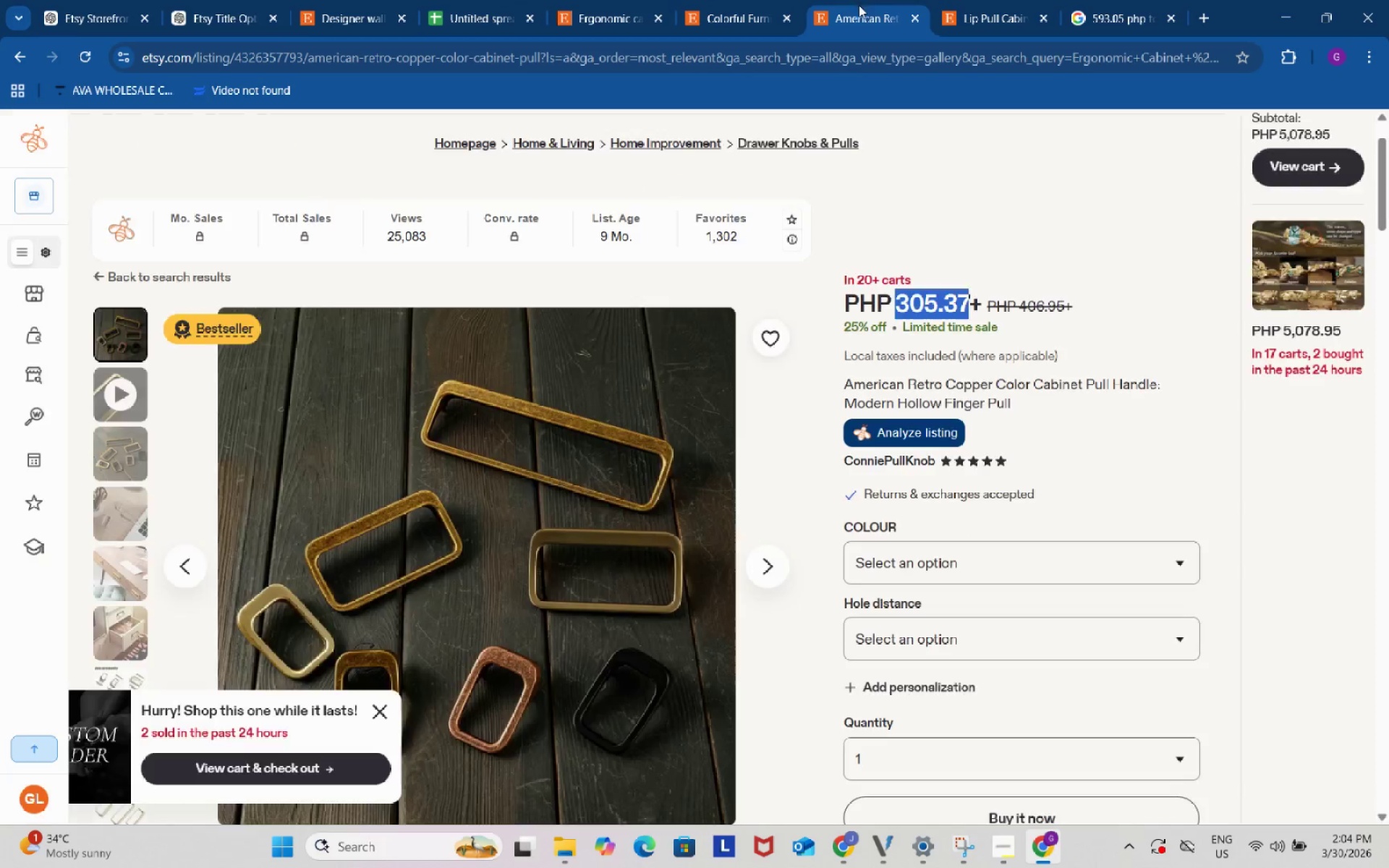 
double_click([865, 59])
 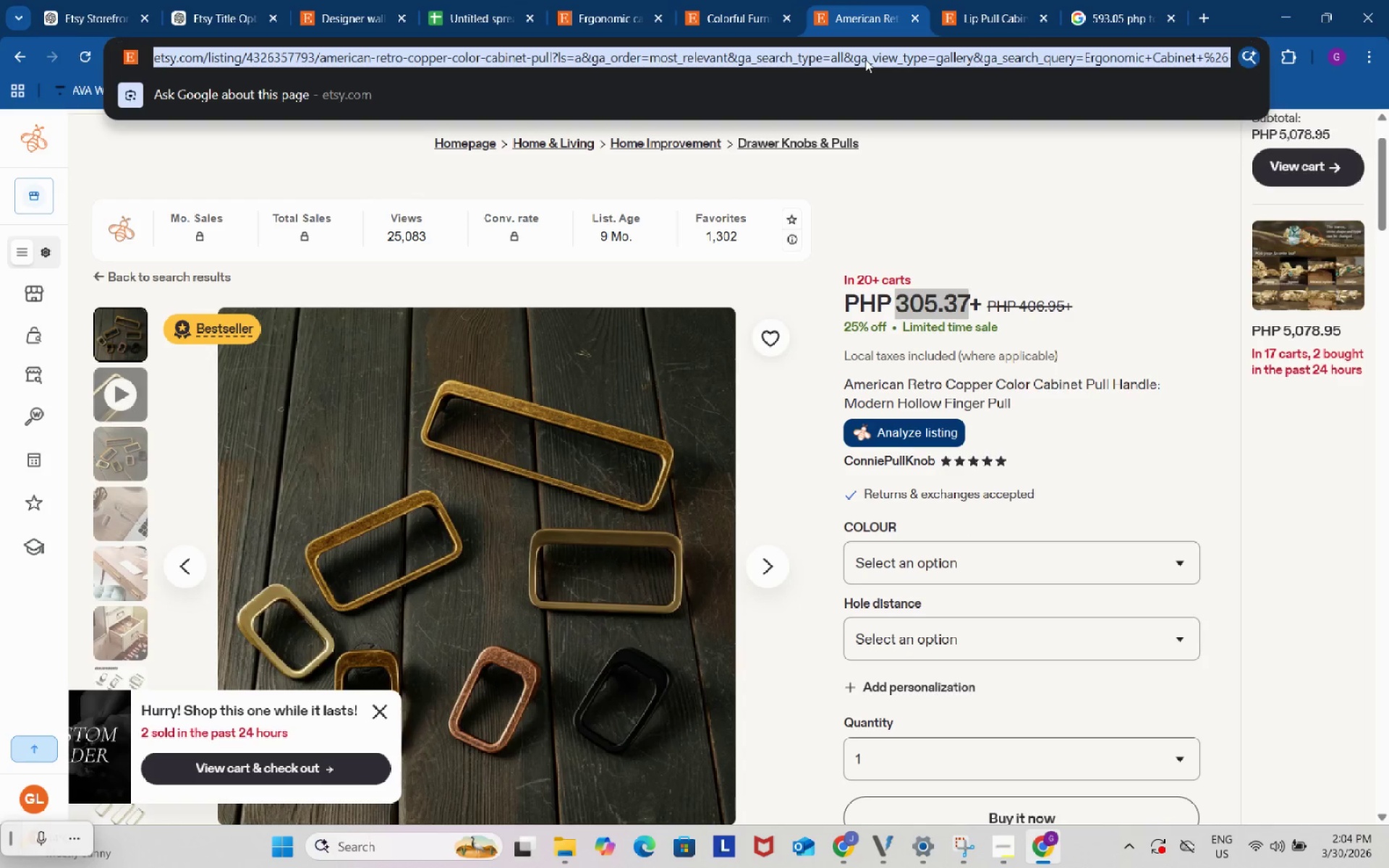 
key(Control+ControlLeft)
 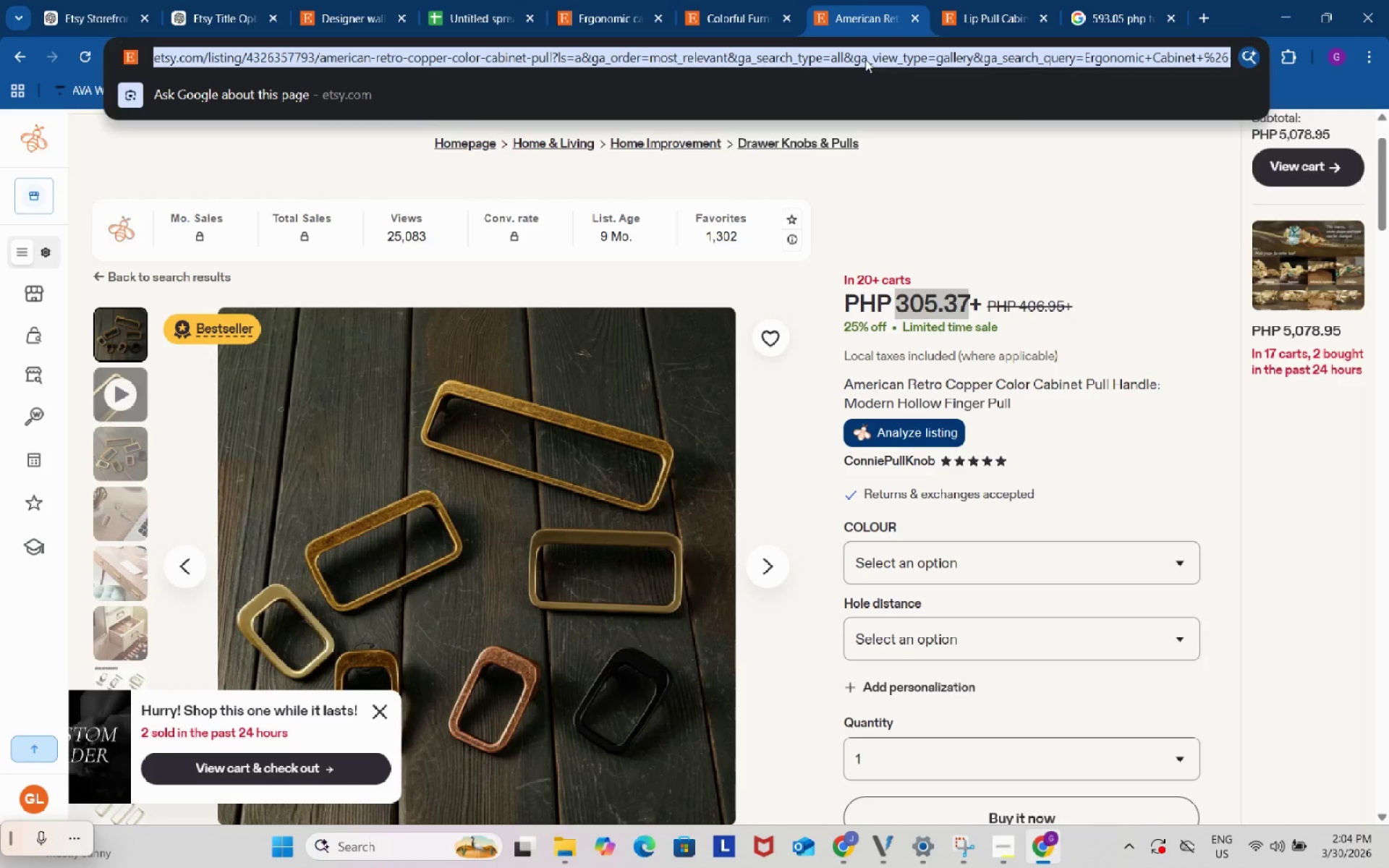 
key(Control+C)
 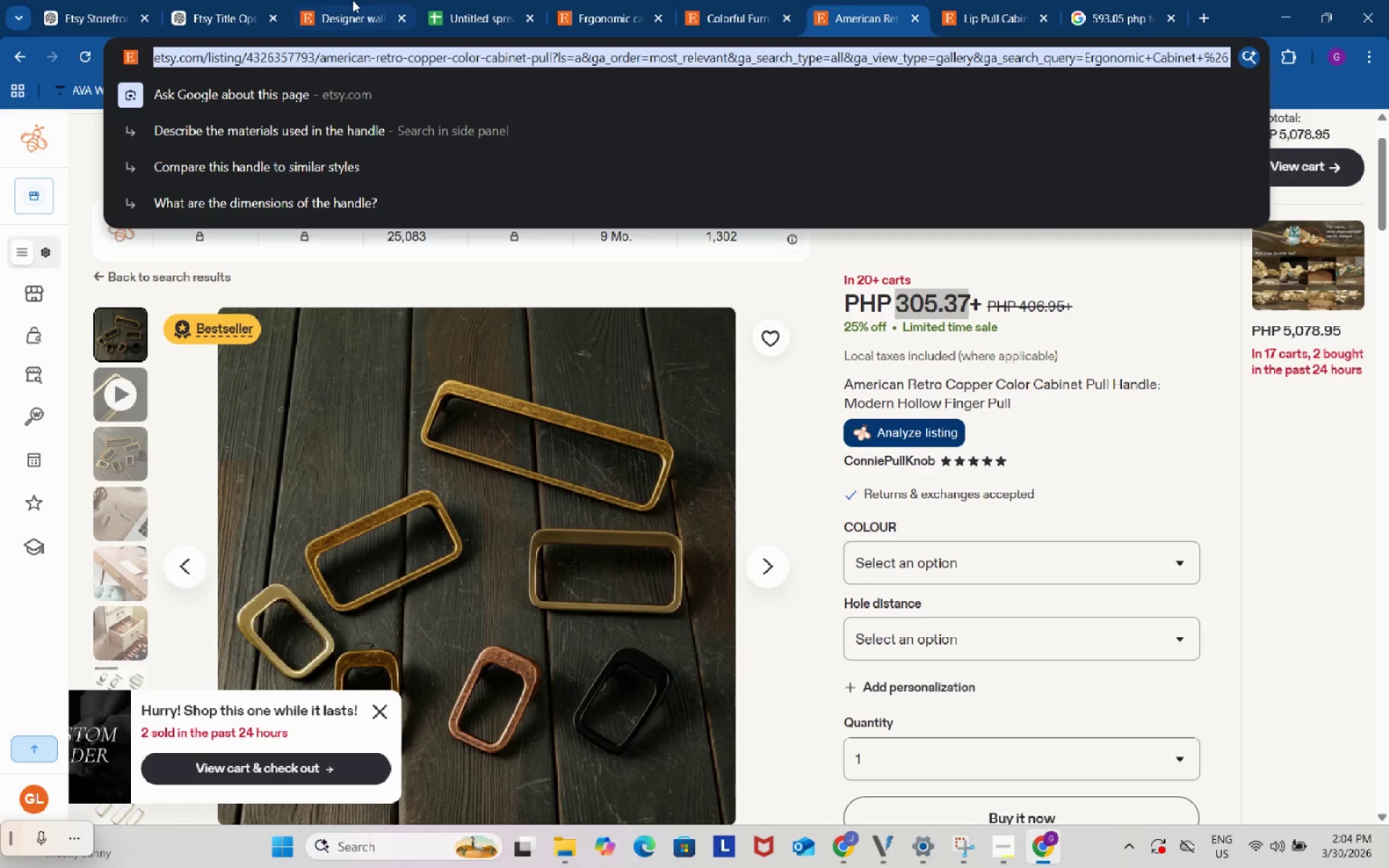 
left_click([352, 0])
 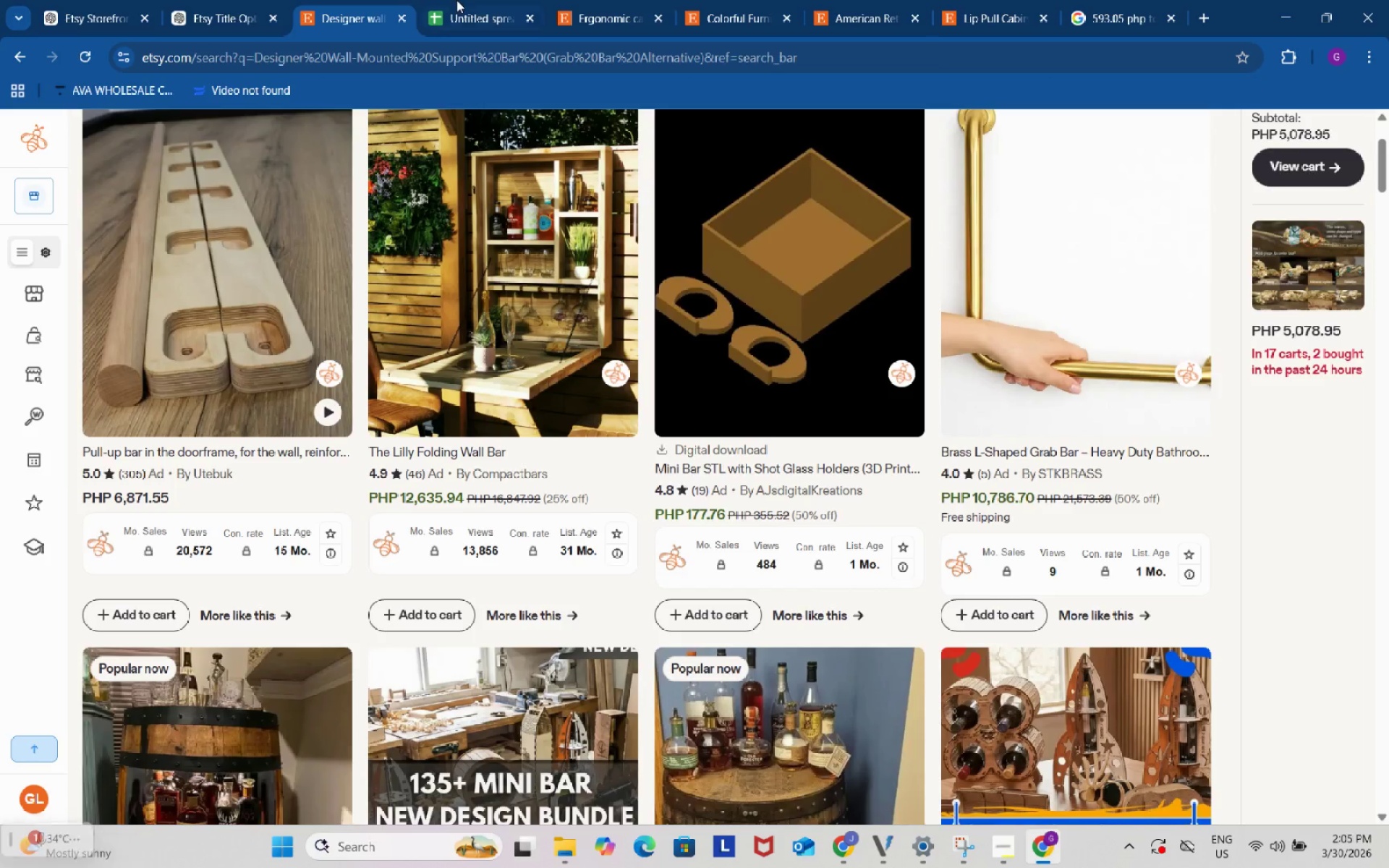 
left_click([490, 0])
 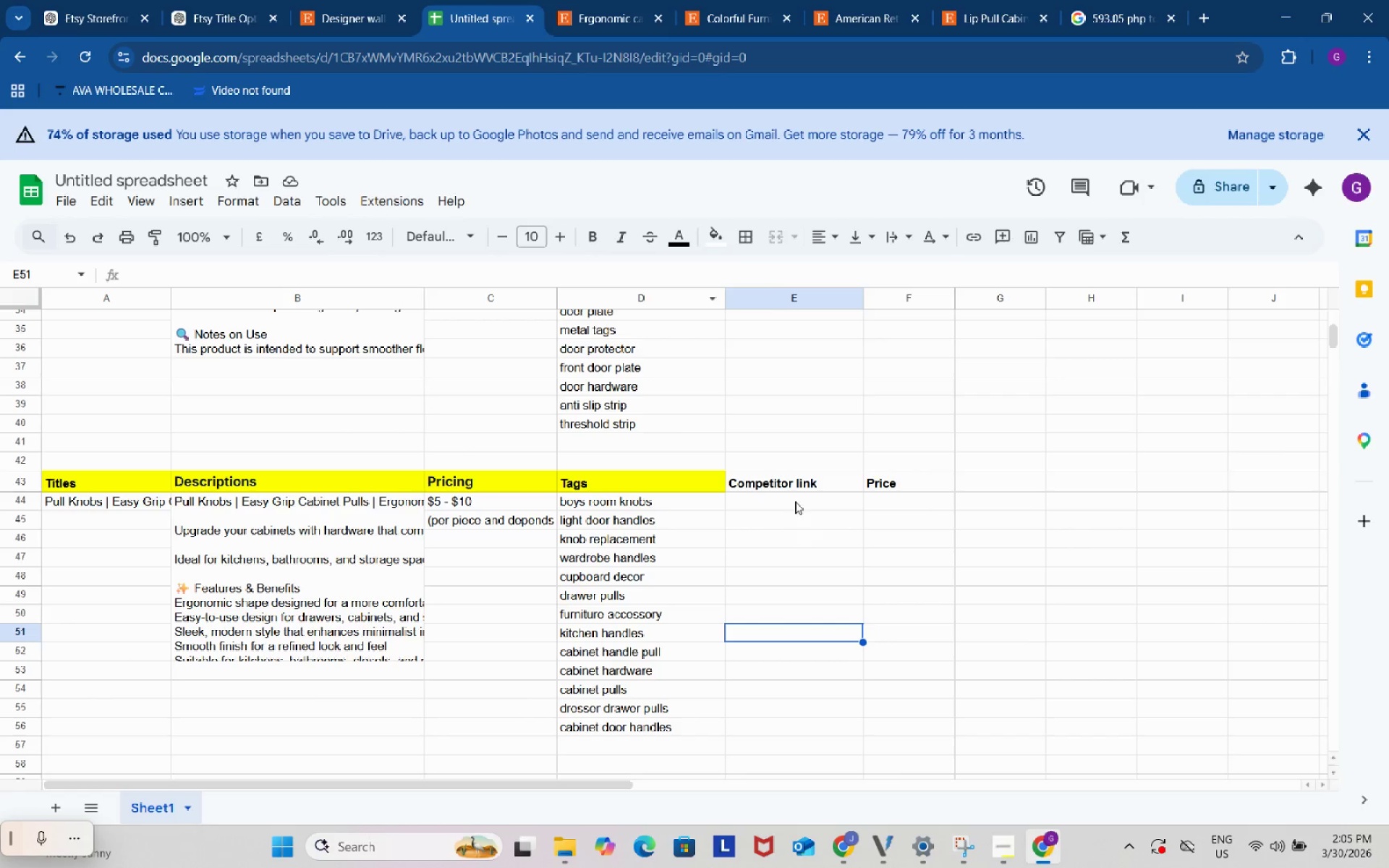 
left_click([794, 501])
 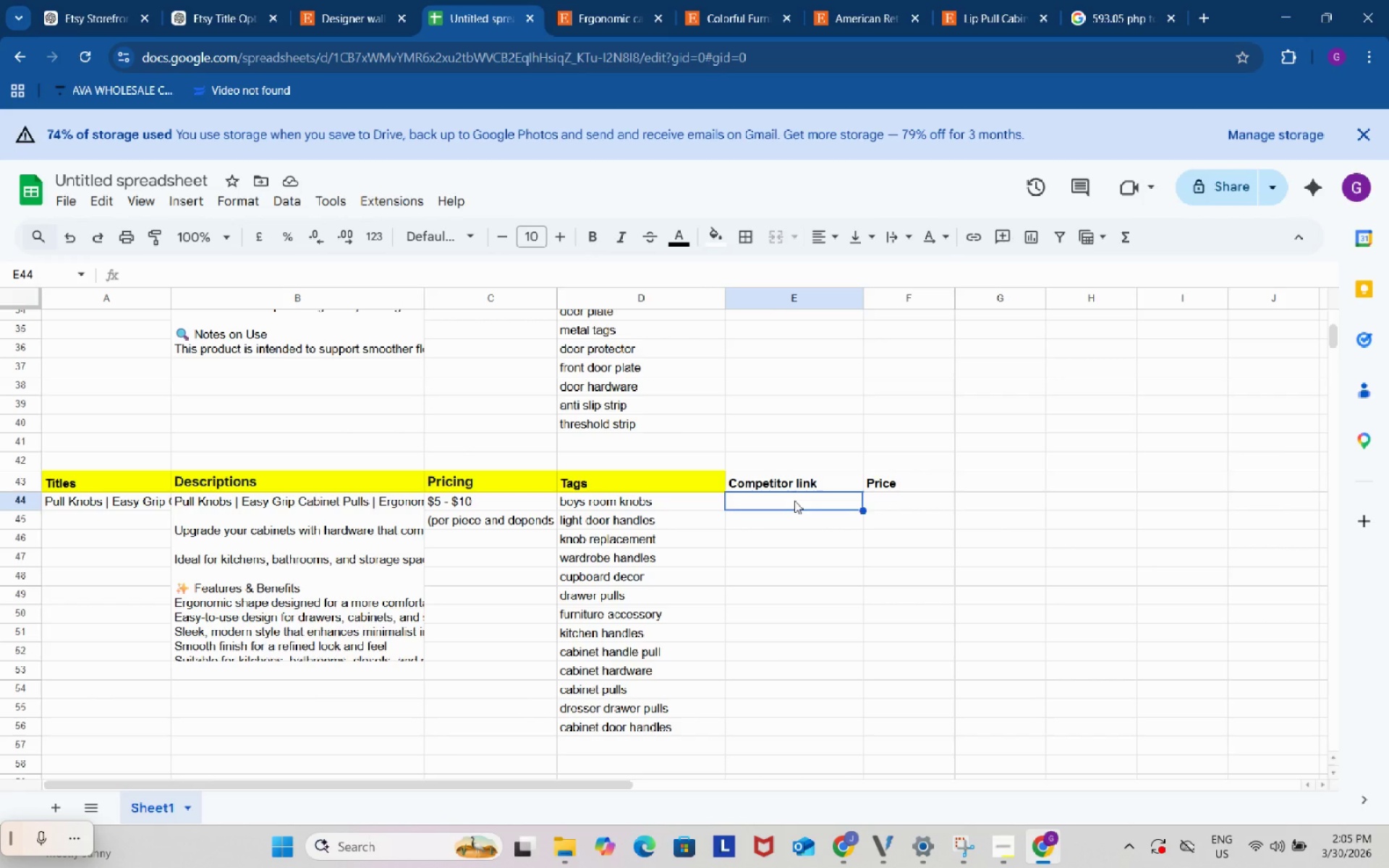 
key(Control+ControlLeft)
 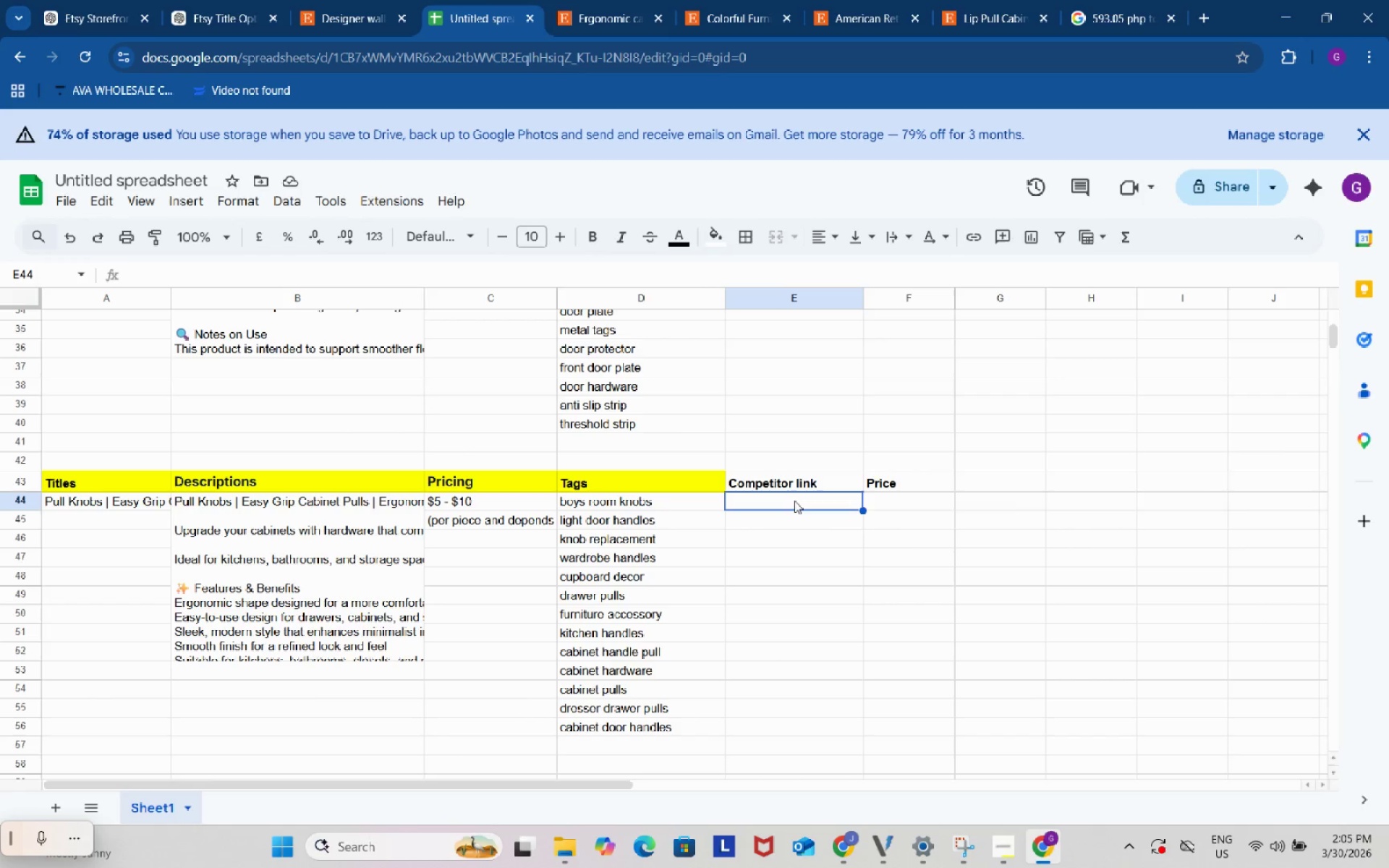 
key(Control+V)
 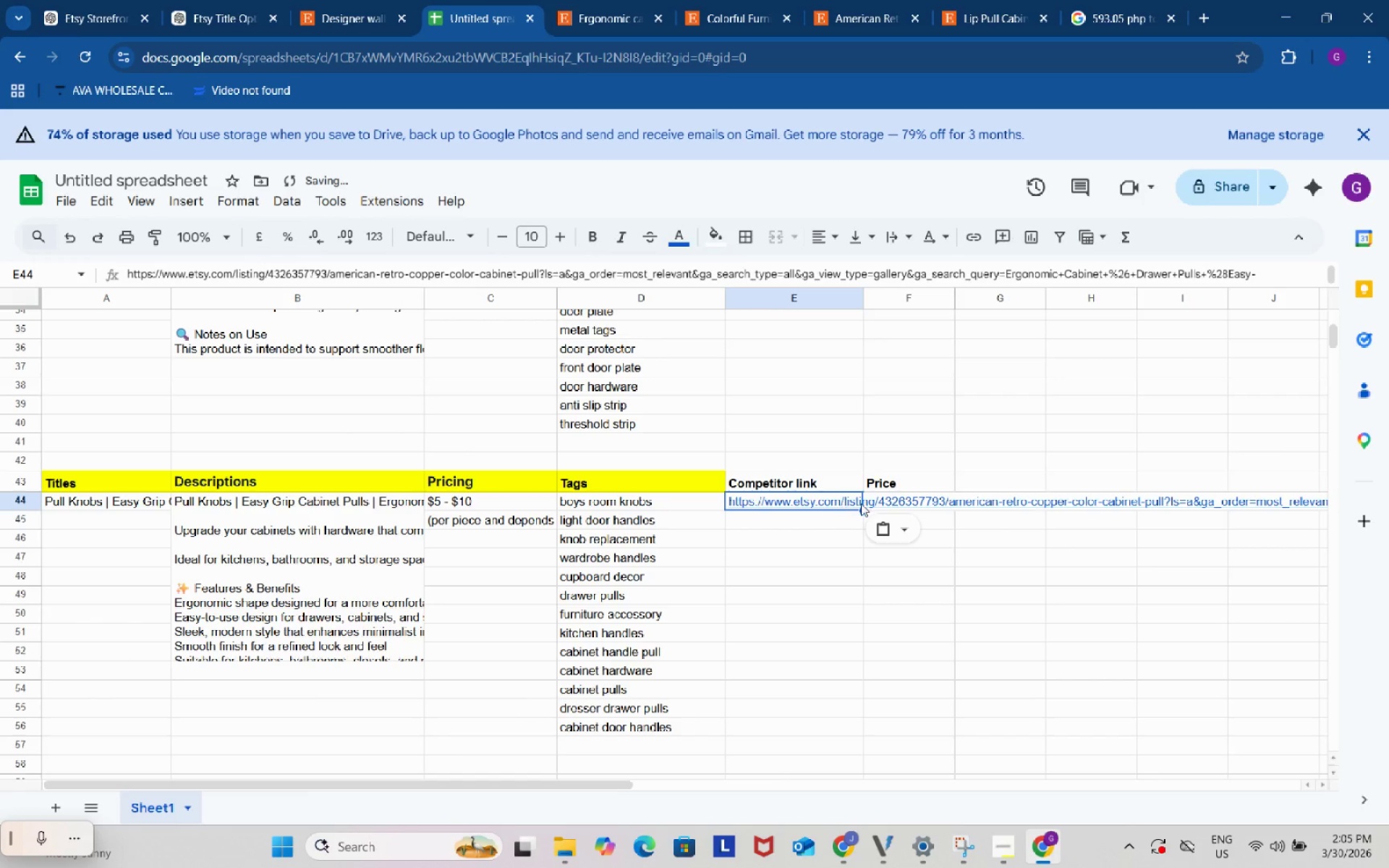 
double_click([891, 501])
 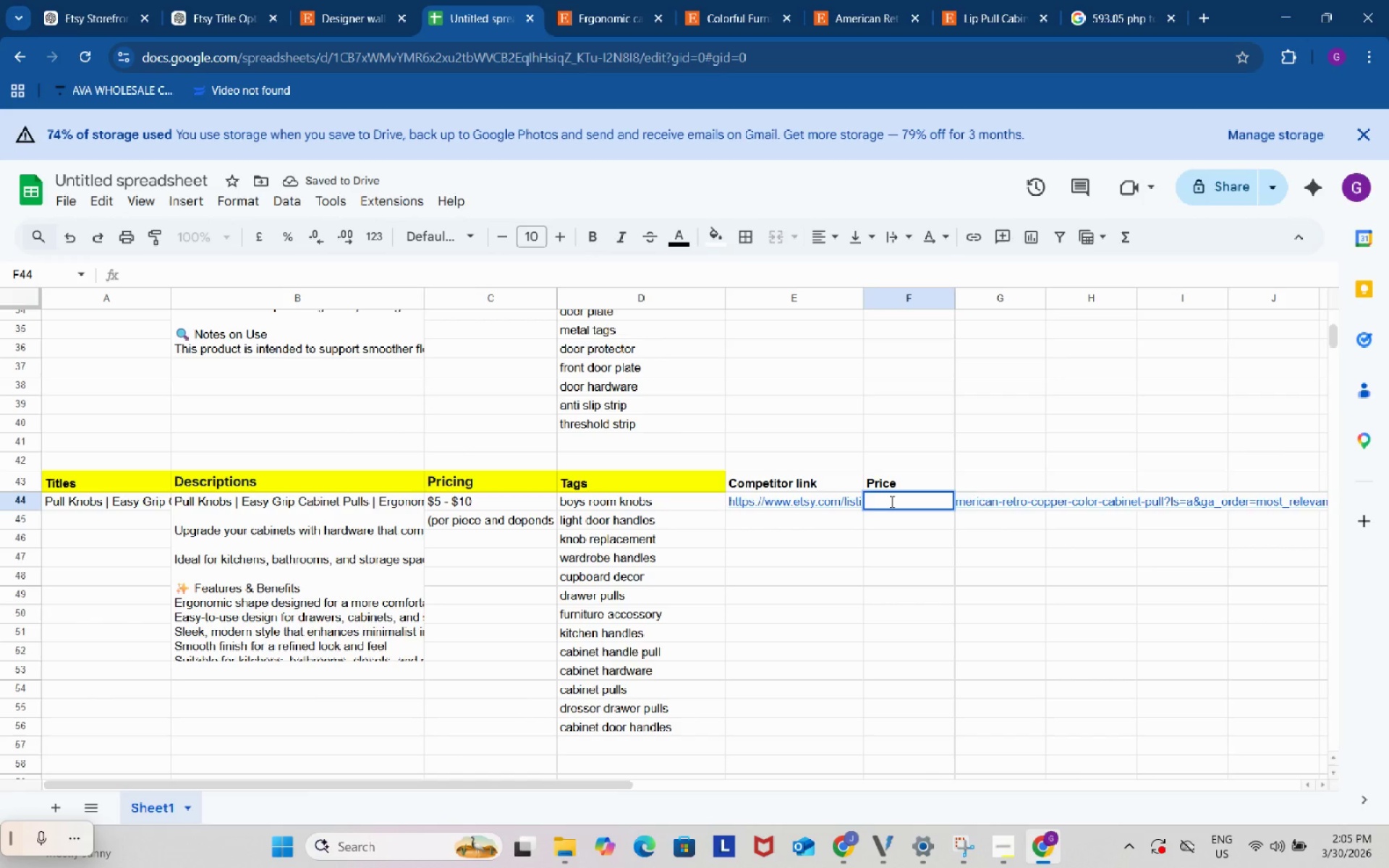 
key(Shift+ShiftRight)
 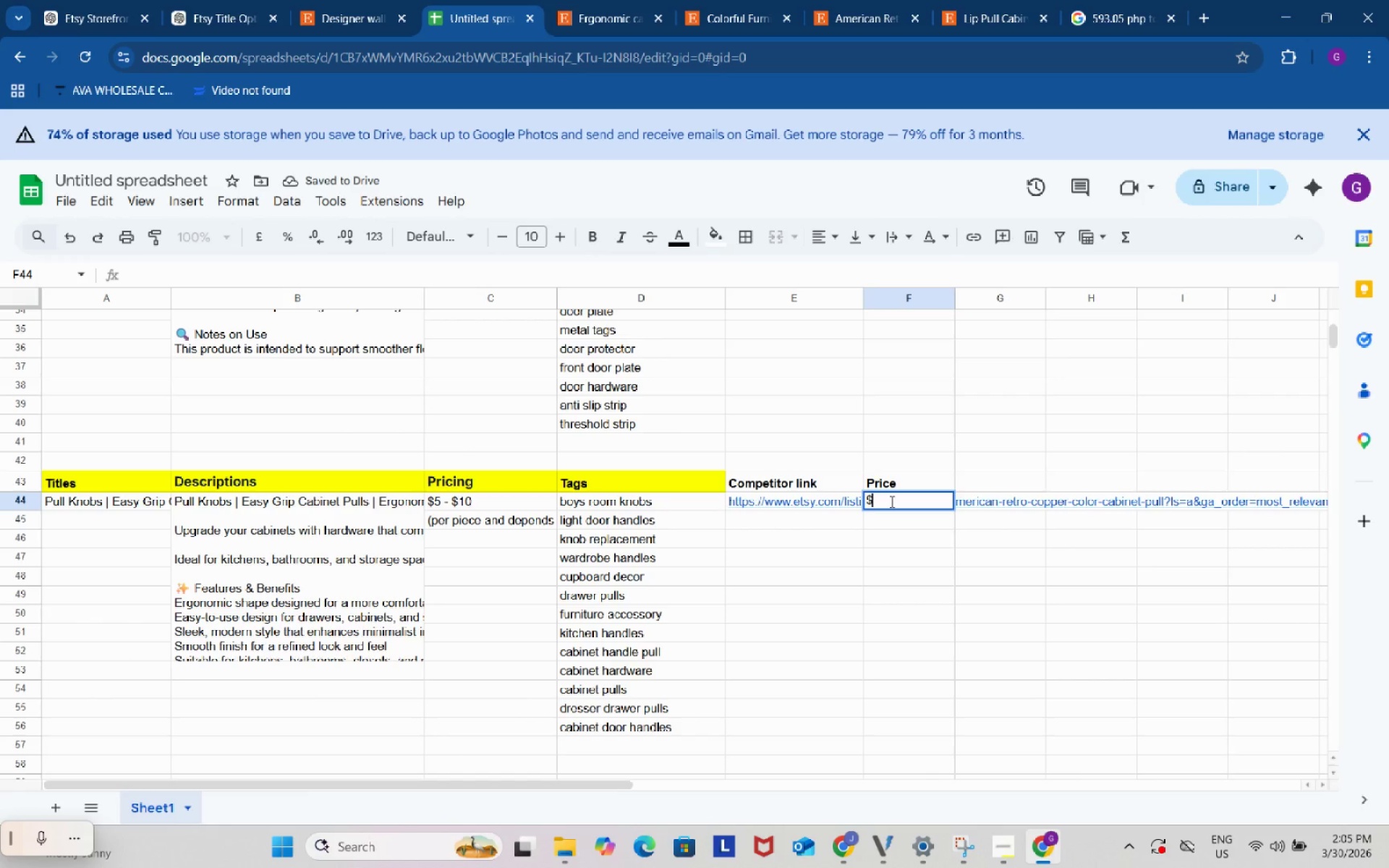 
key(Shift+4)
 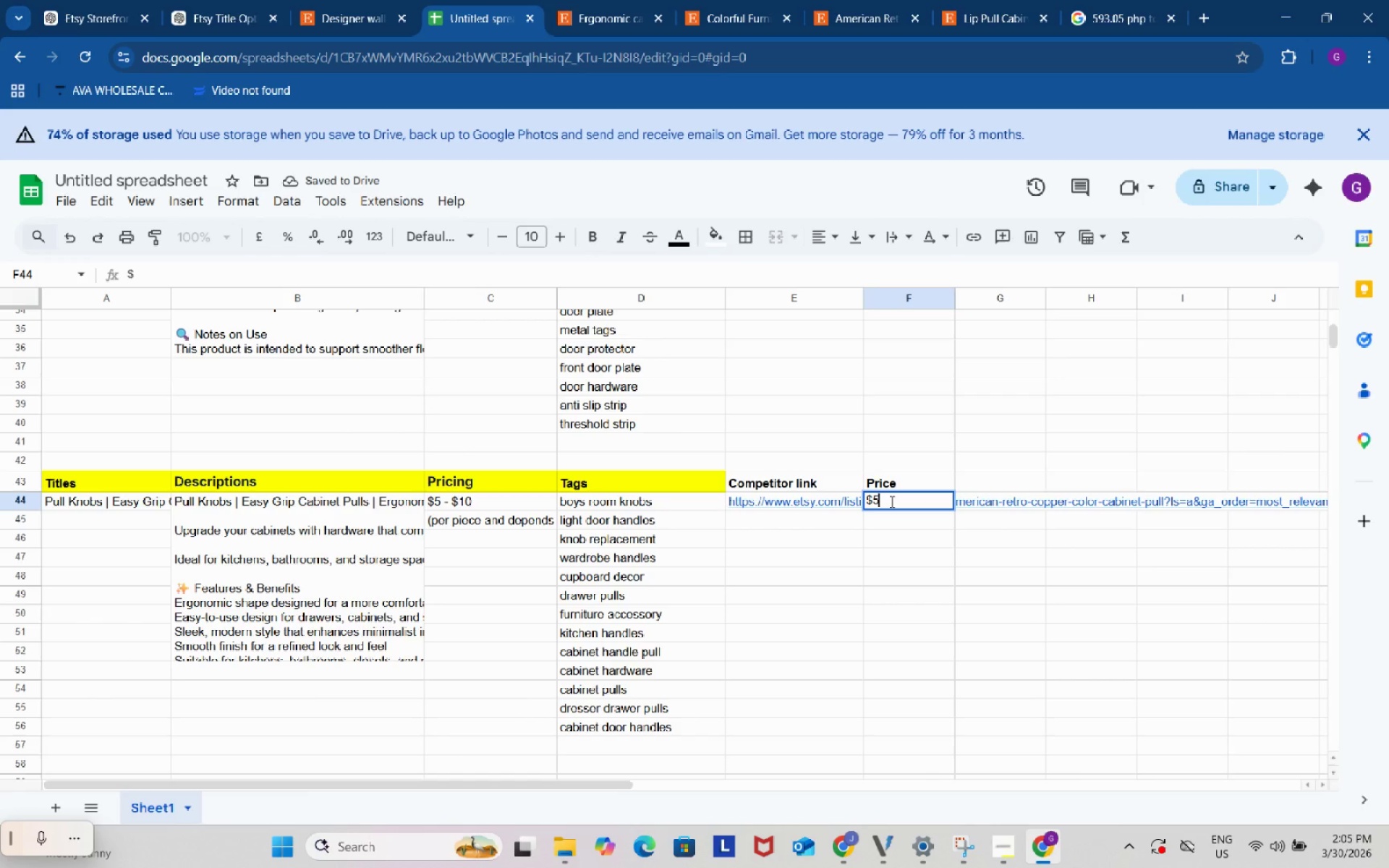 
key(Numpad5)
 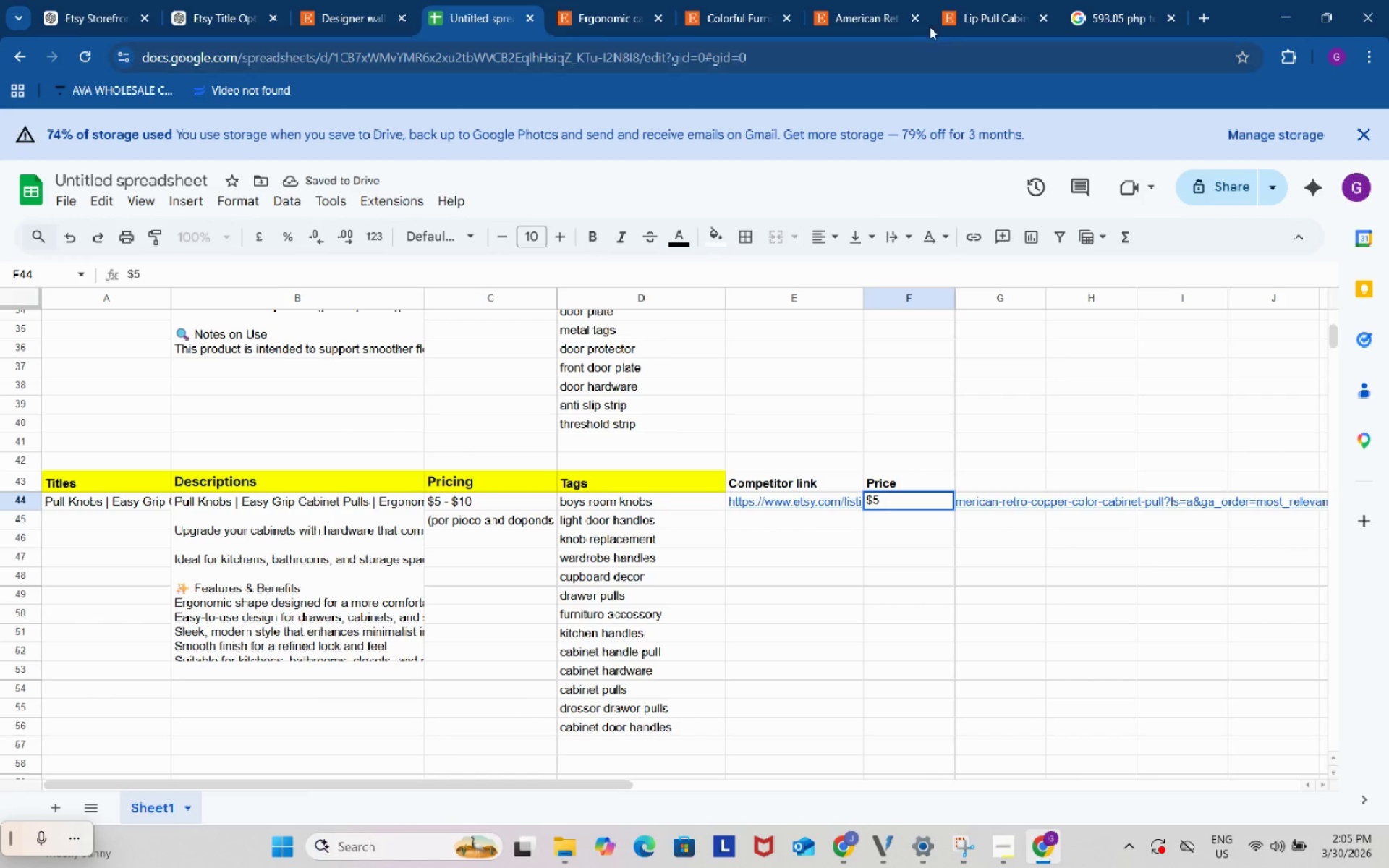 
left_click_drag(start_coordinate=[789, 0], to_coordinate=[763, 0])
 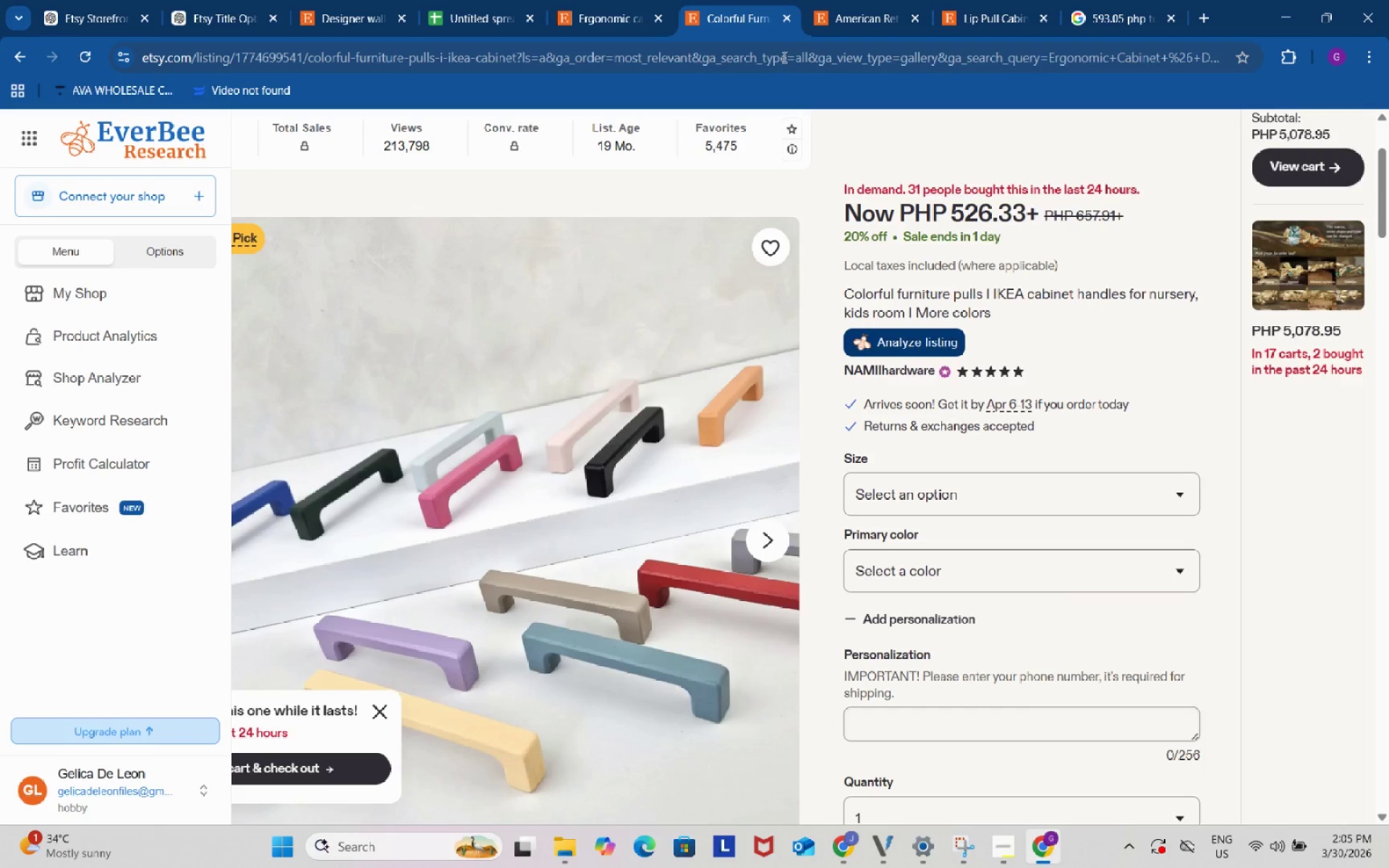 
left_click([783, 55])
 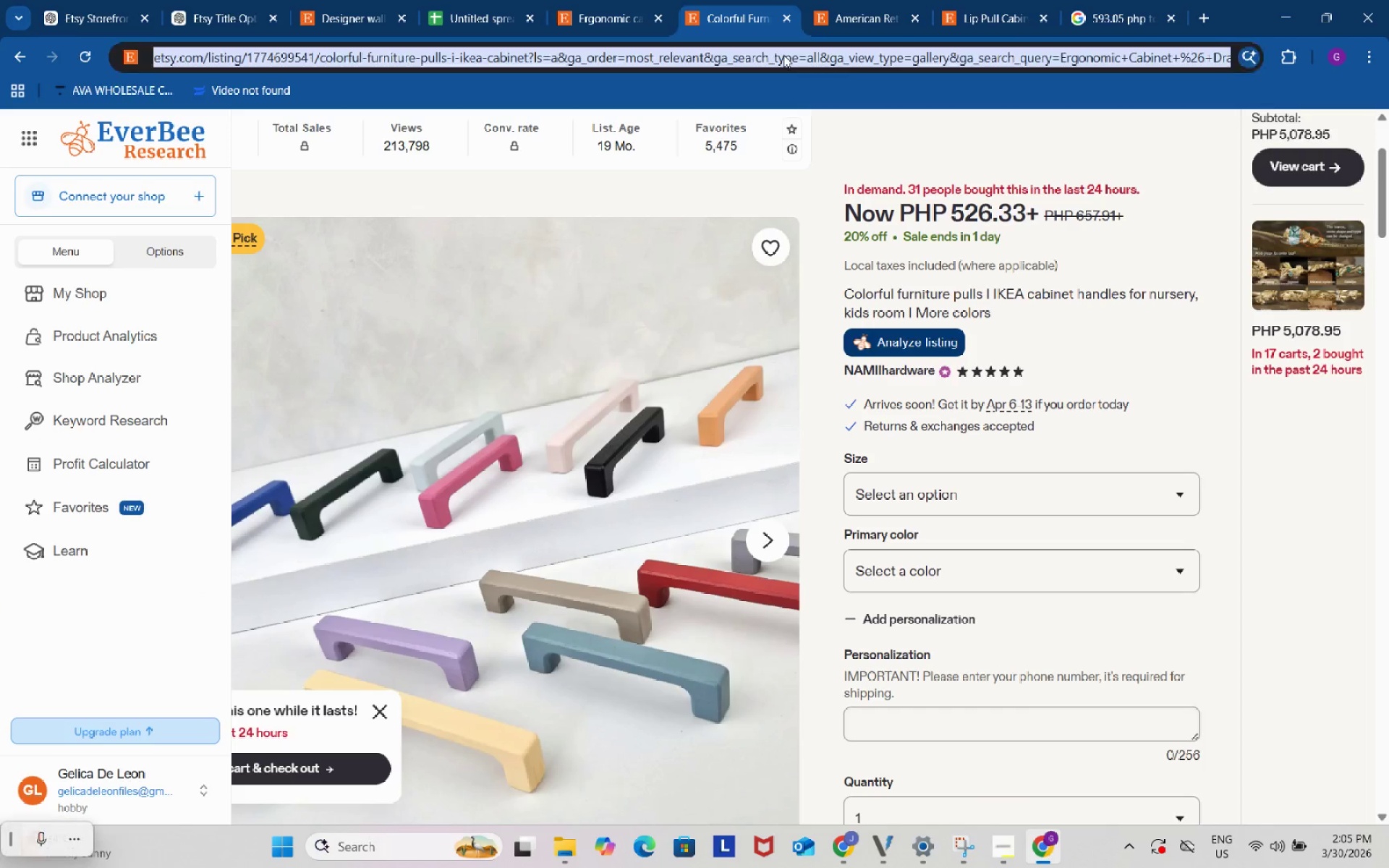 
key(Control+C)
 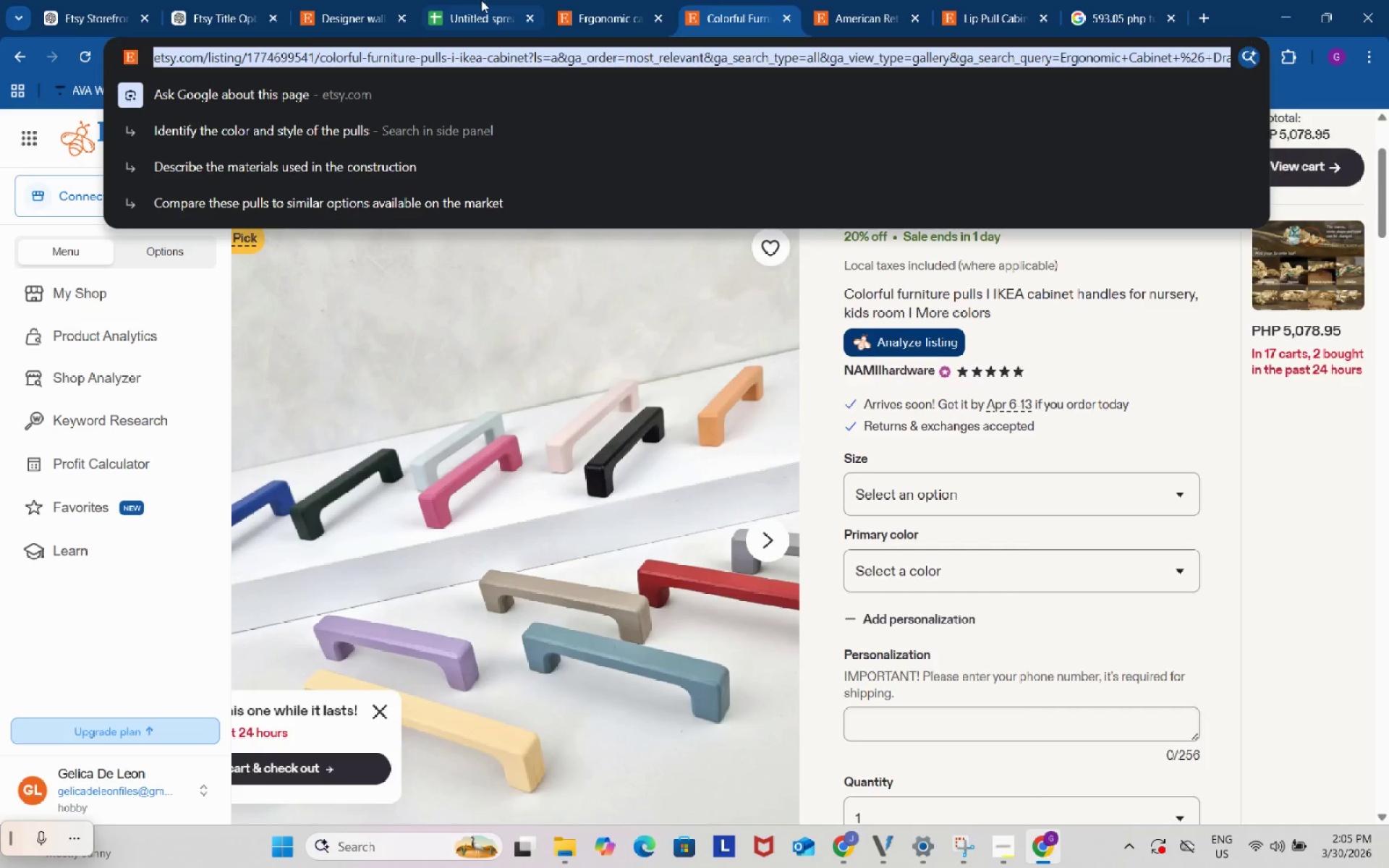 
left_click([481, 0])
 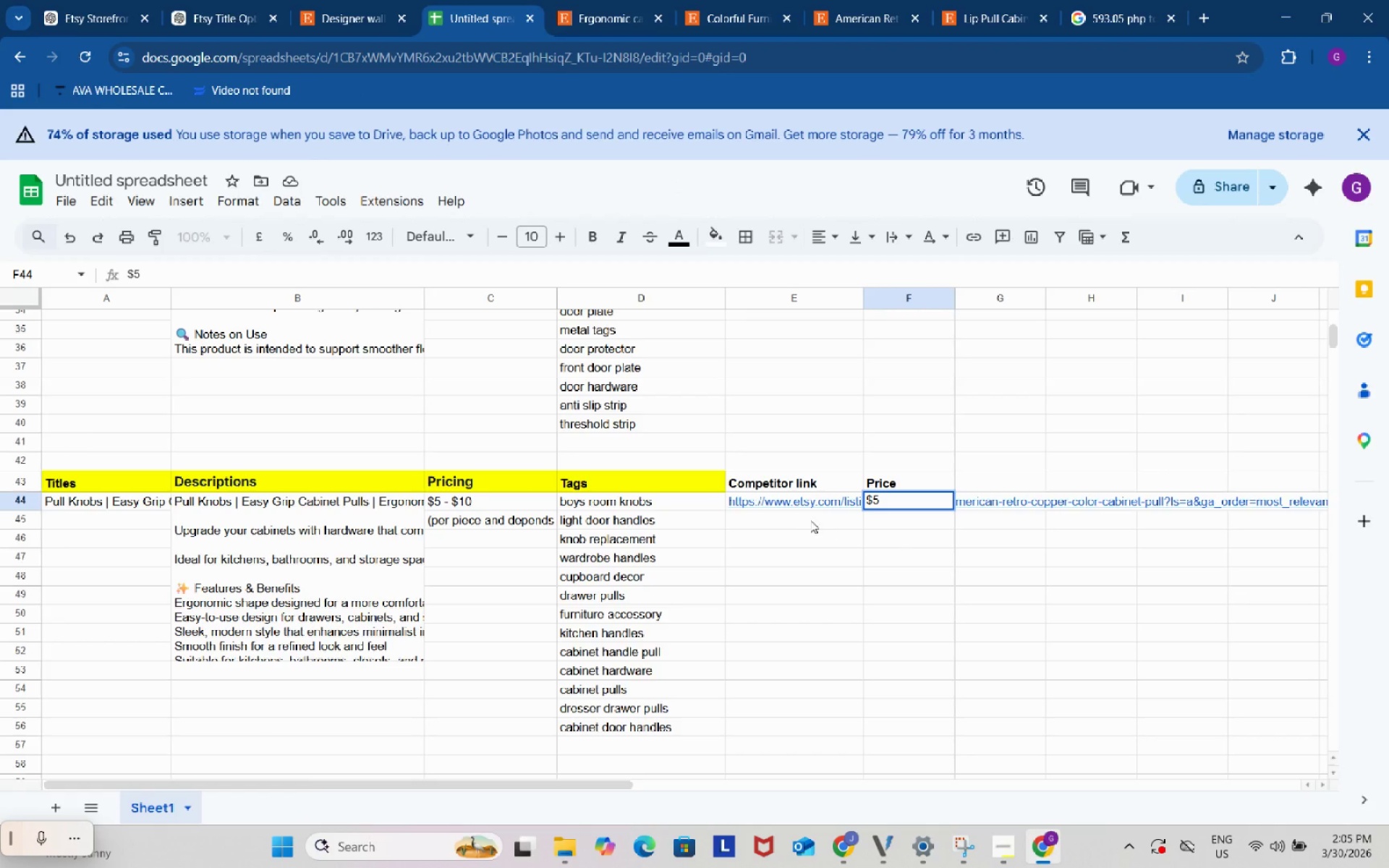 
left_click([810, 509])
 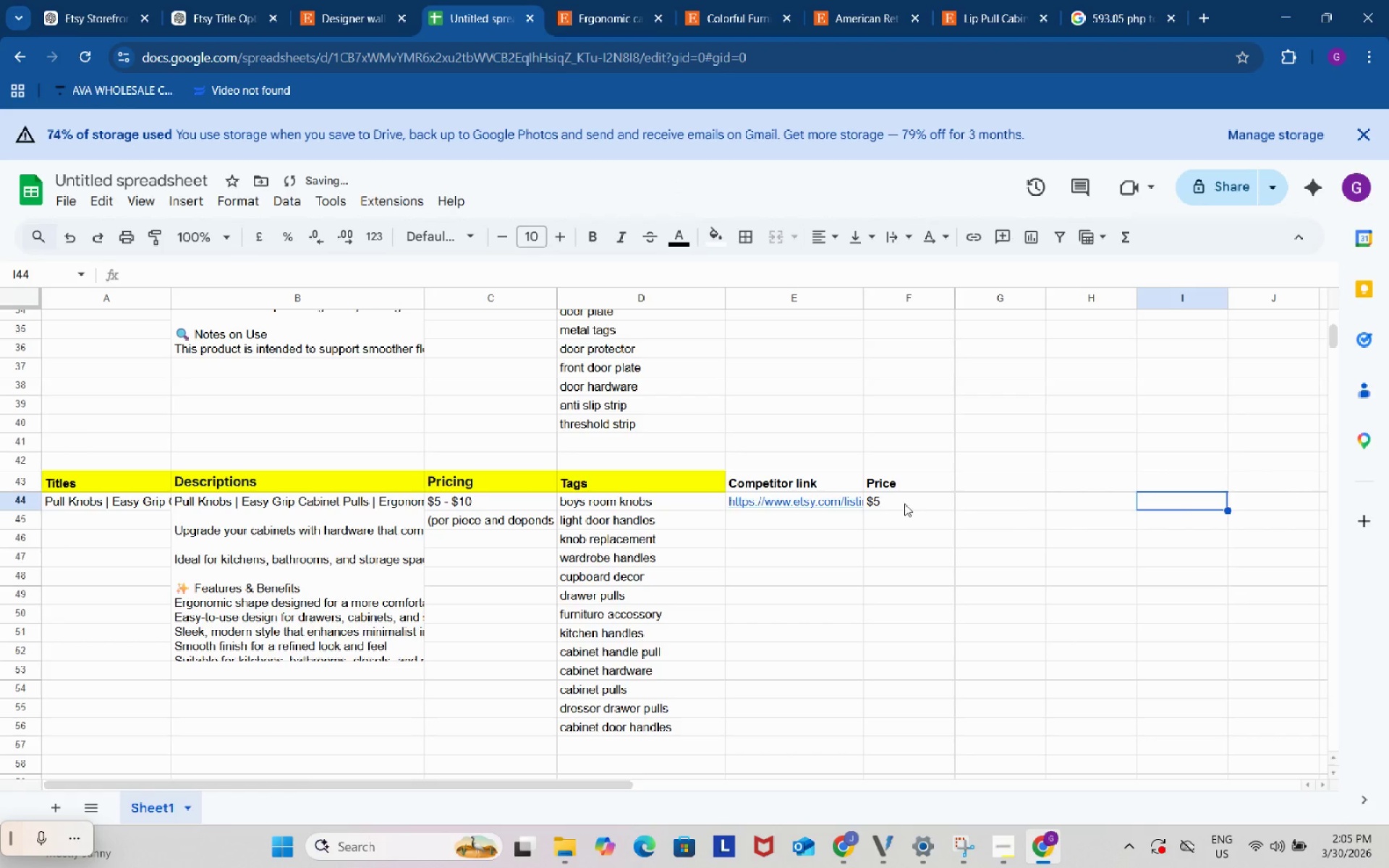 
left_click([848, 518])
 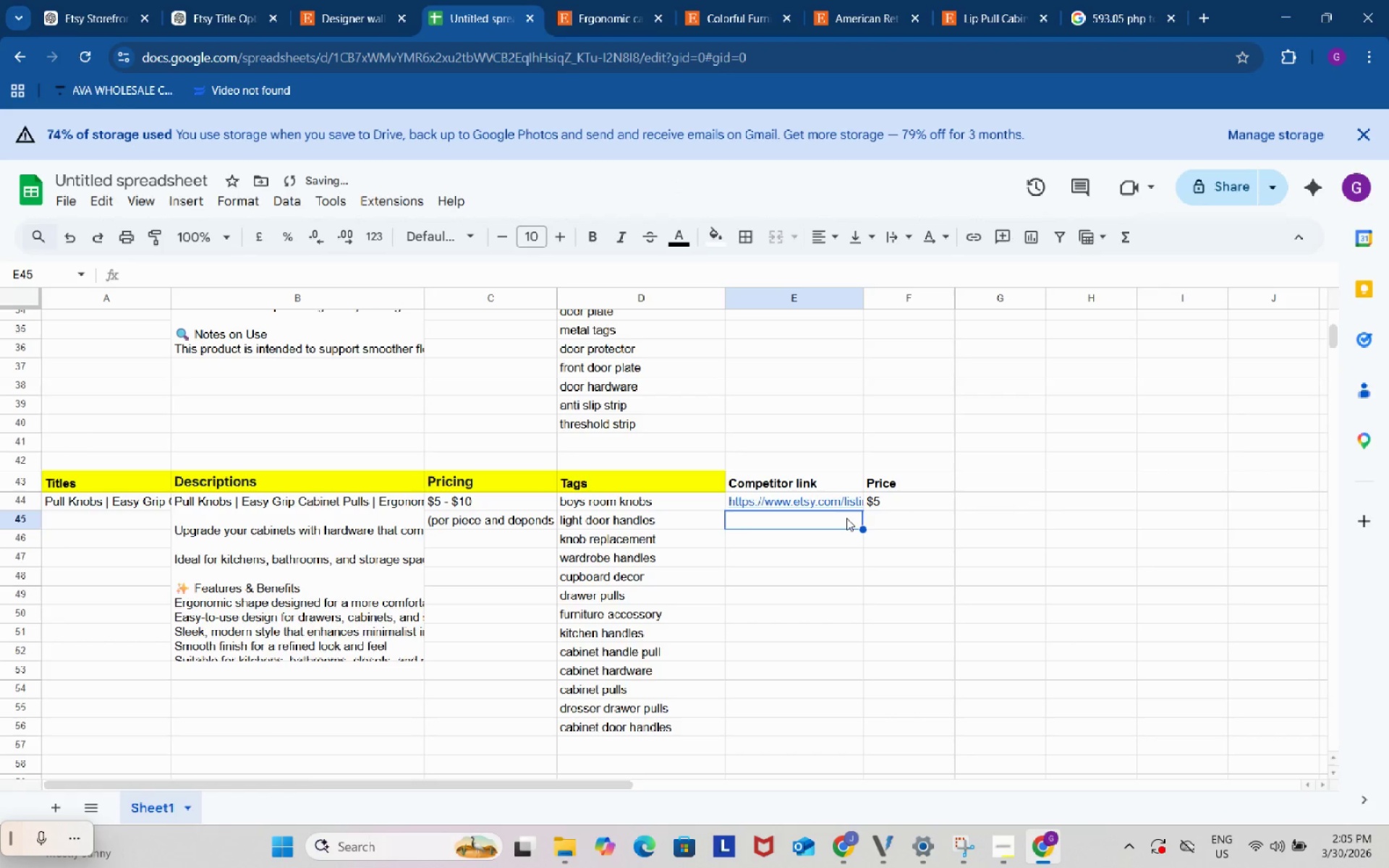 
key(Control+ControlLeft)
 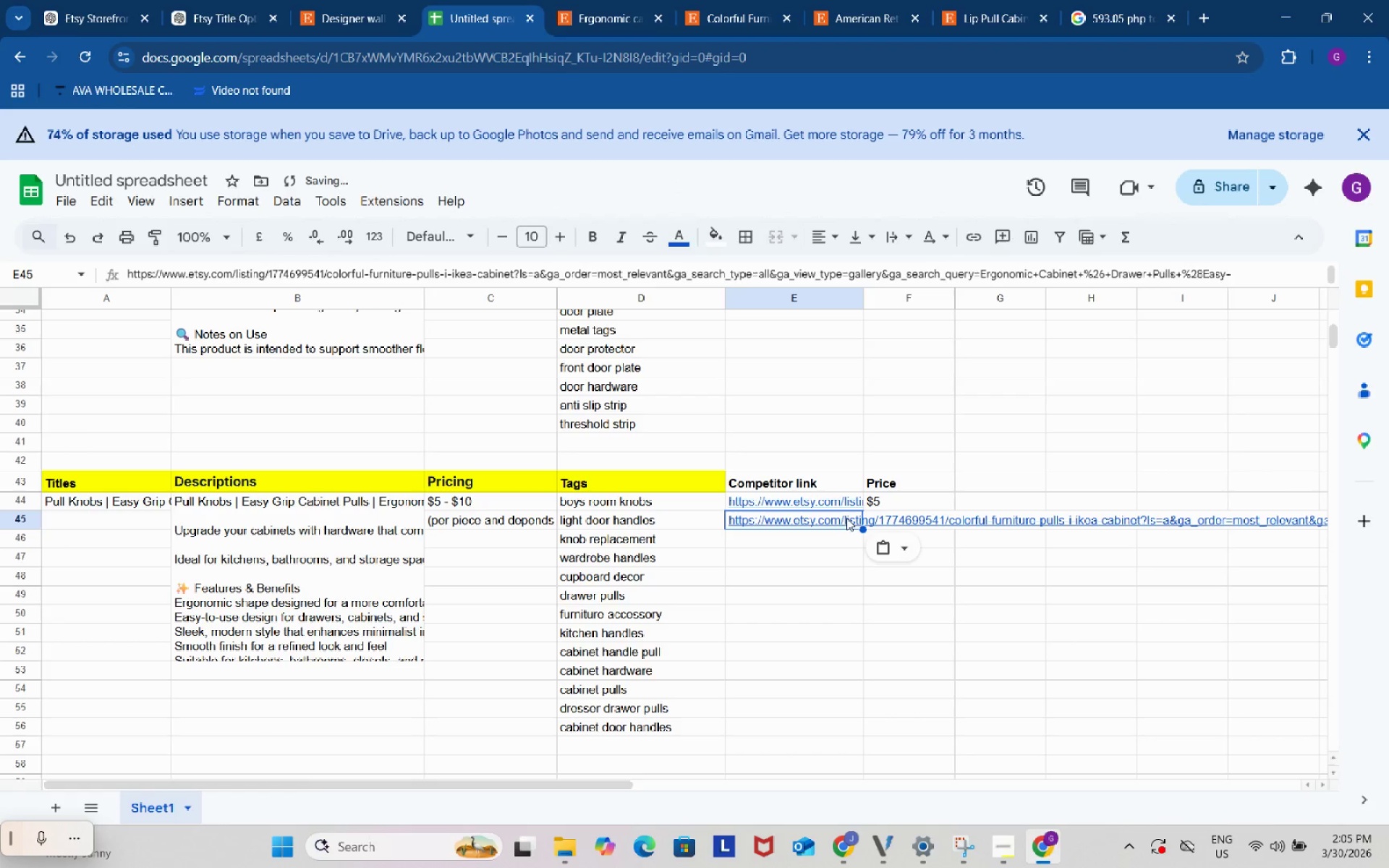 
key(Control+V)
 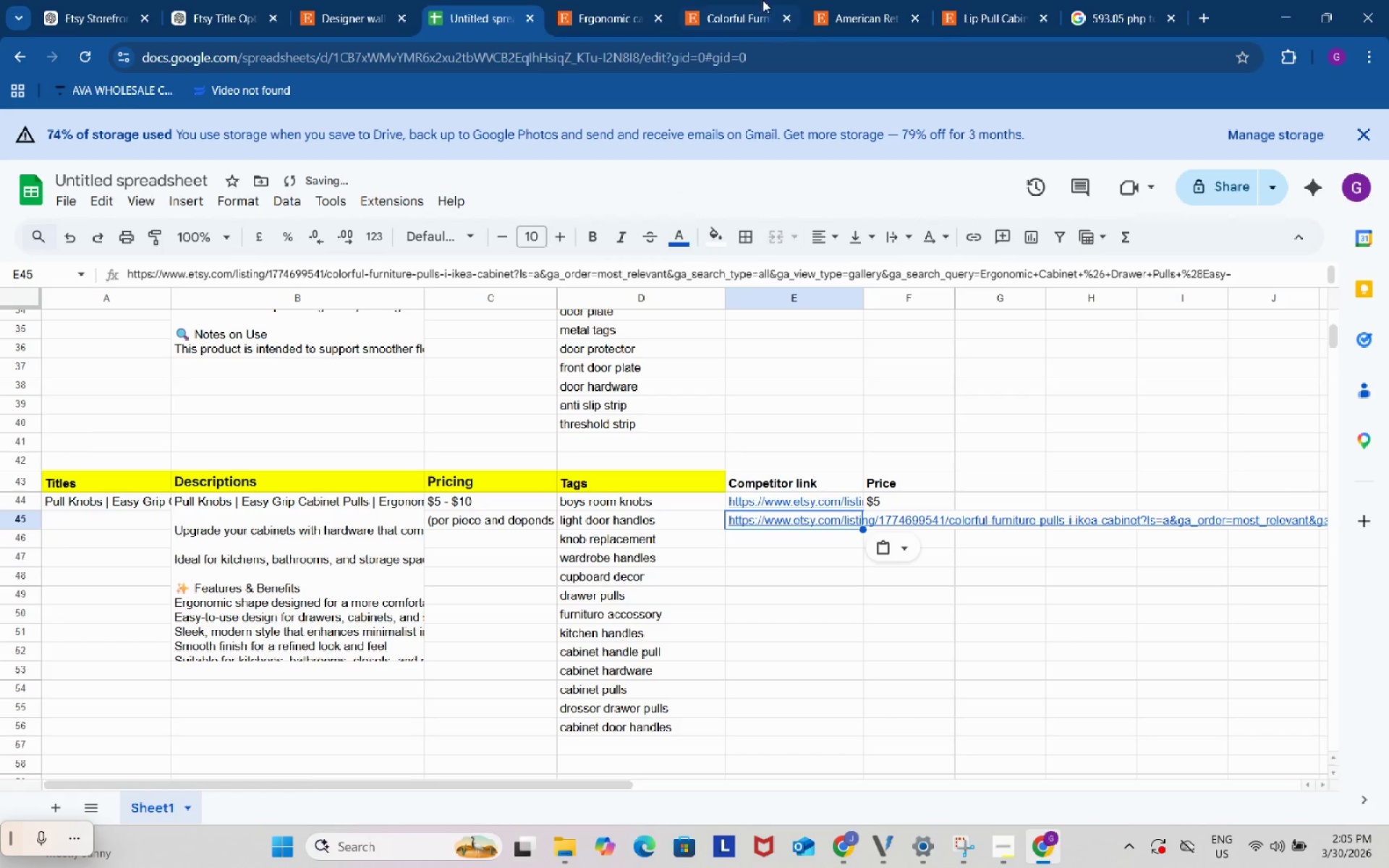 
left_click([758, 0])
 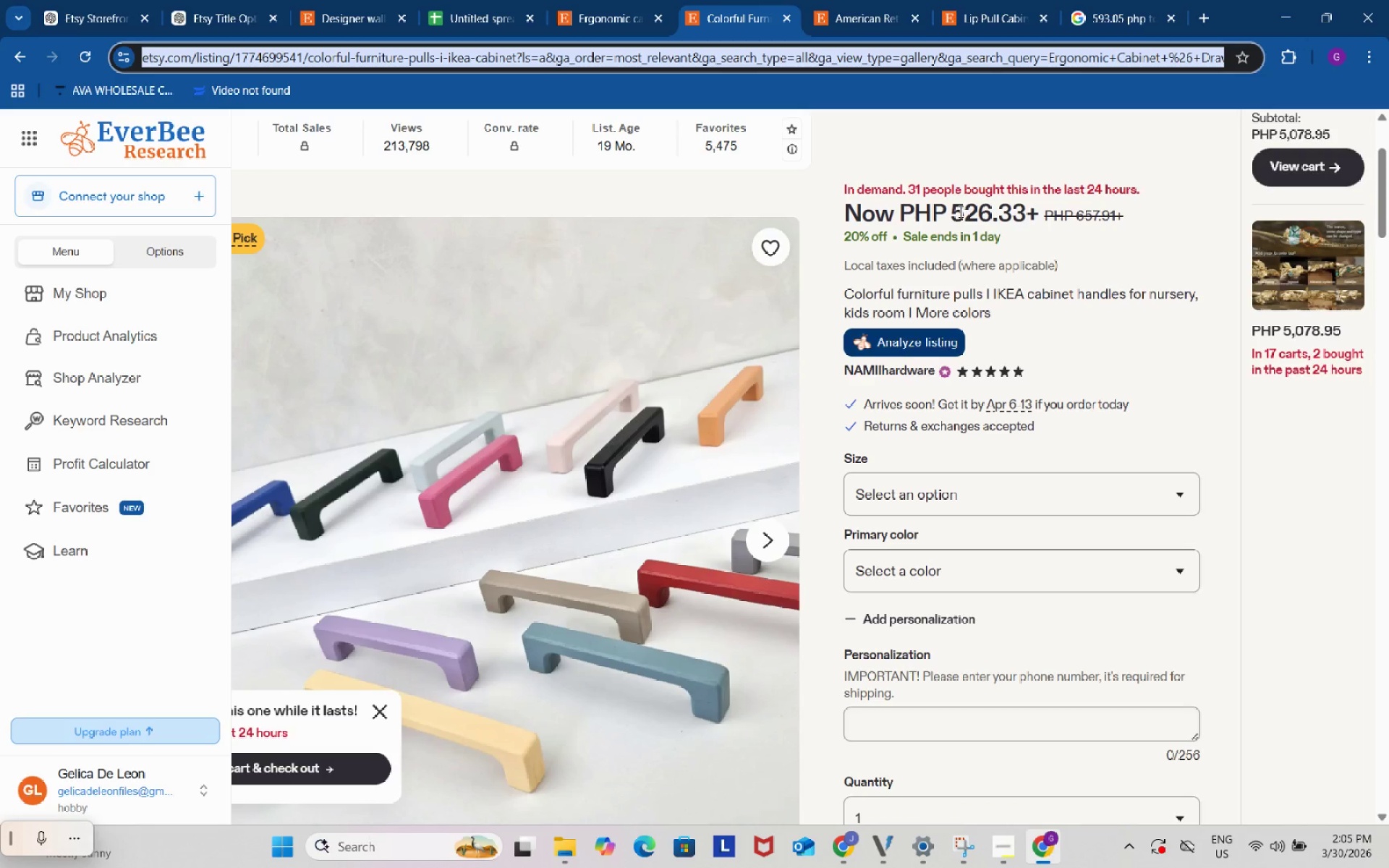 
left_click_drag(start_coordinate=[955, 208], to_coordinate=[1027, 211])
 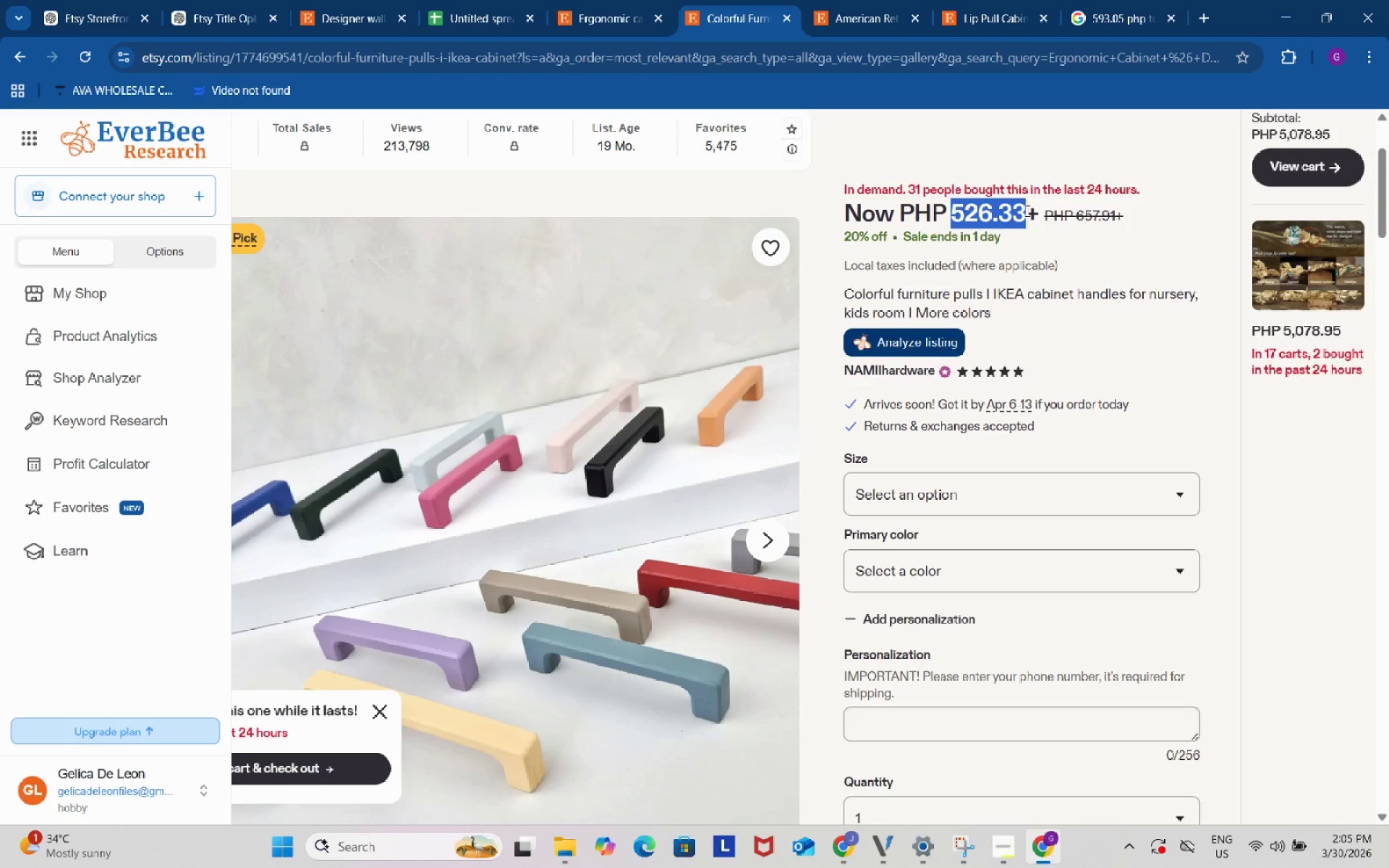 
key(Control+ControlLeft)
 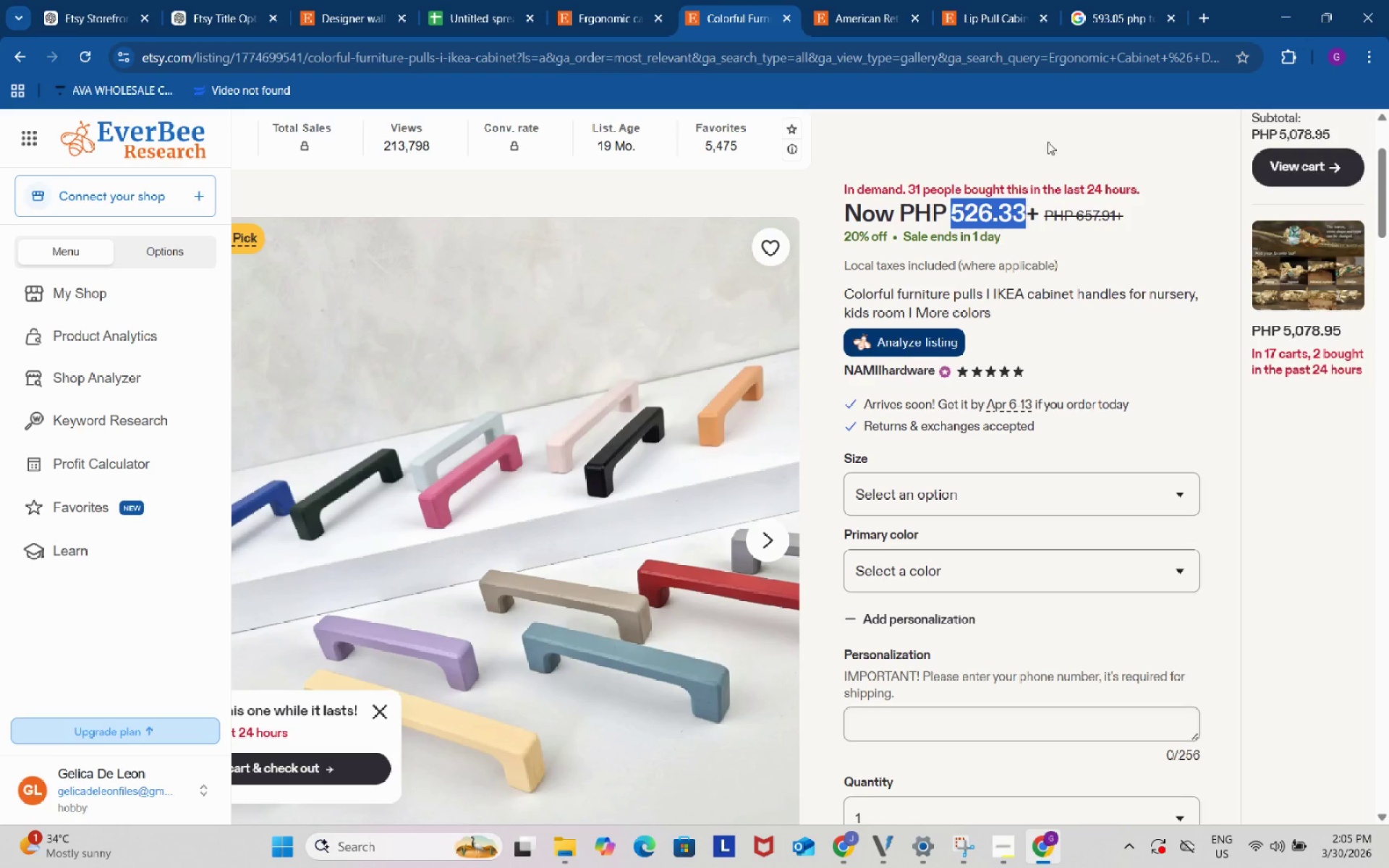 
key(Control+C)
 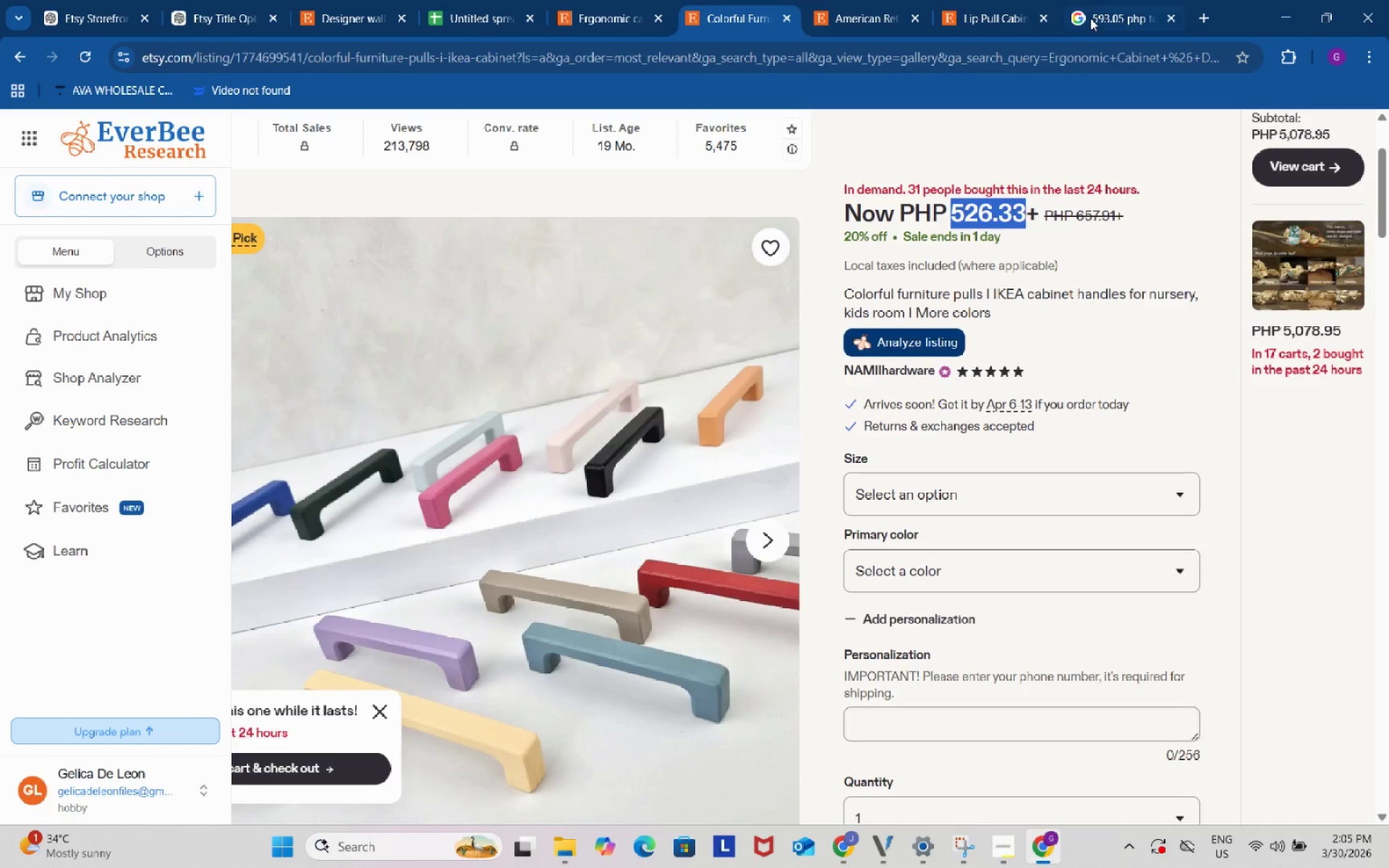 
left_click([1090, 18])
 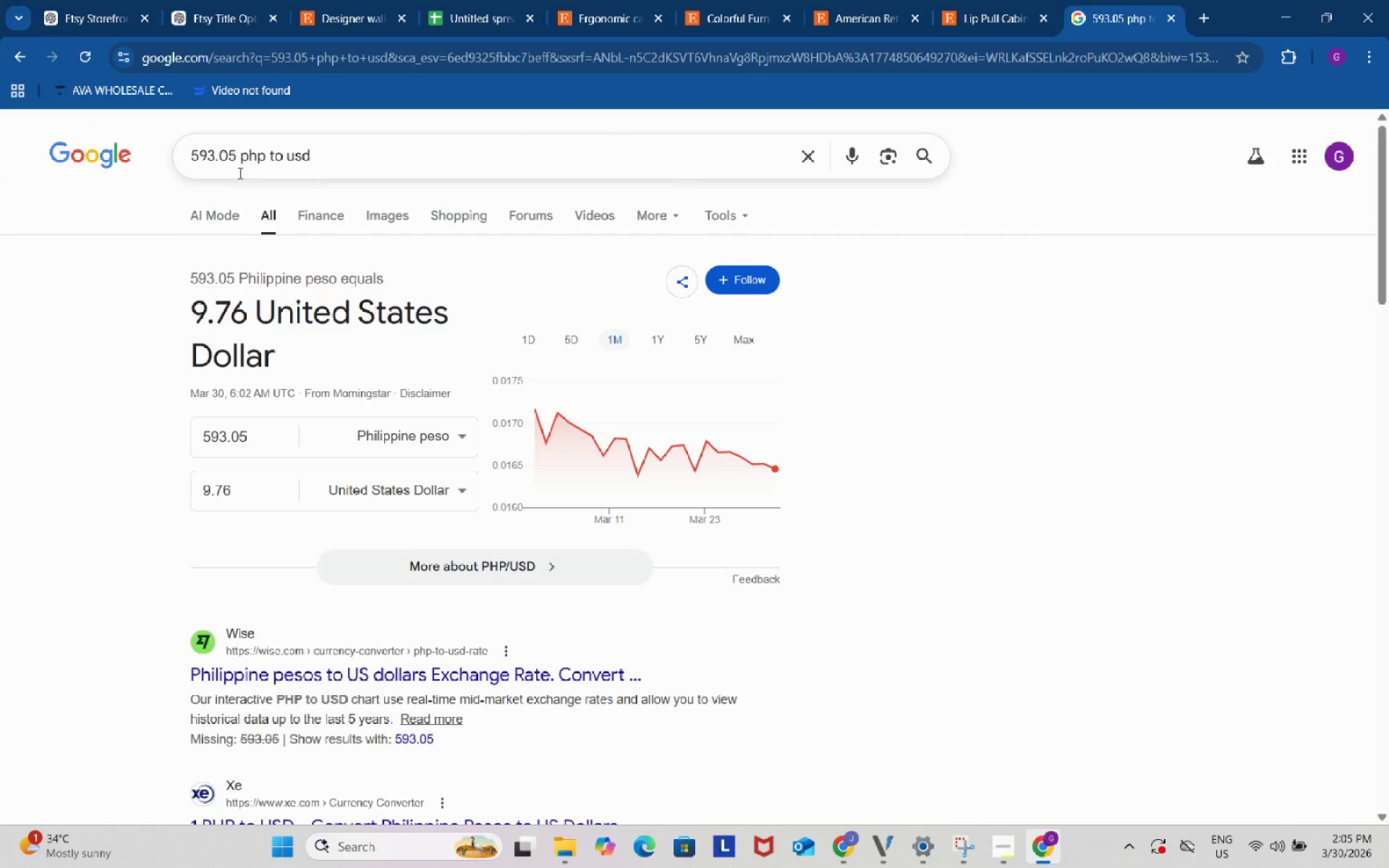 
left_click_drag(start_coordinate=[237, 156], to_coordinate=[171, 151])
 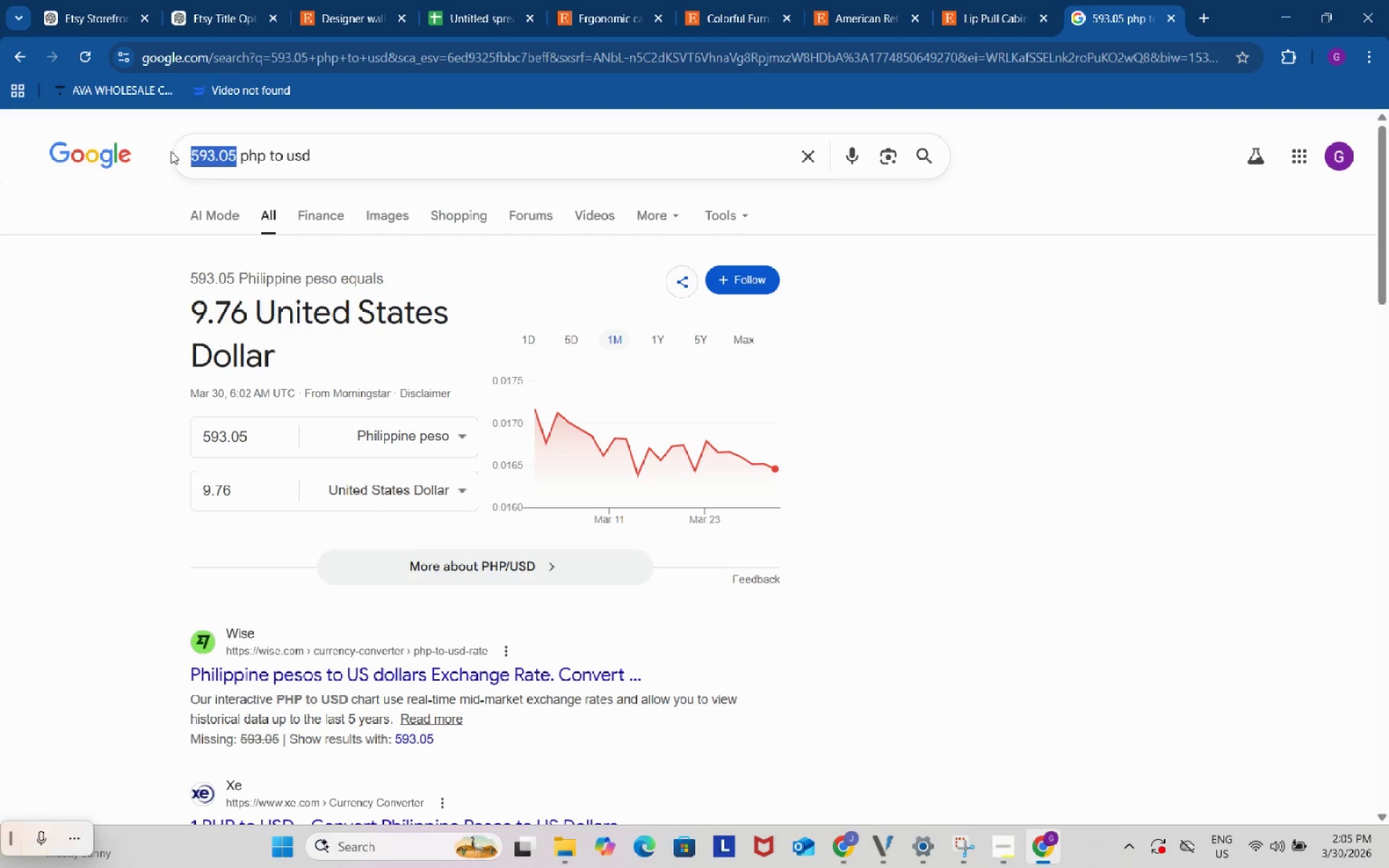 
key(Control+ControlLeft)
 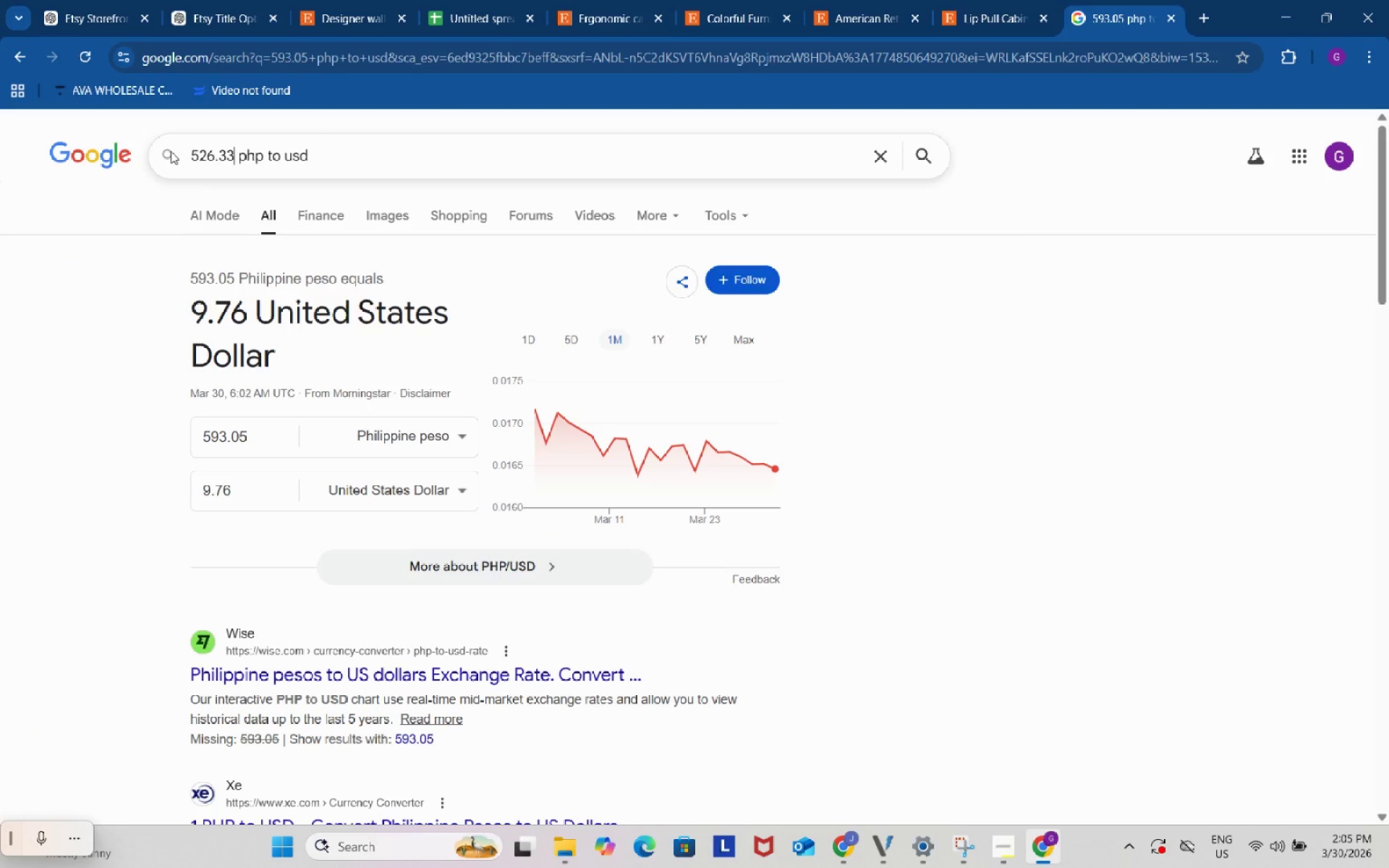 
key(Control+V)
 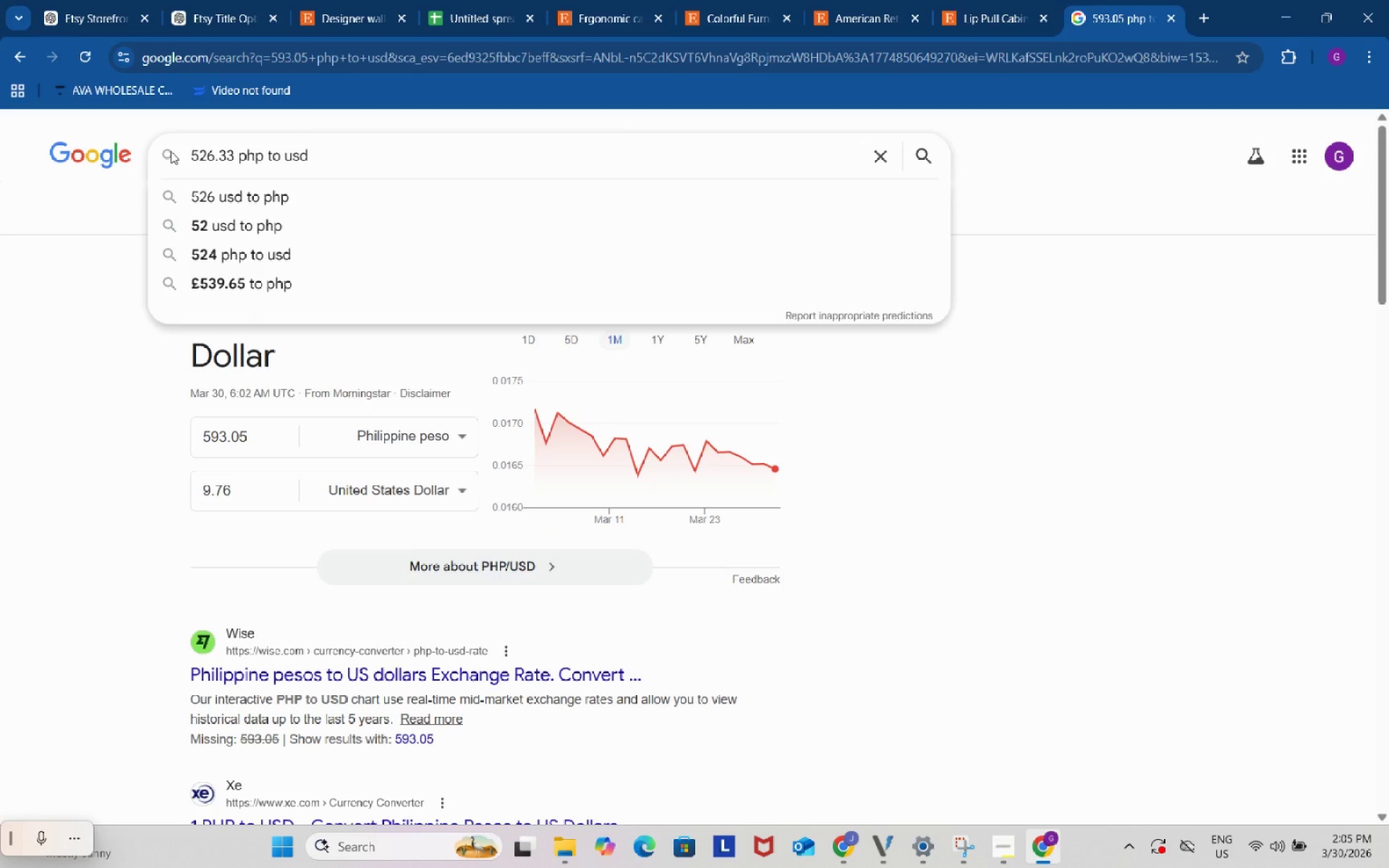 
key(Enter)
 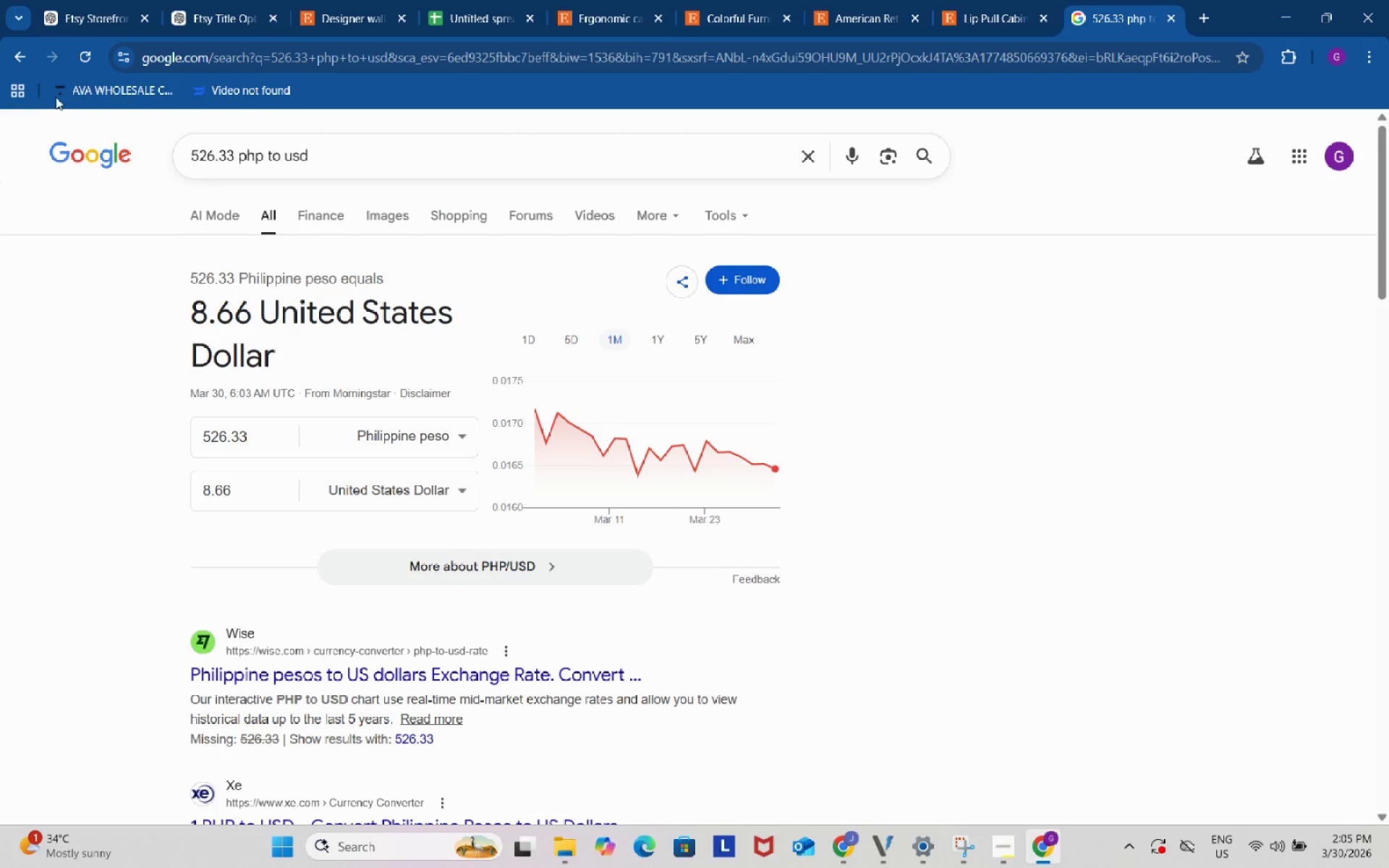 
wait(5.05)
 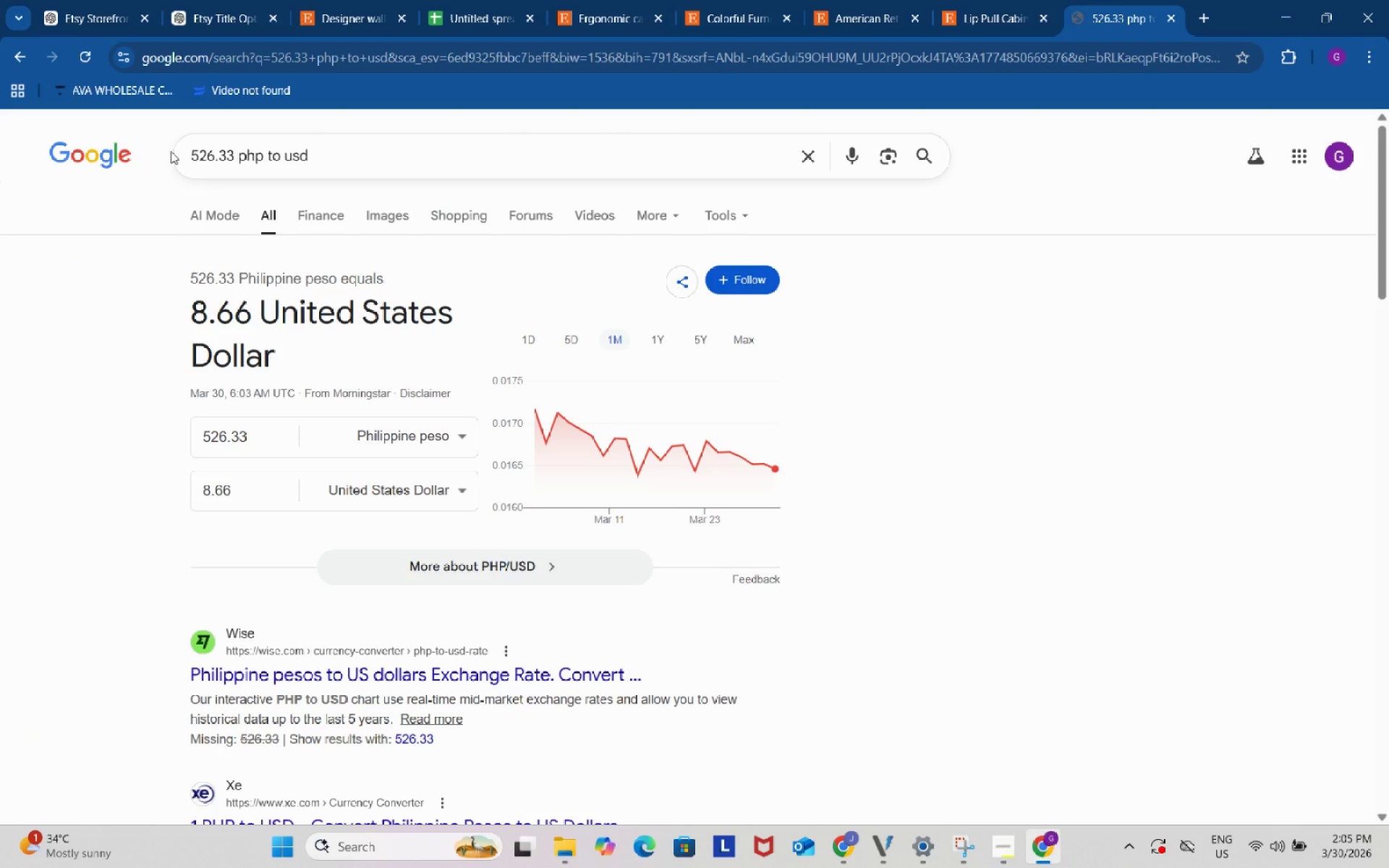 
left_click([473, 0])
 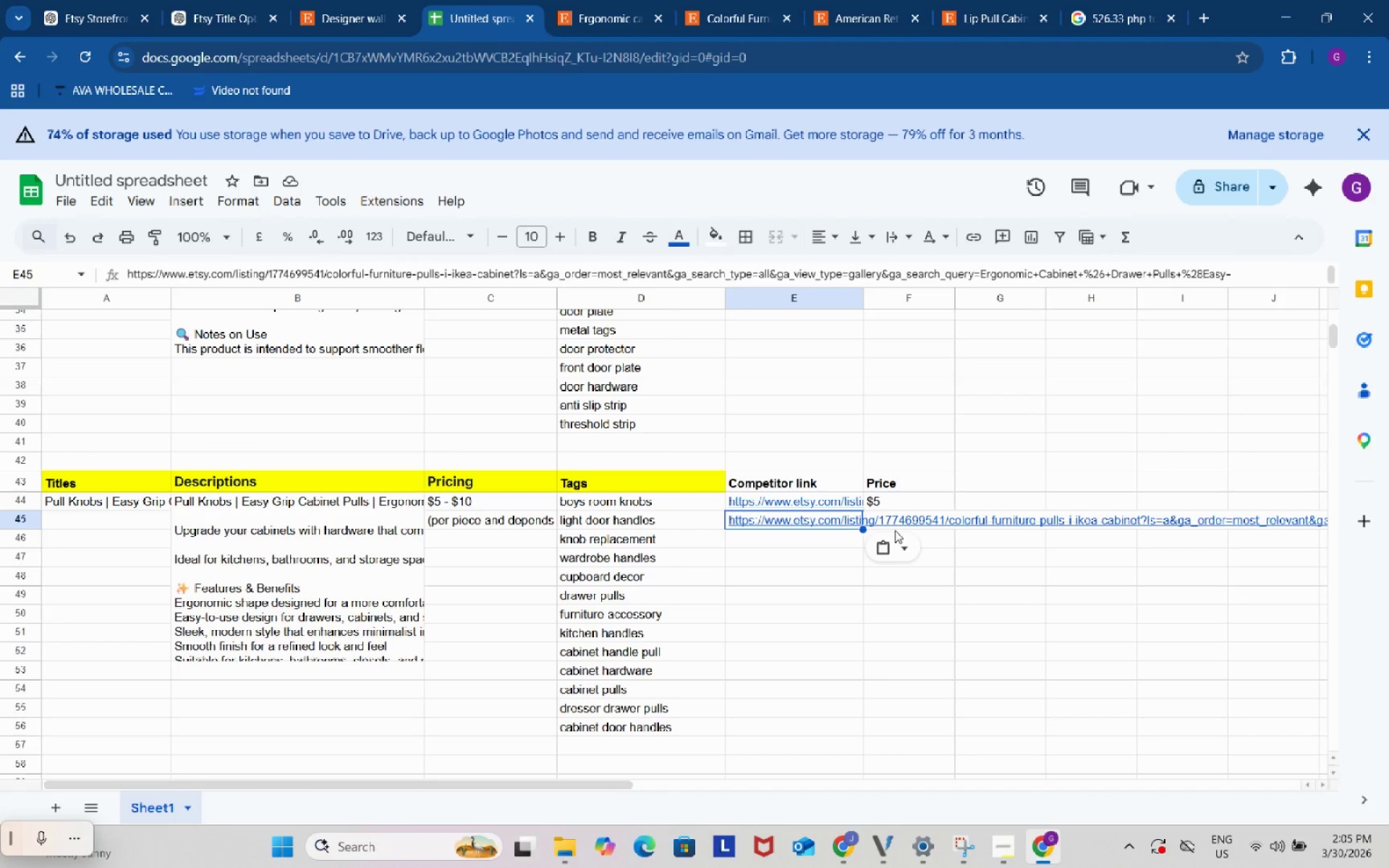 
double_click([909, 522])
 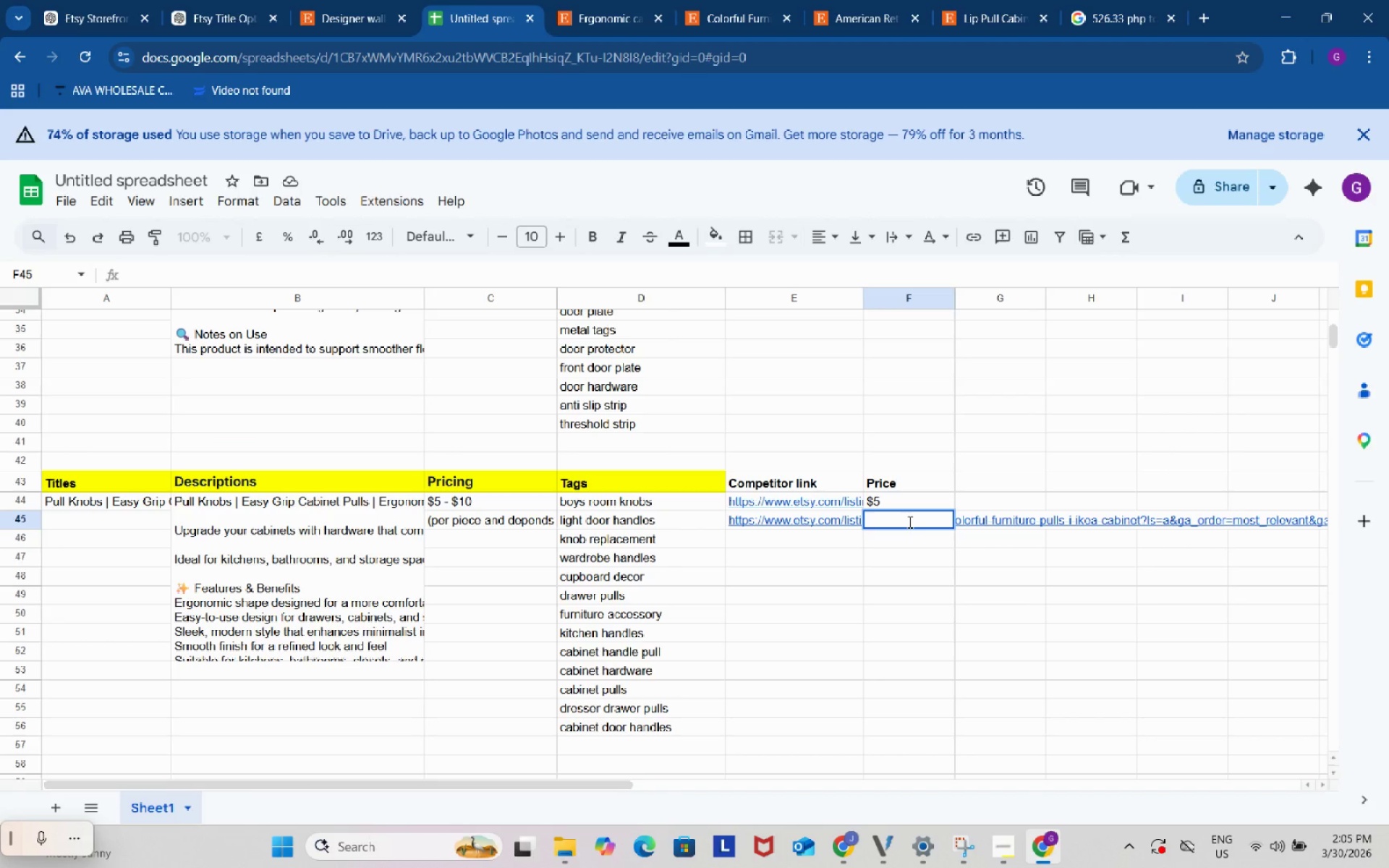 
key(Shift+ShiftRight)
 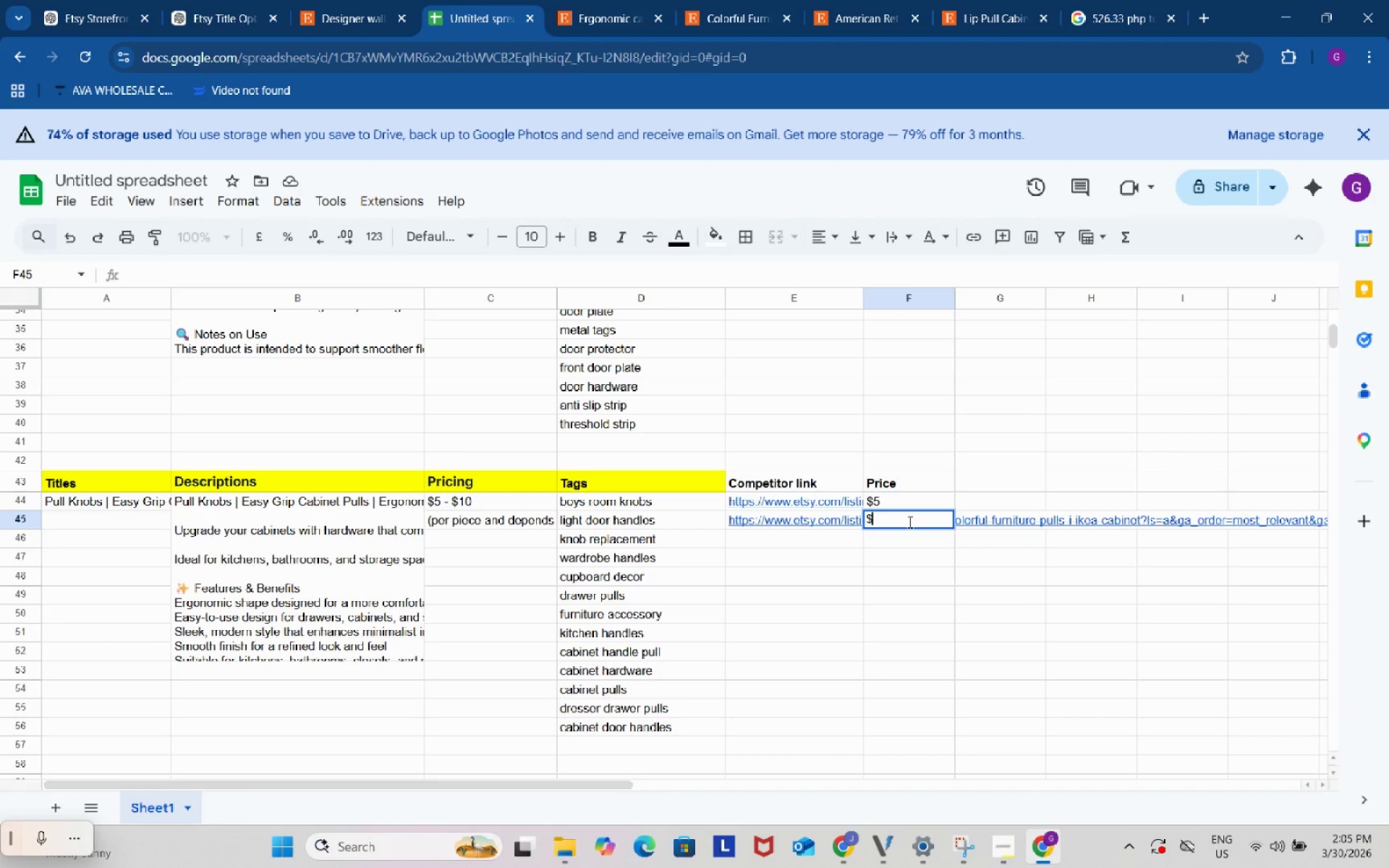 
key(Shift+4)
 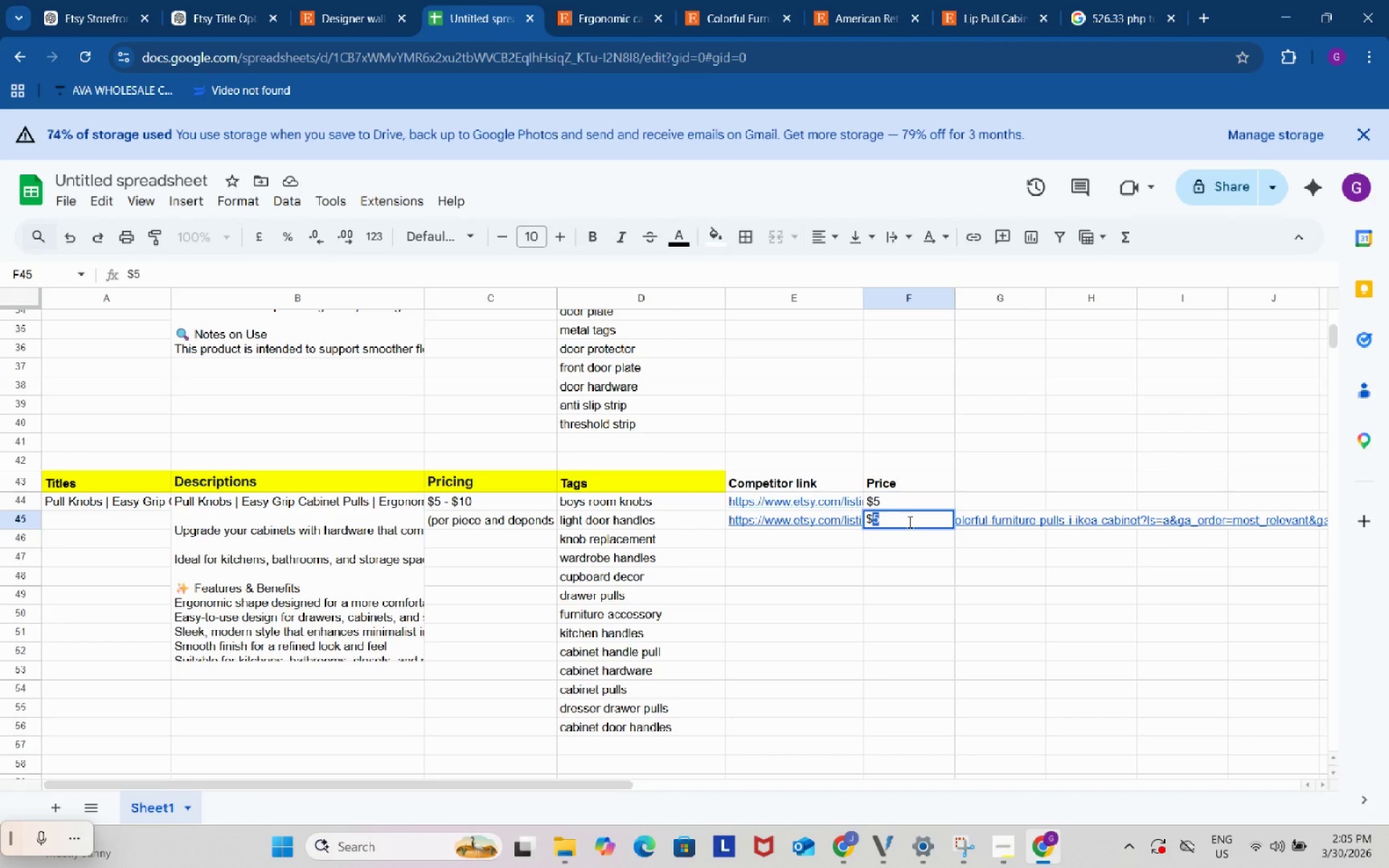 
key(Numpad8)
 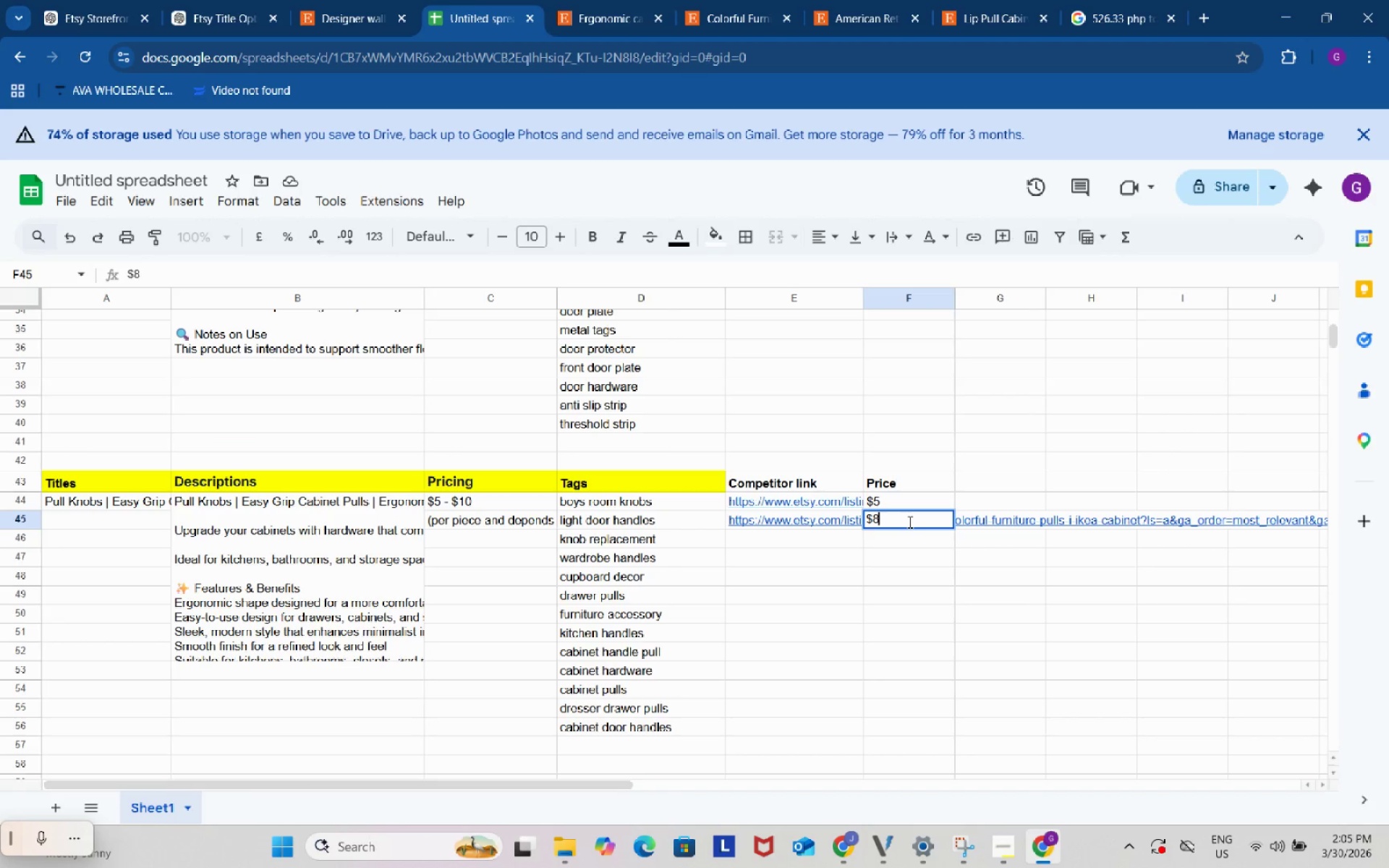 
key(NumpadDecimal)
 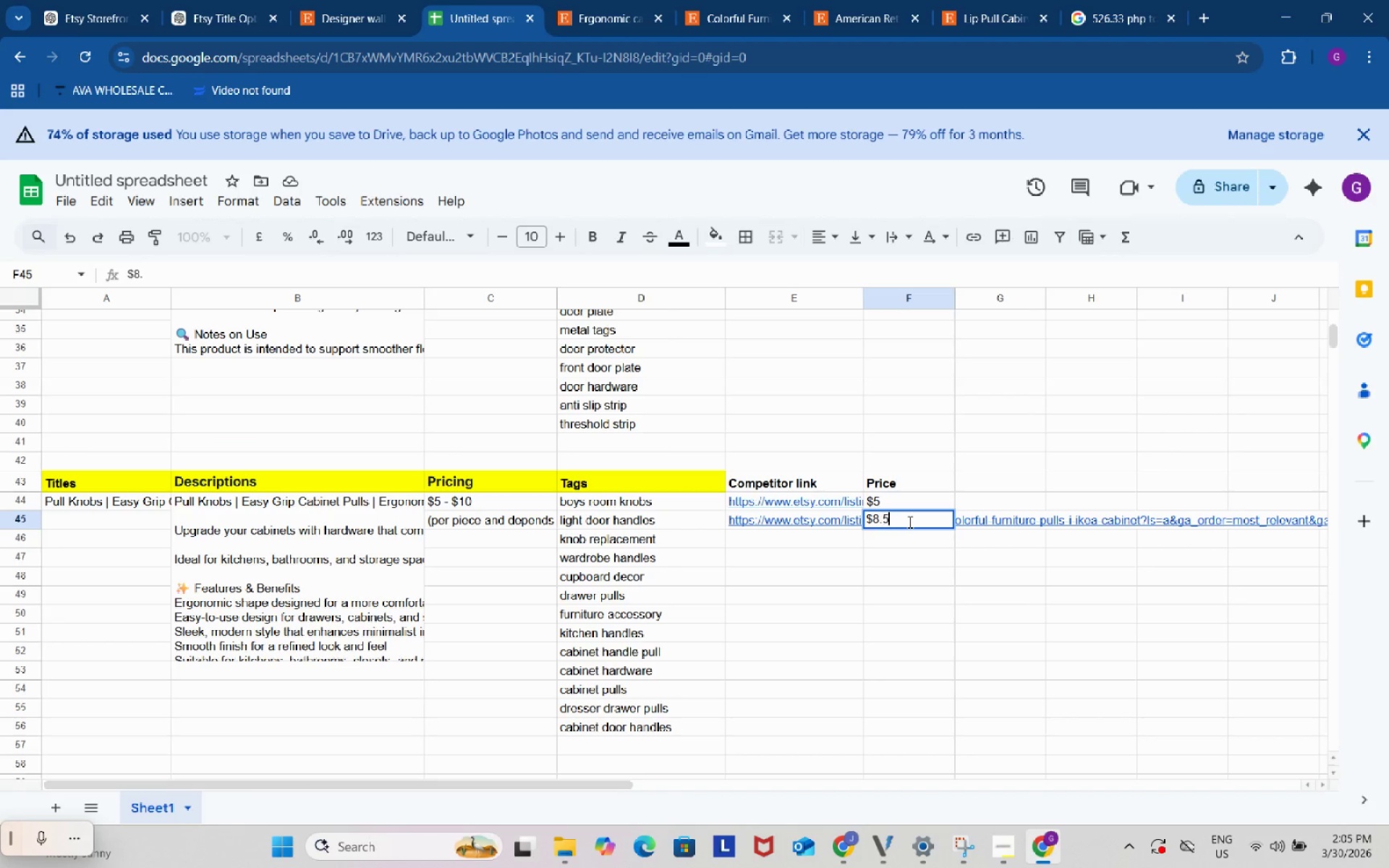 
key(Numpad5)
 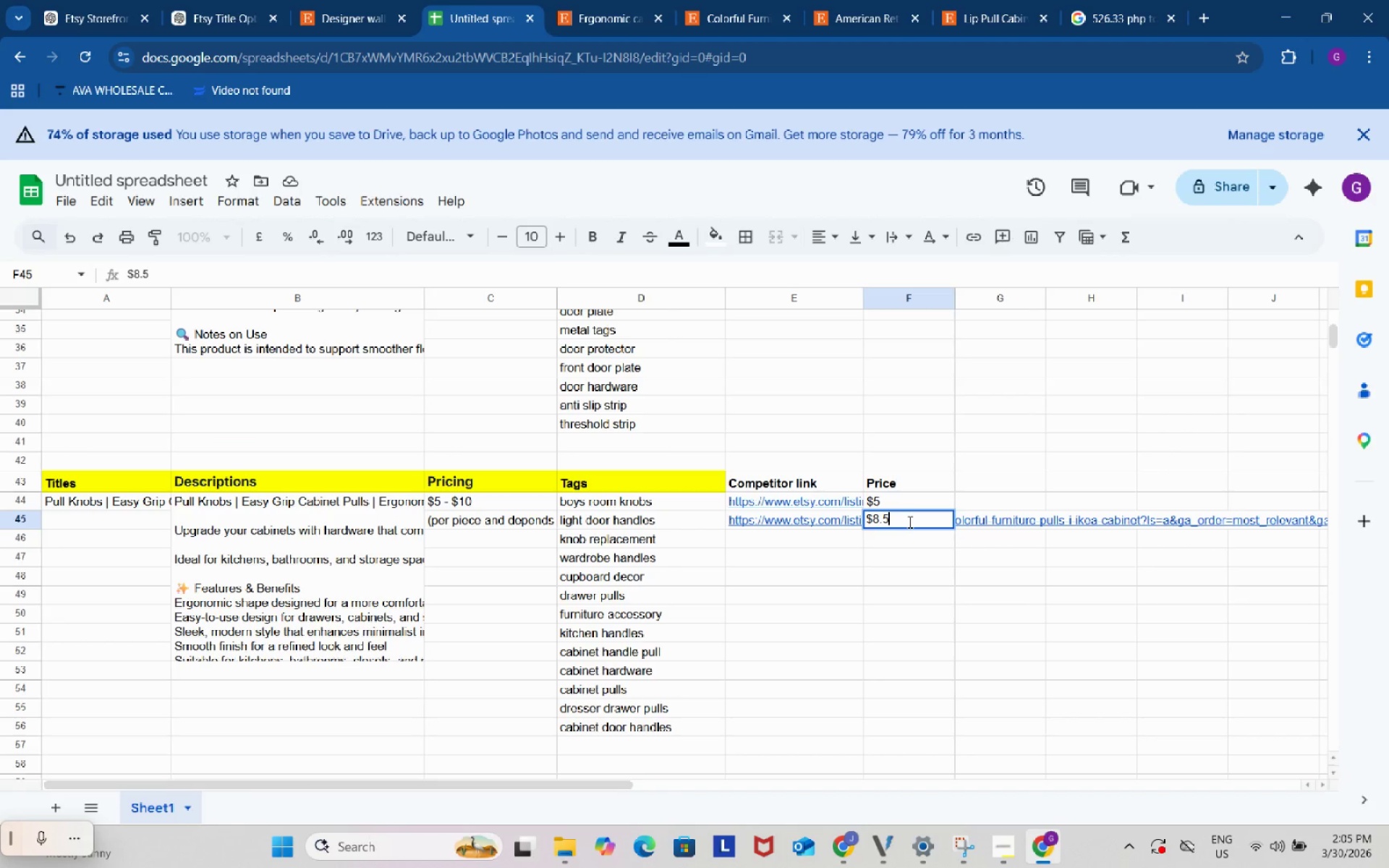 
key(Numpad0)
 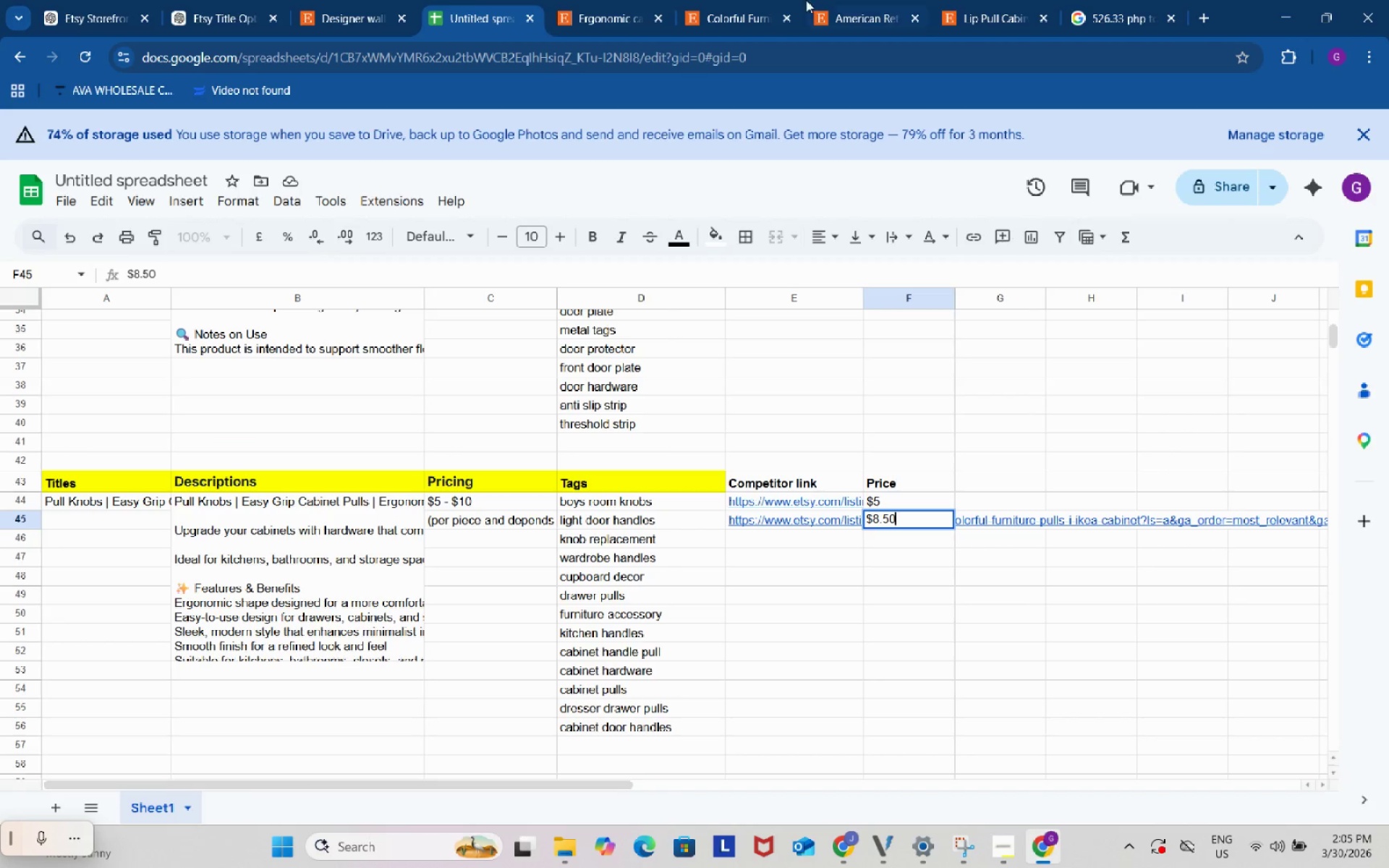 
left_click([987, 0])
 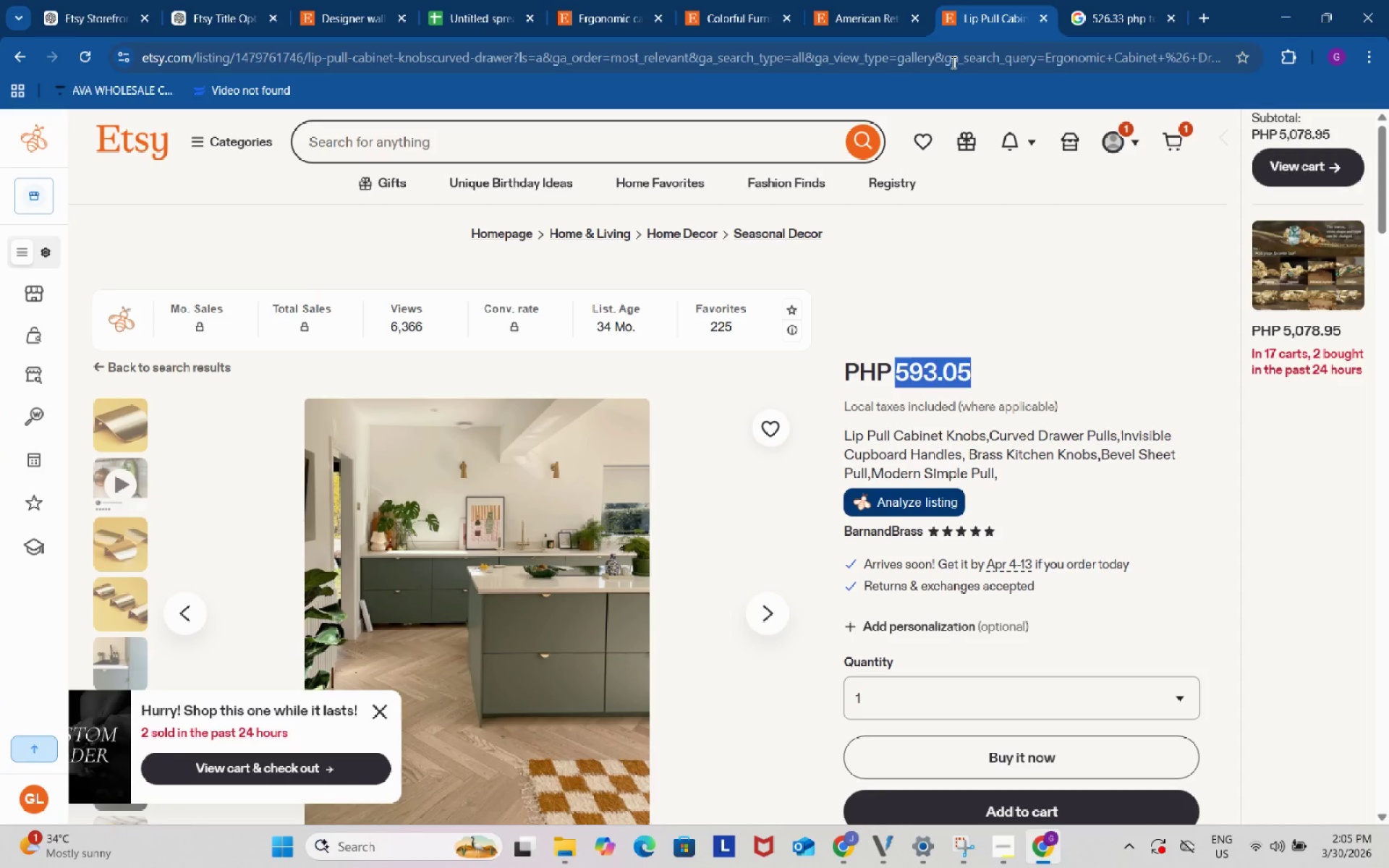 
left_click([953, 59])
 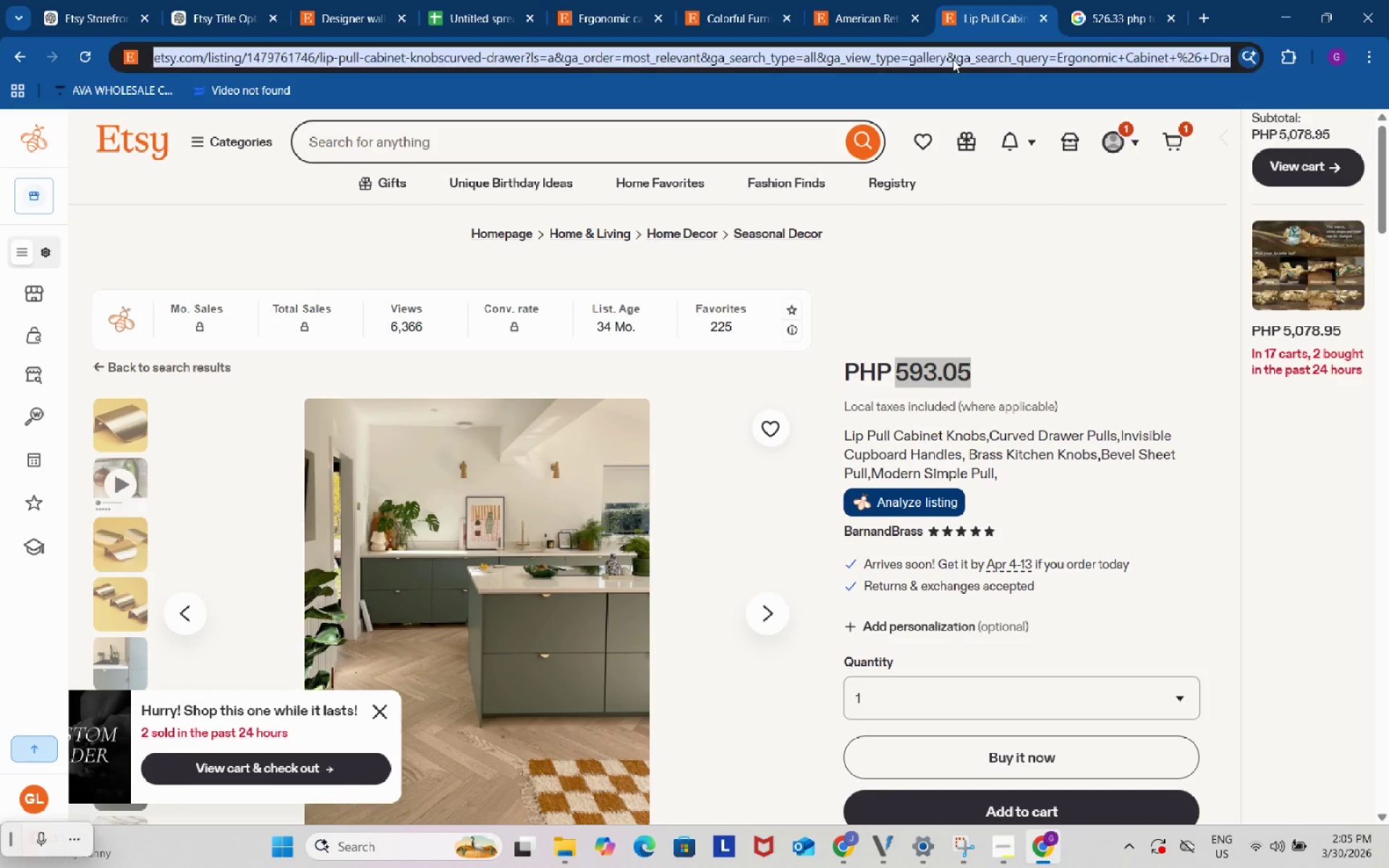 
key(Control+C)
 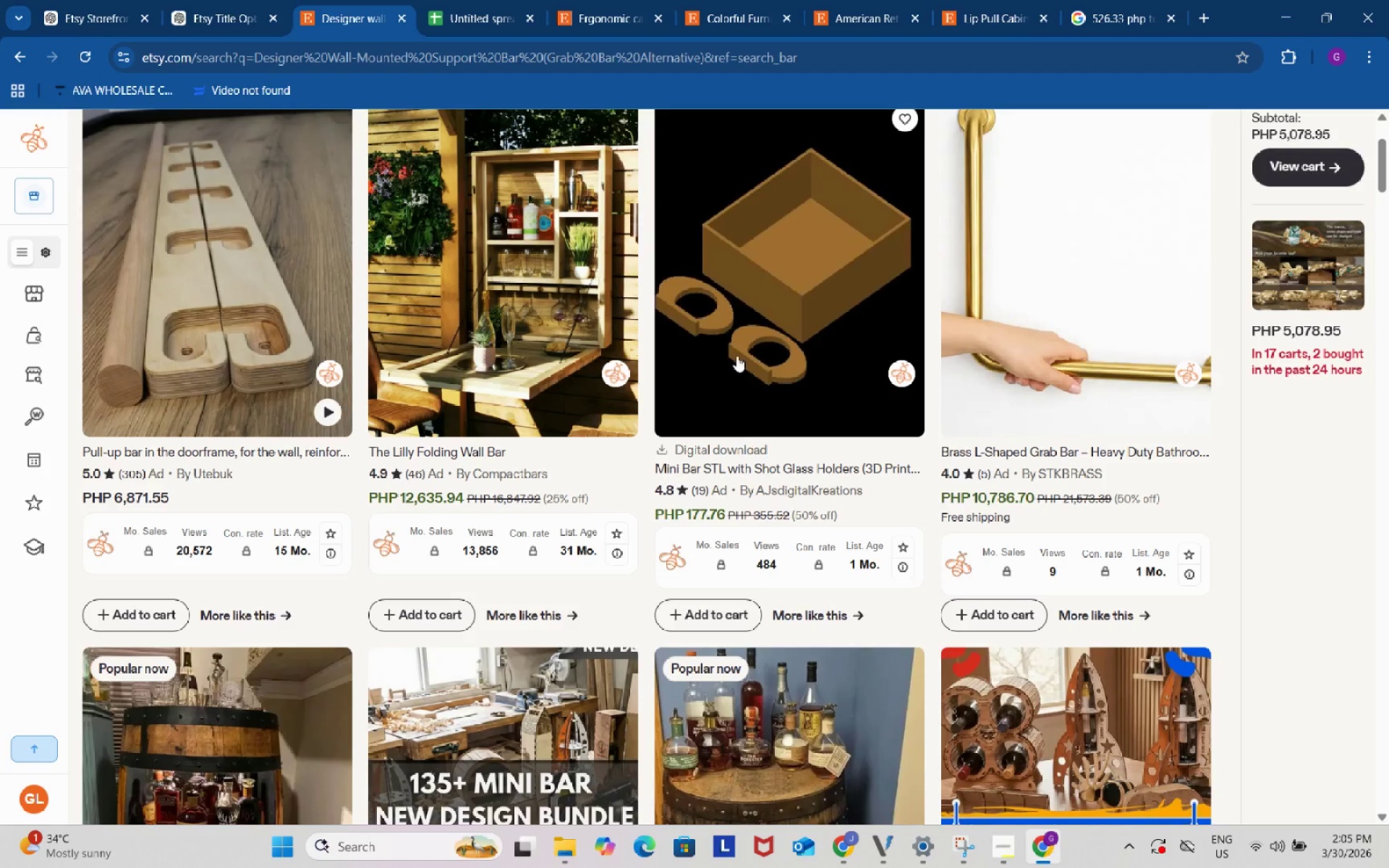 
left_click([468, 0])
 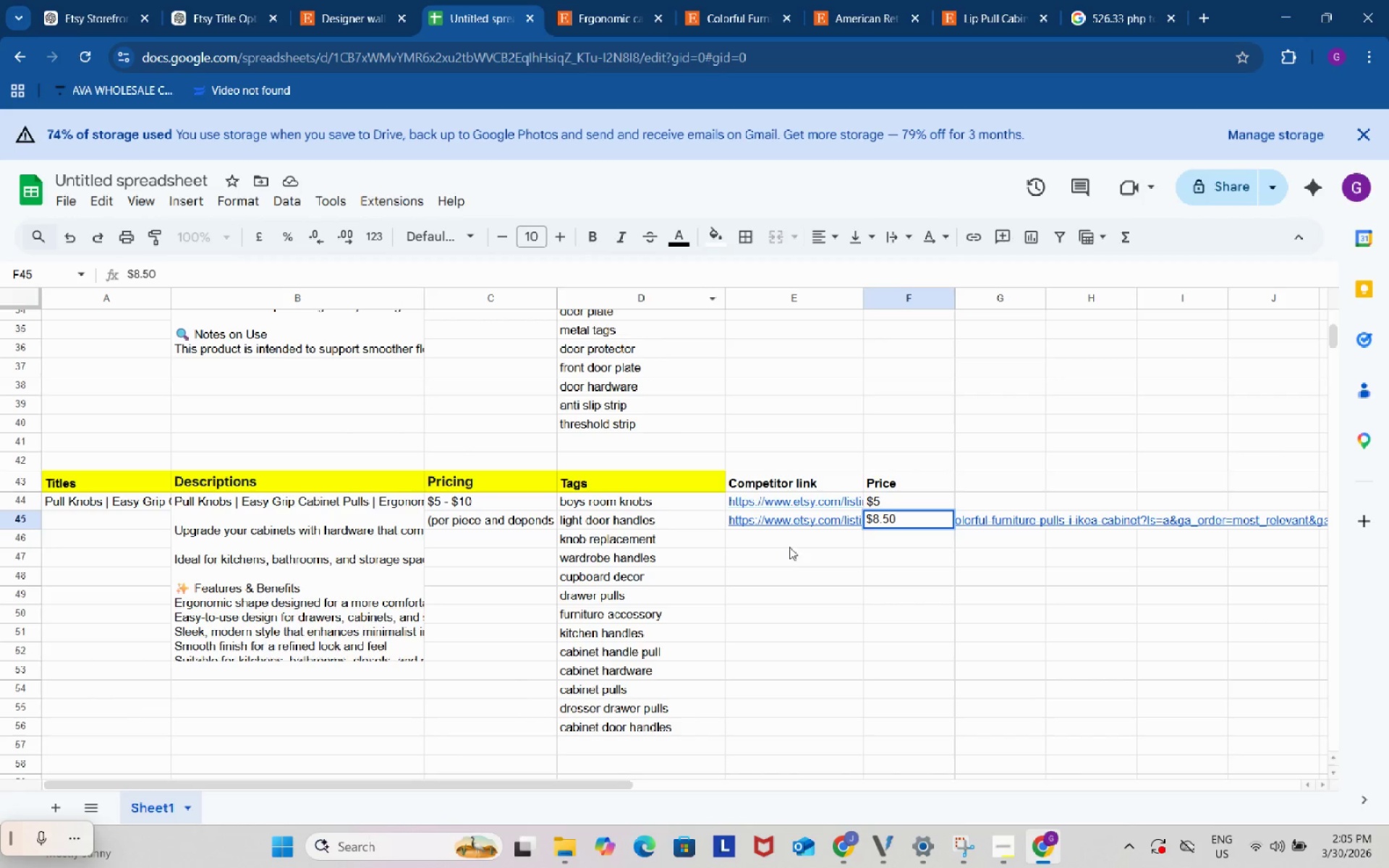 
left_click([789, 545])
 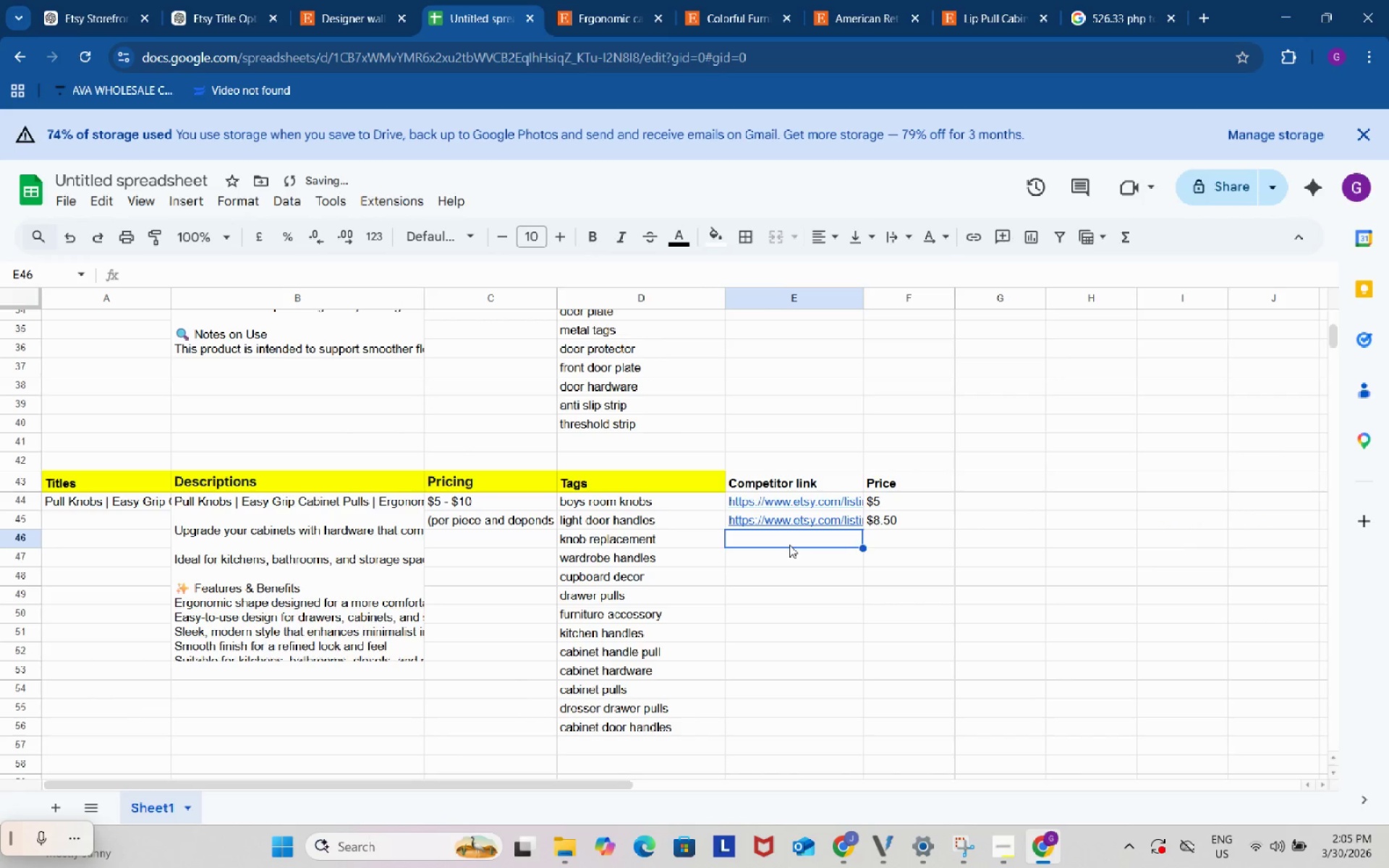 
key(Control+V)
 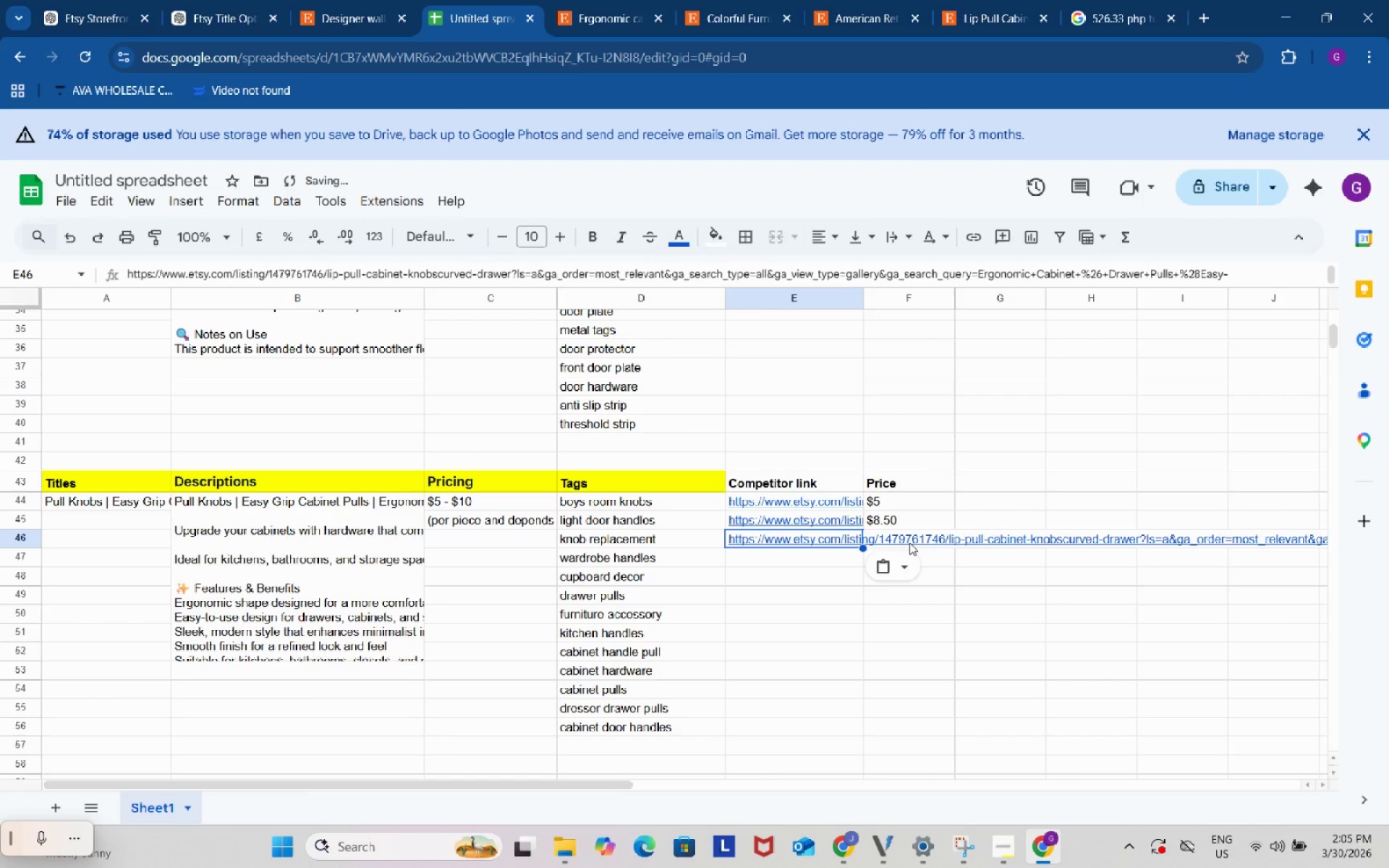 
left_click_drag(start_coordinate=[906, 543], to_coordinate=[899, 543])
 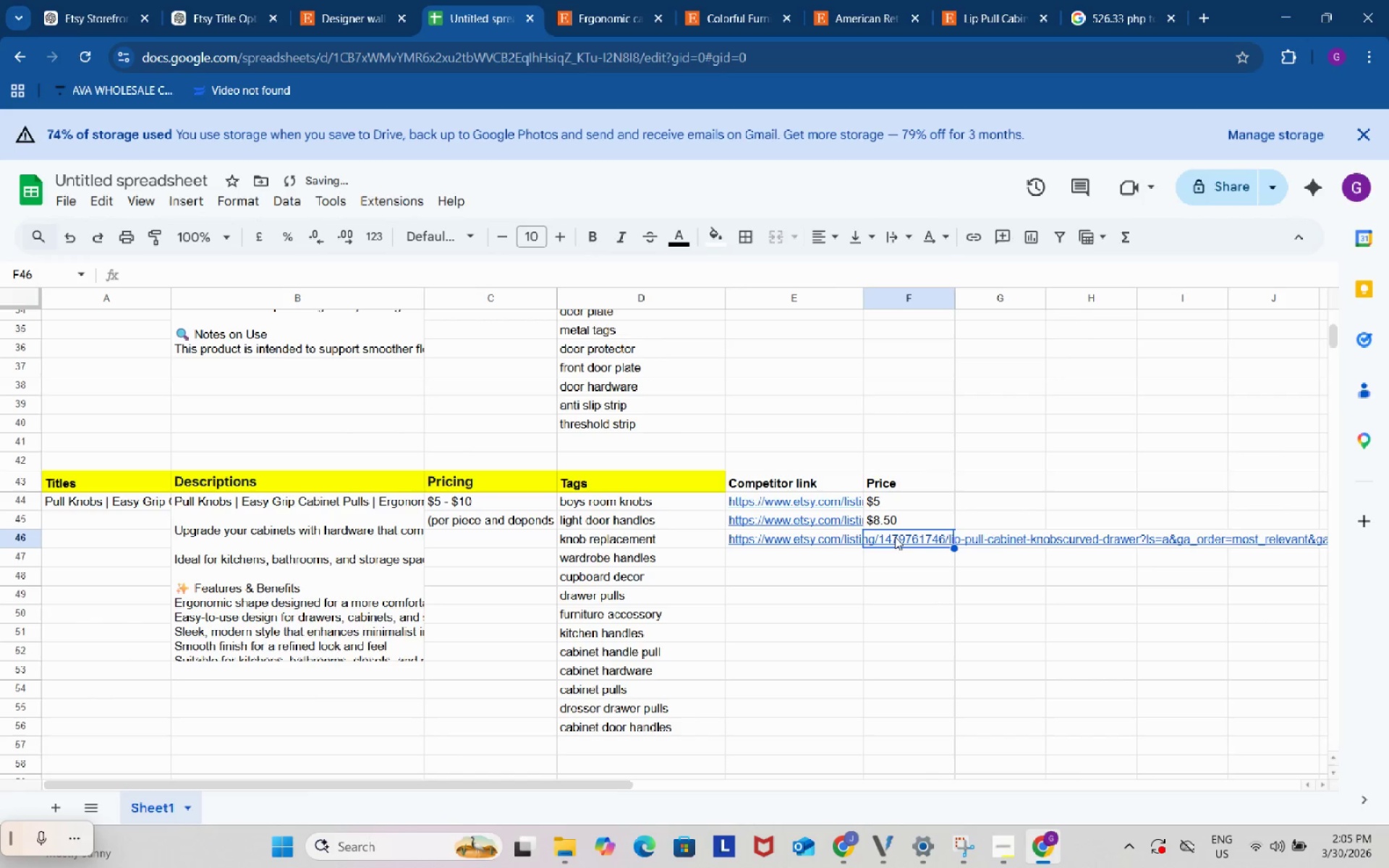 
double_click([895, 537])
 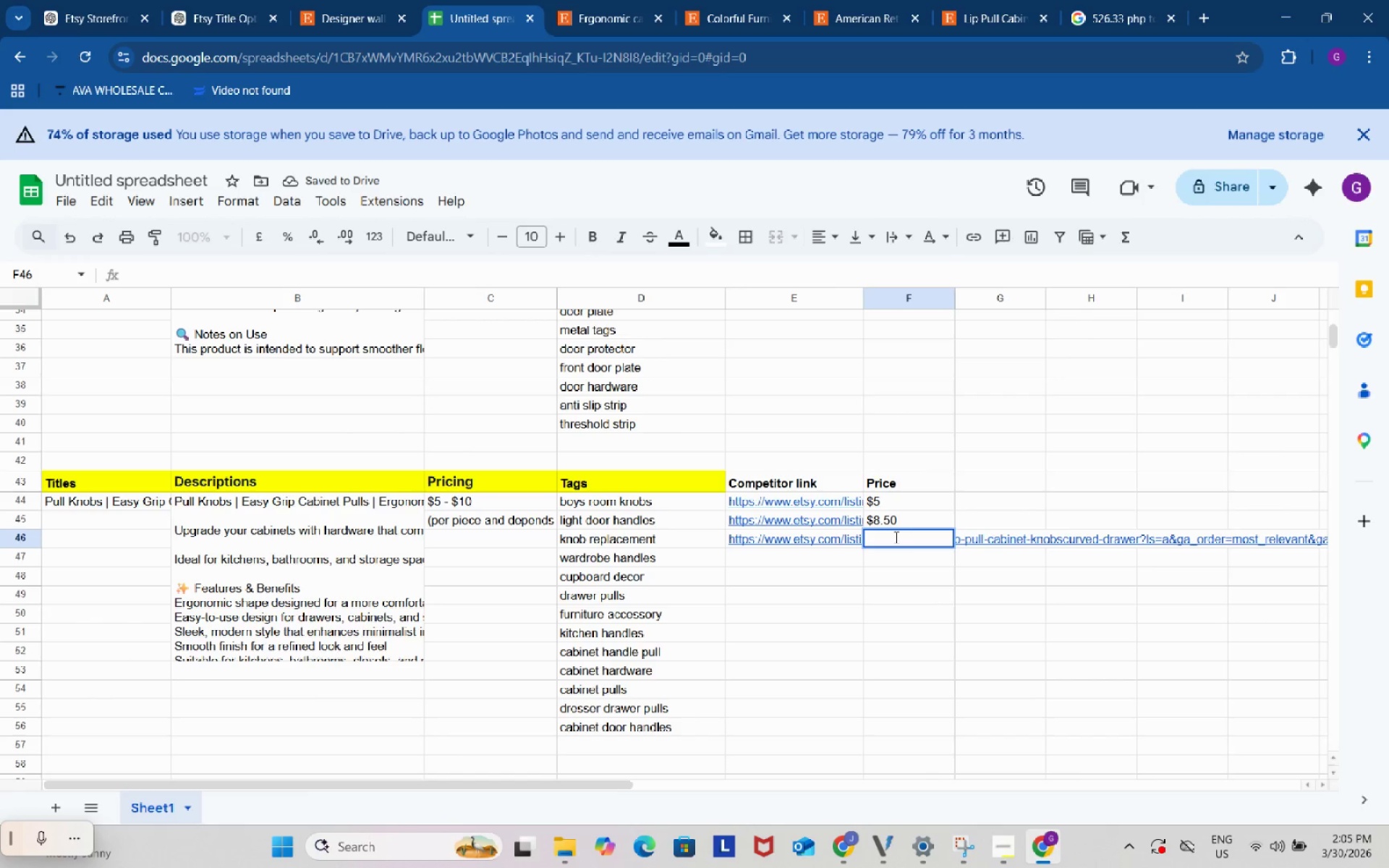 
key(Shift+ShiftRight)
 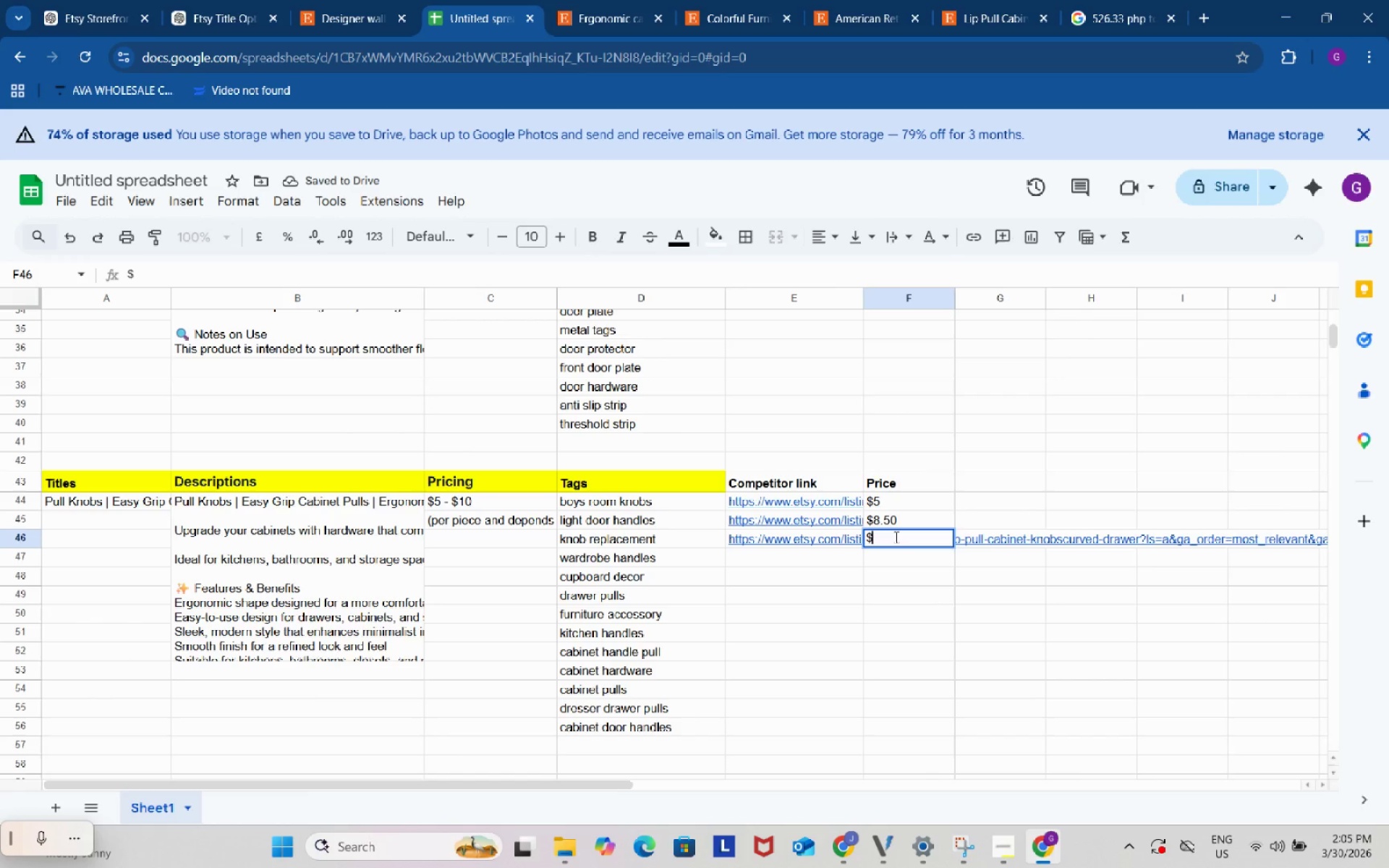 
key(Shift+4)
 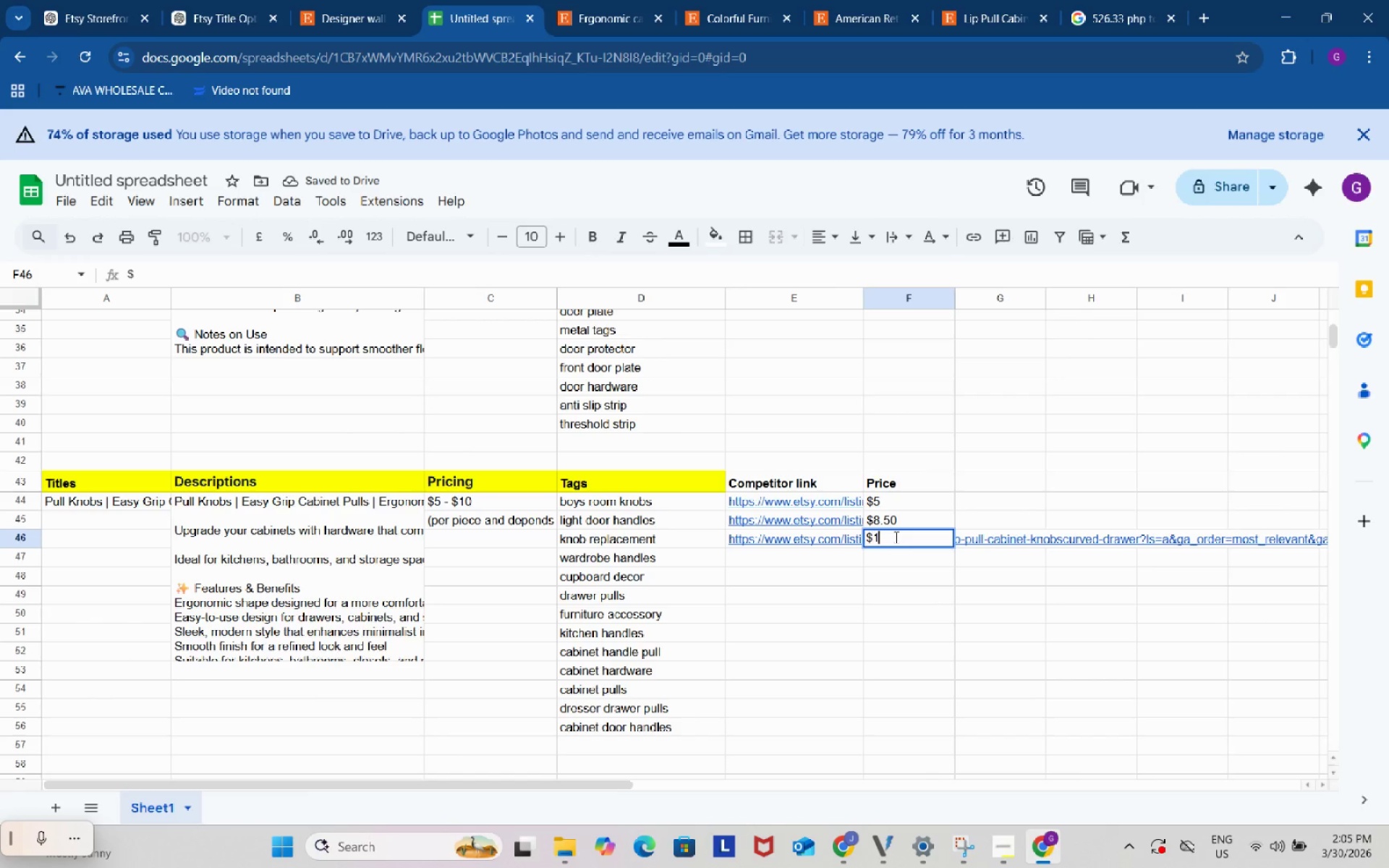 
key(Numpad1)
 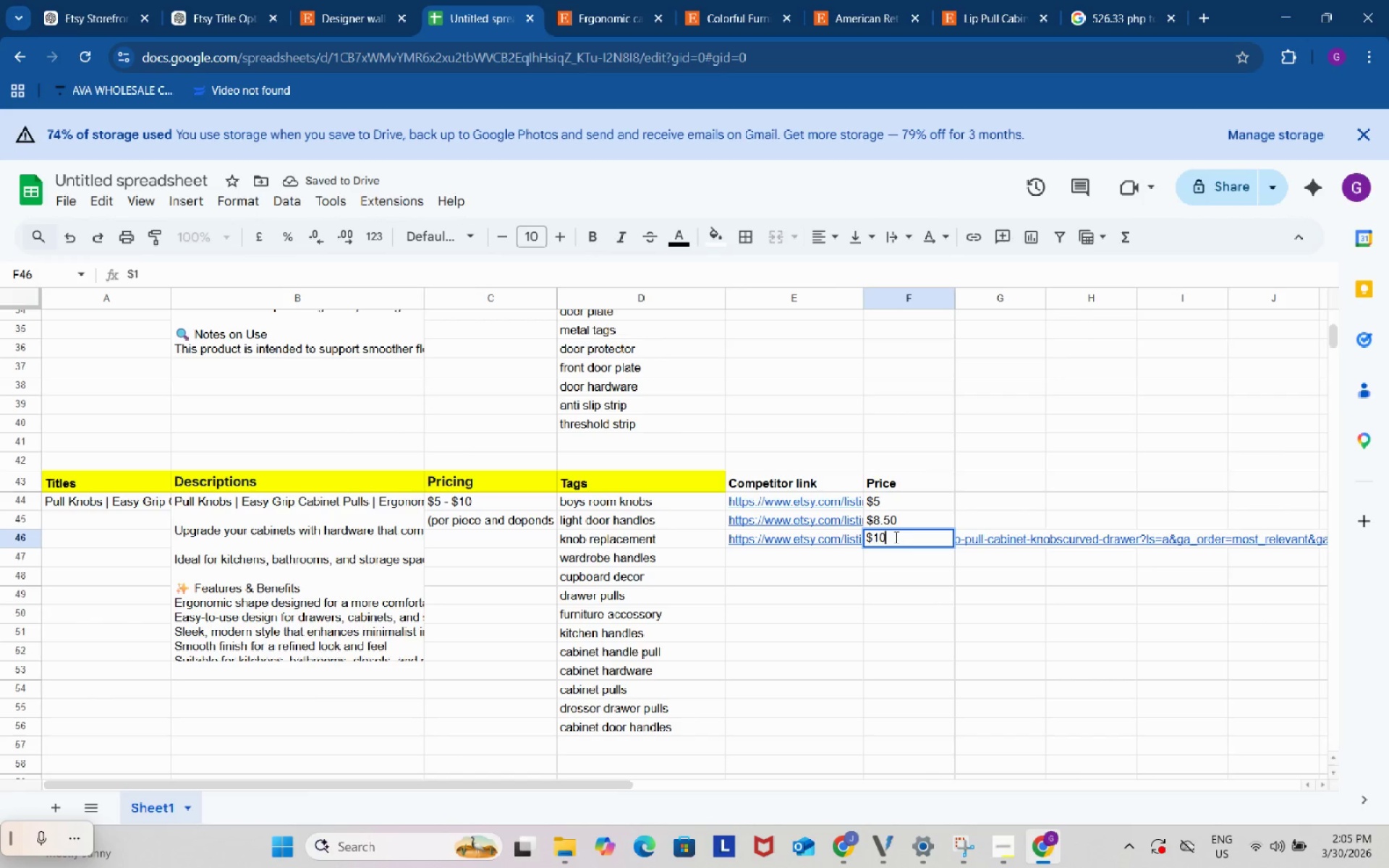 
key(Numpad0)
 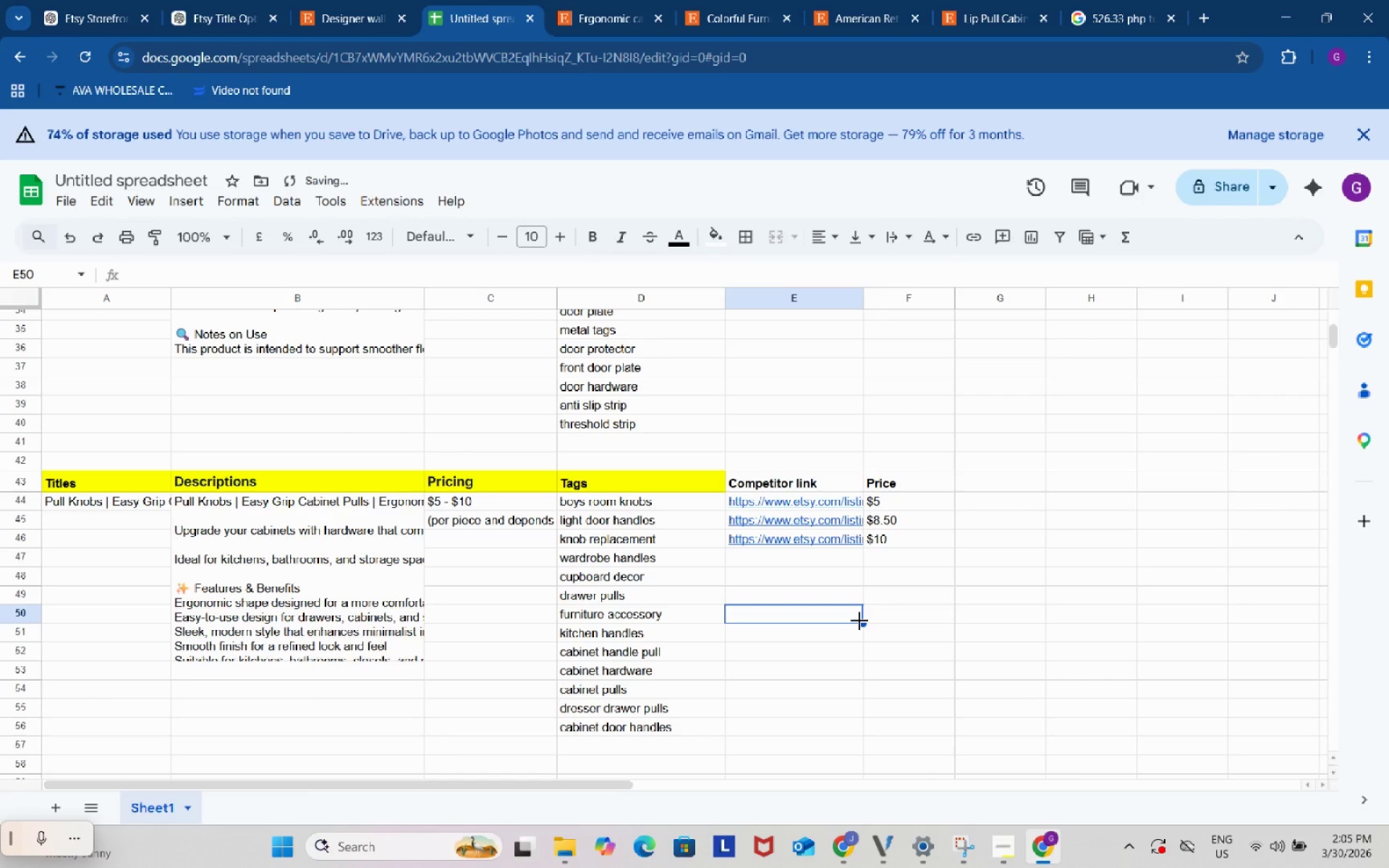 
scroll: coordinate [859, 621], scroll_direction: down, amount: 2.0
 